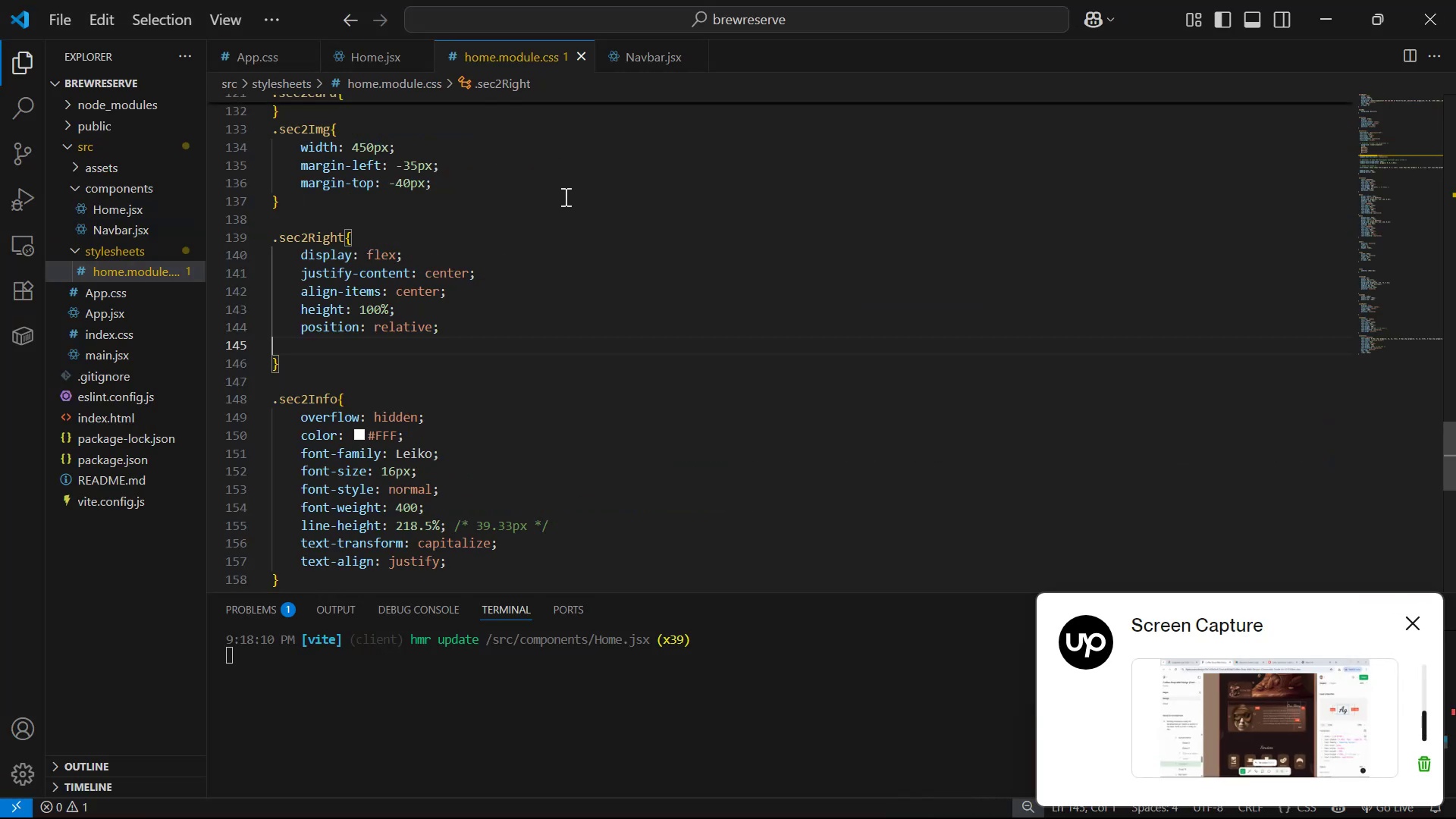 
scroll: coordinate [450, 482], scroll_direction: down, amount: 9.0
 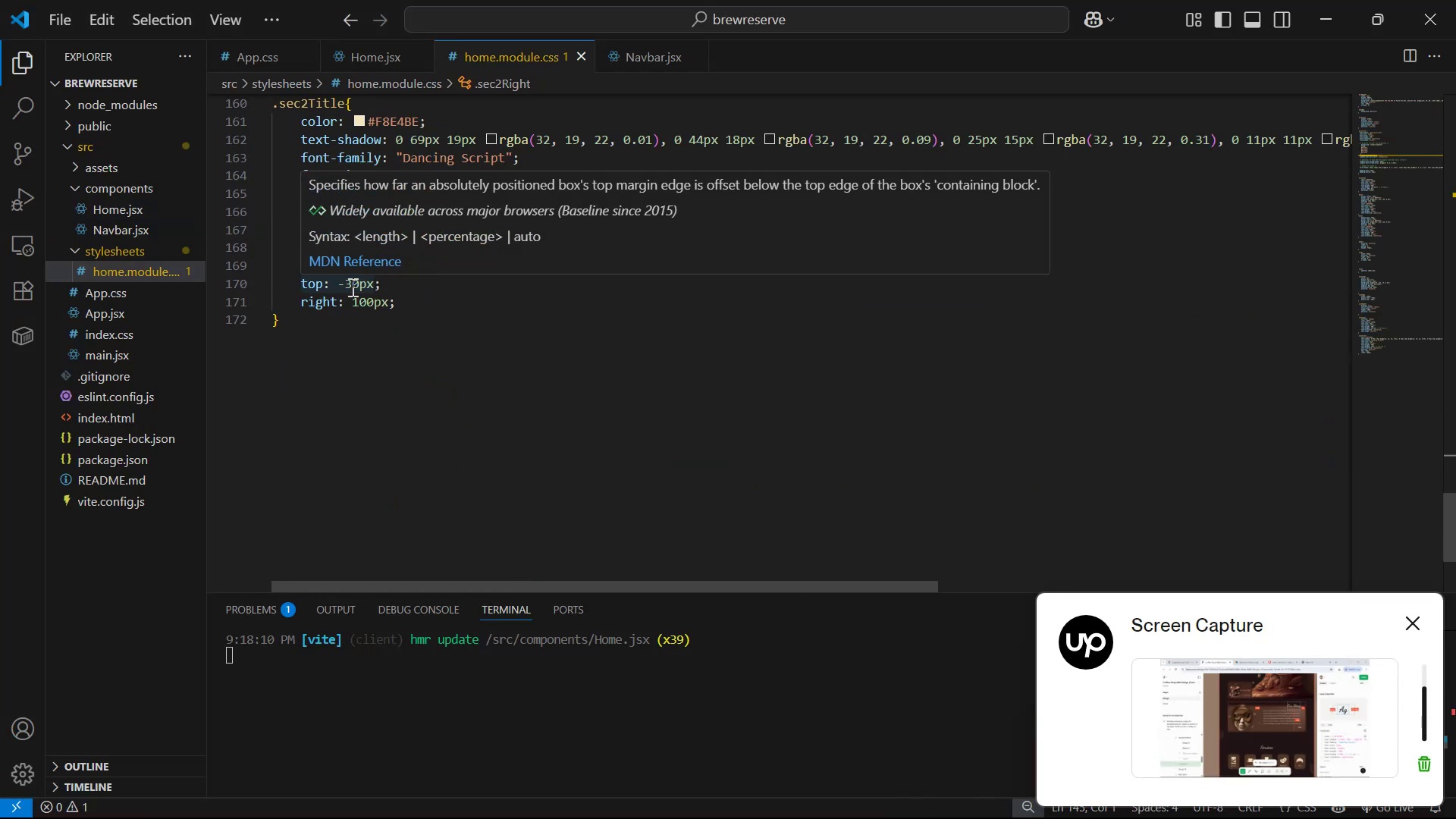 
key(1)
 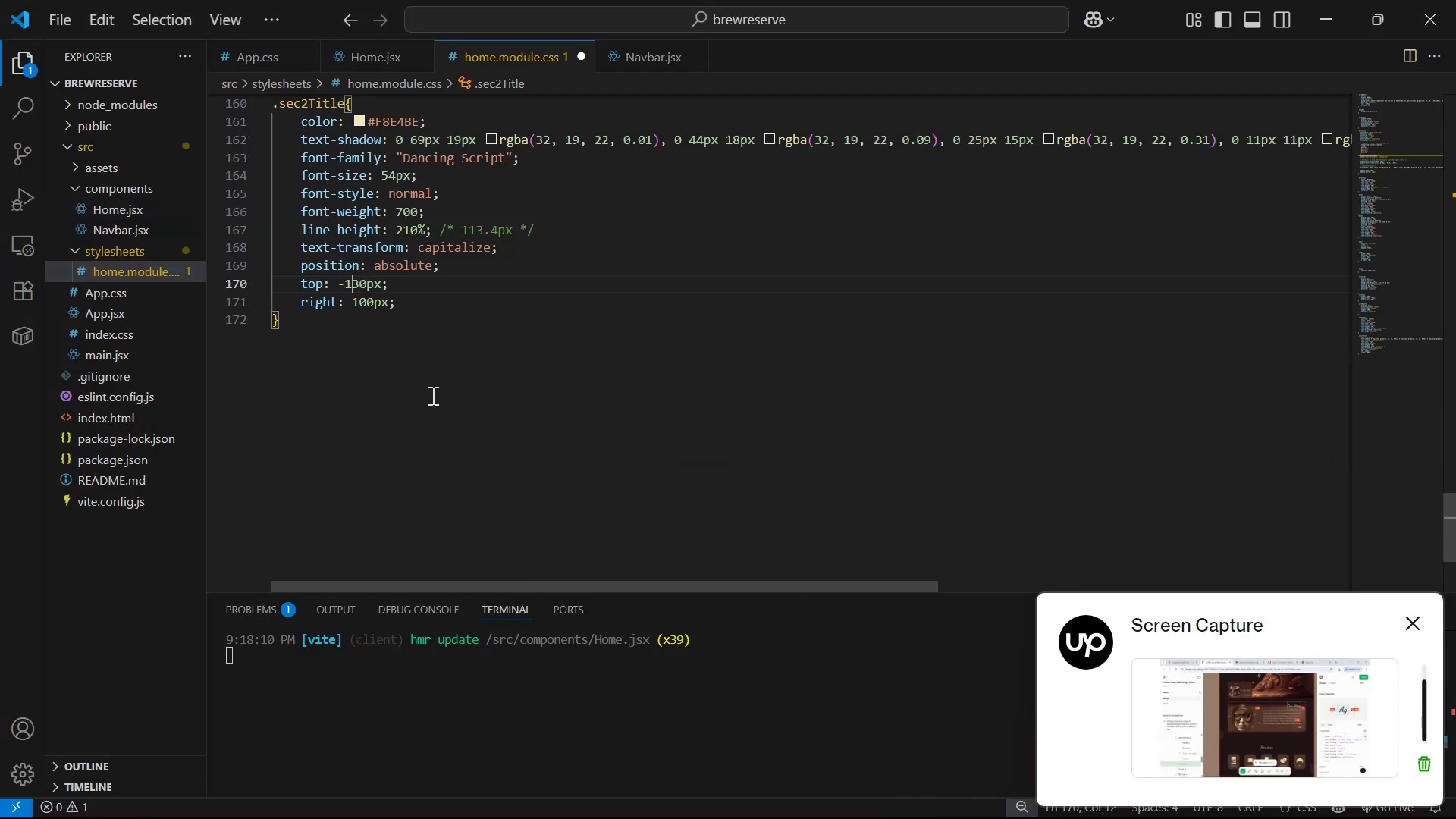 
key(Control+S)
 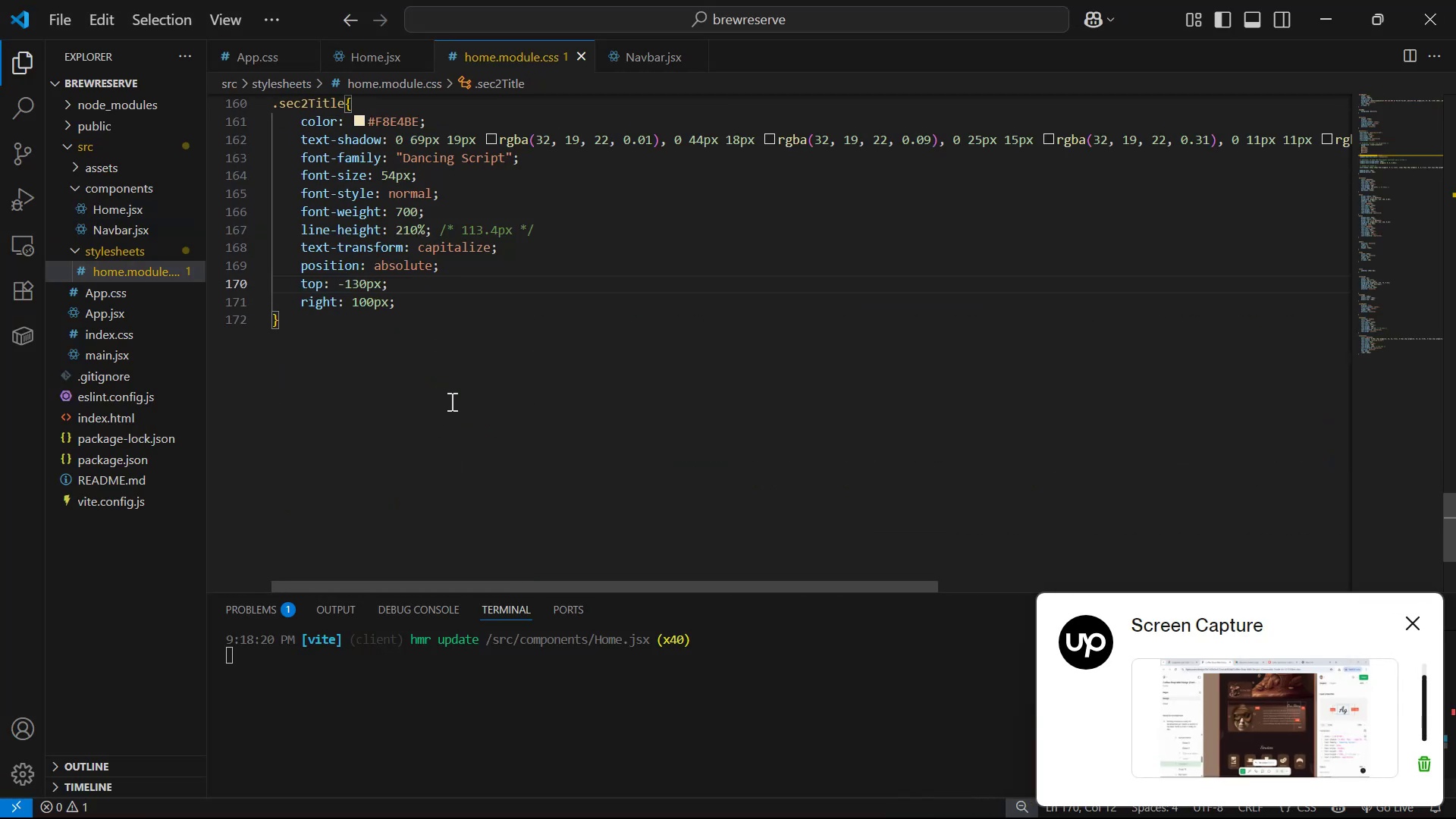 
key(Alt+Tab)
 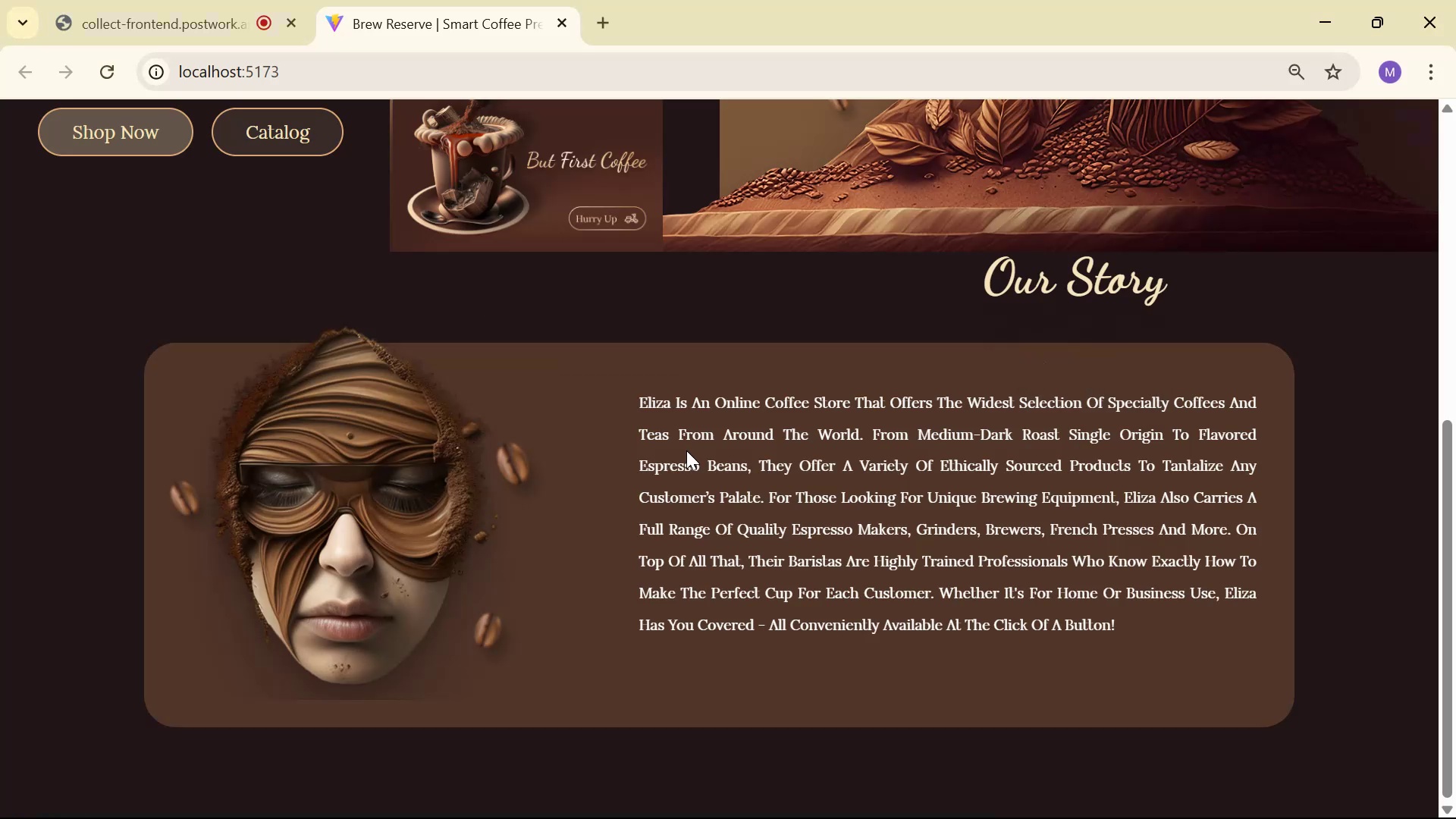 
key(Alt+AltLeft)
 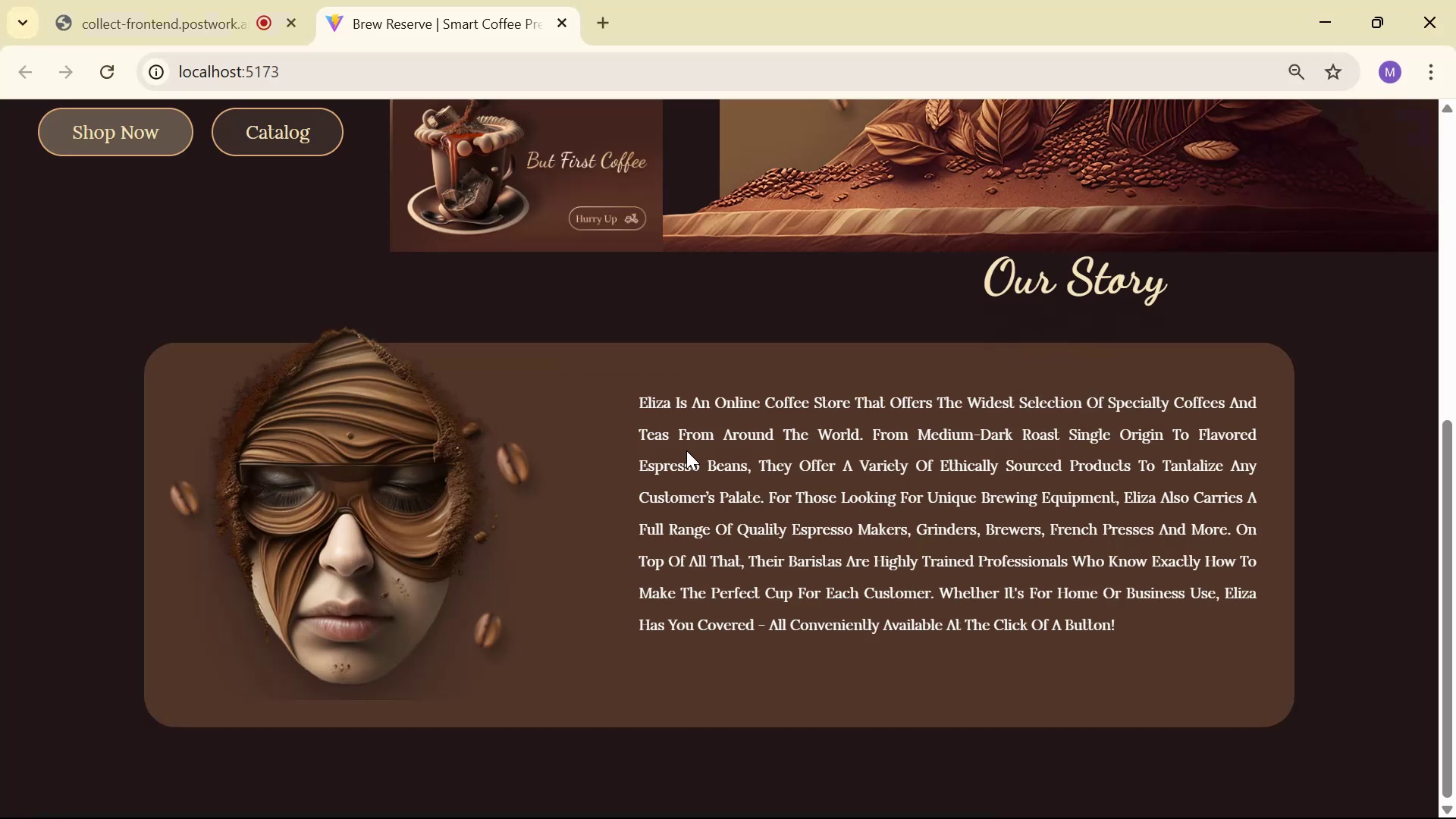 
key(Alt+Tab)
 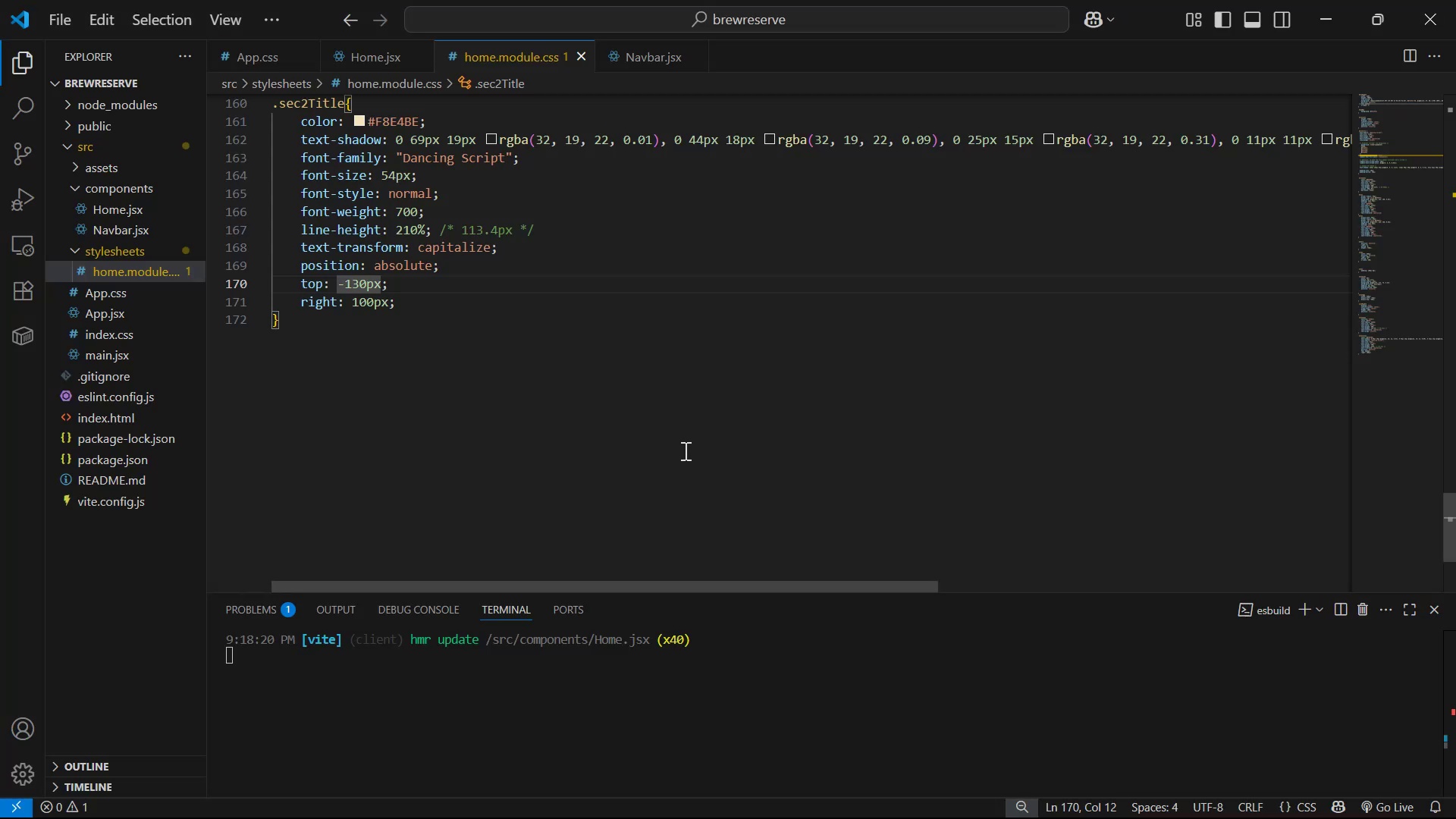 
key(ArrowRight)
 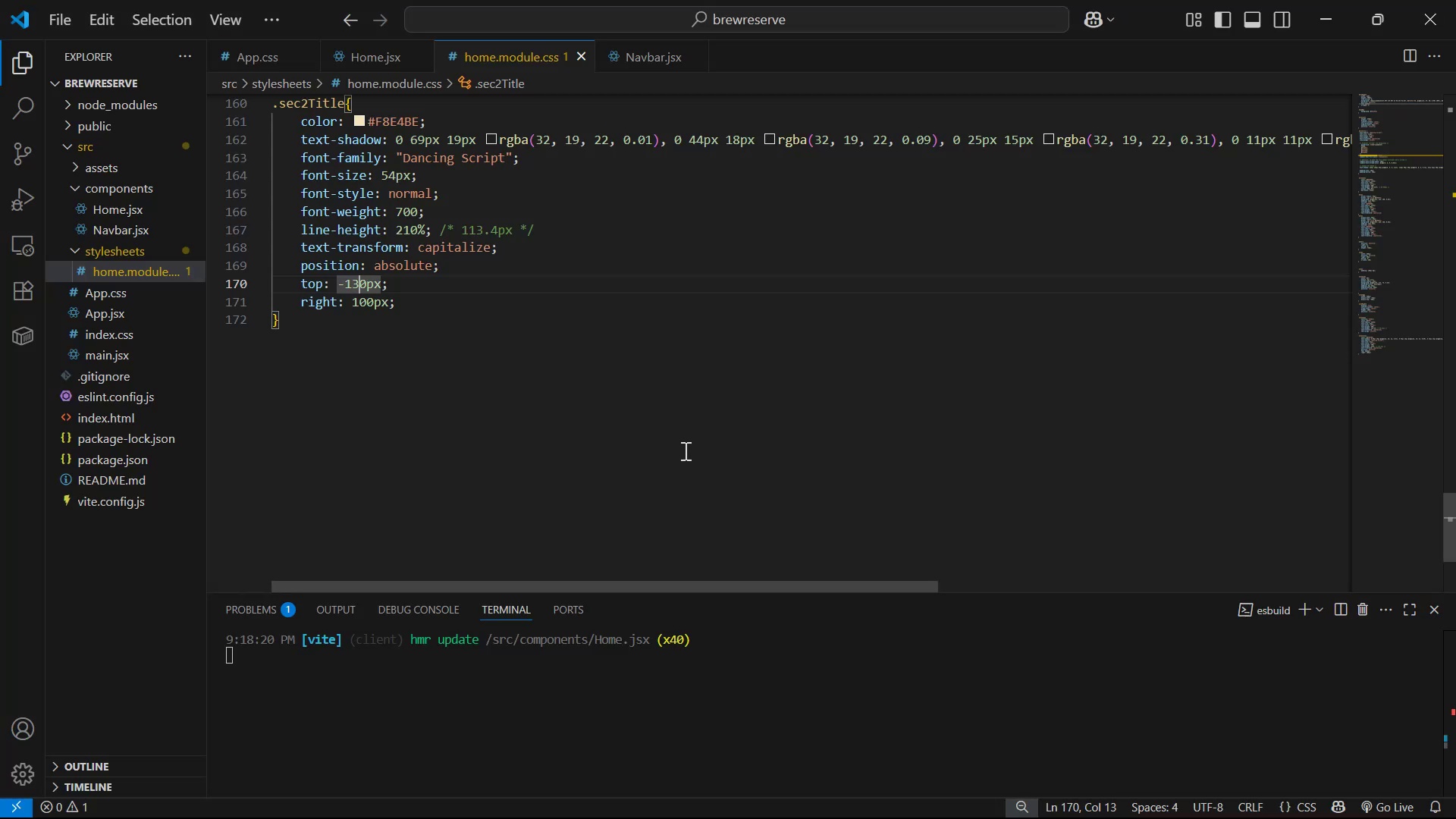 
key(Backspace)
 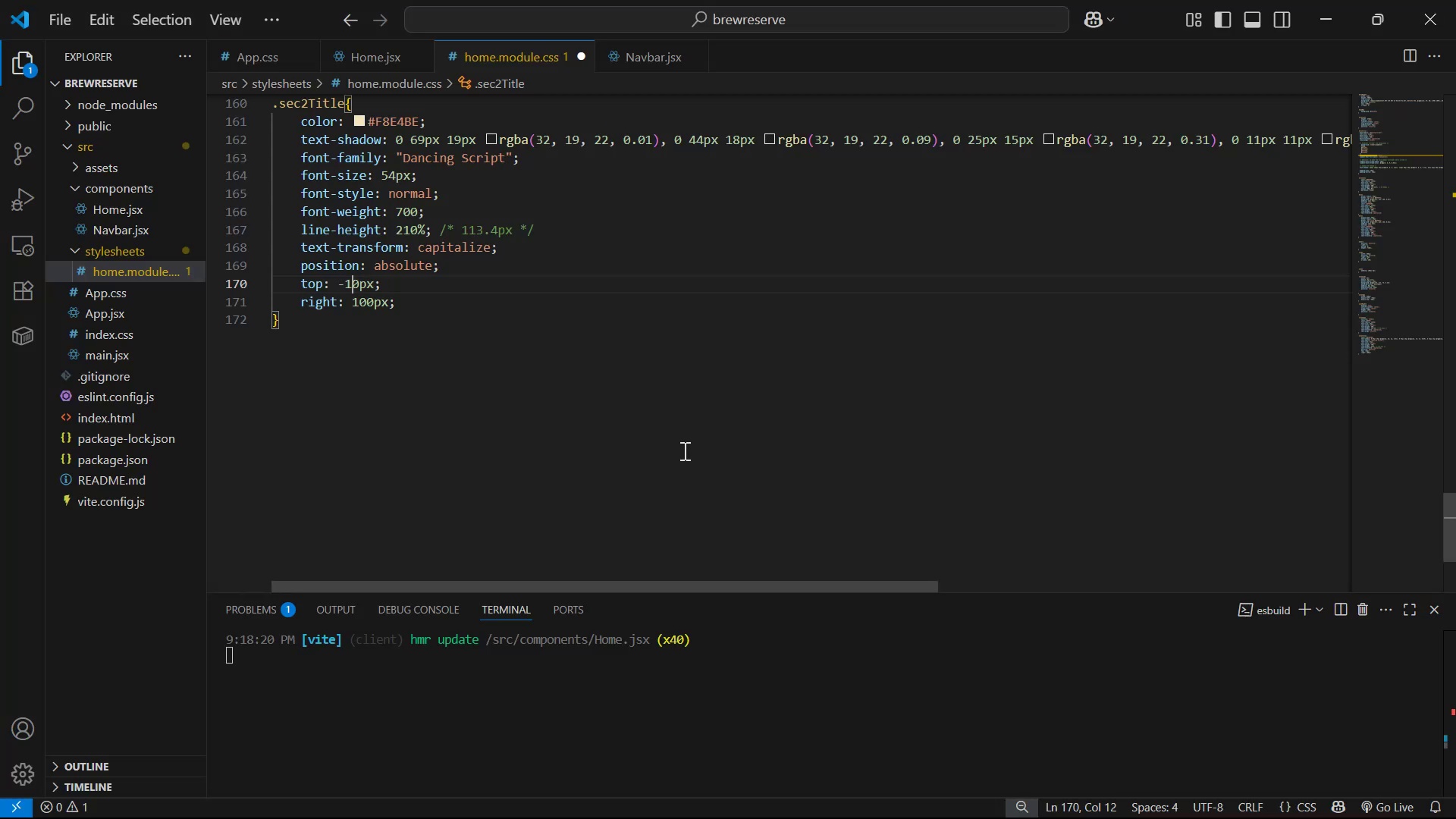 
key(Backspace)
 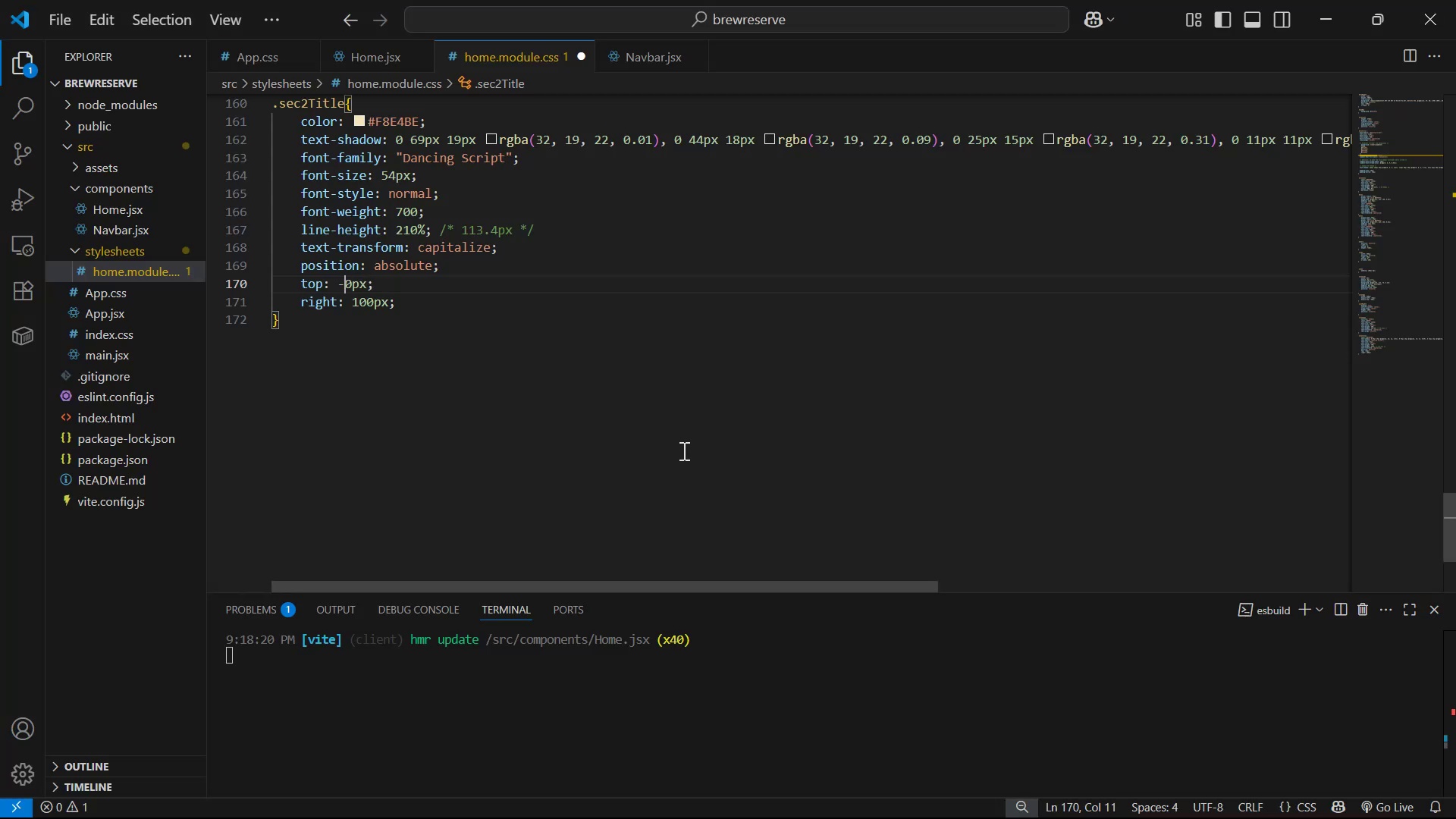 
key(8)
 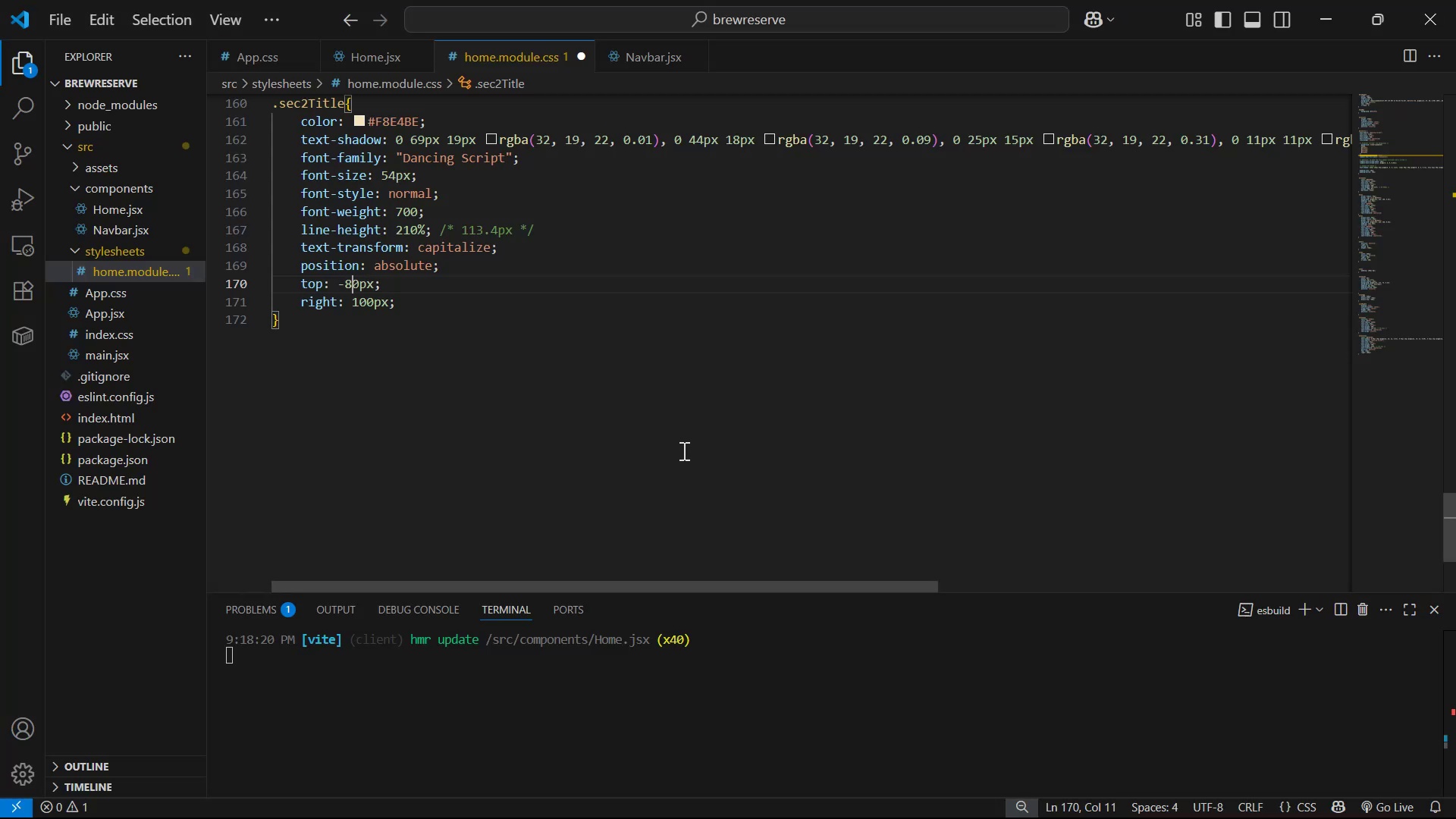 
key(Control+ControlLeft)
 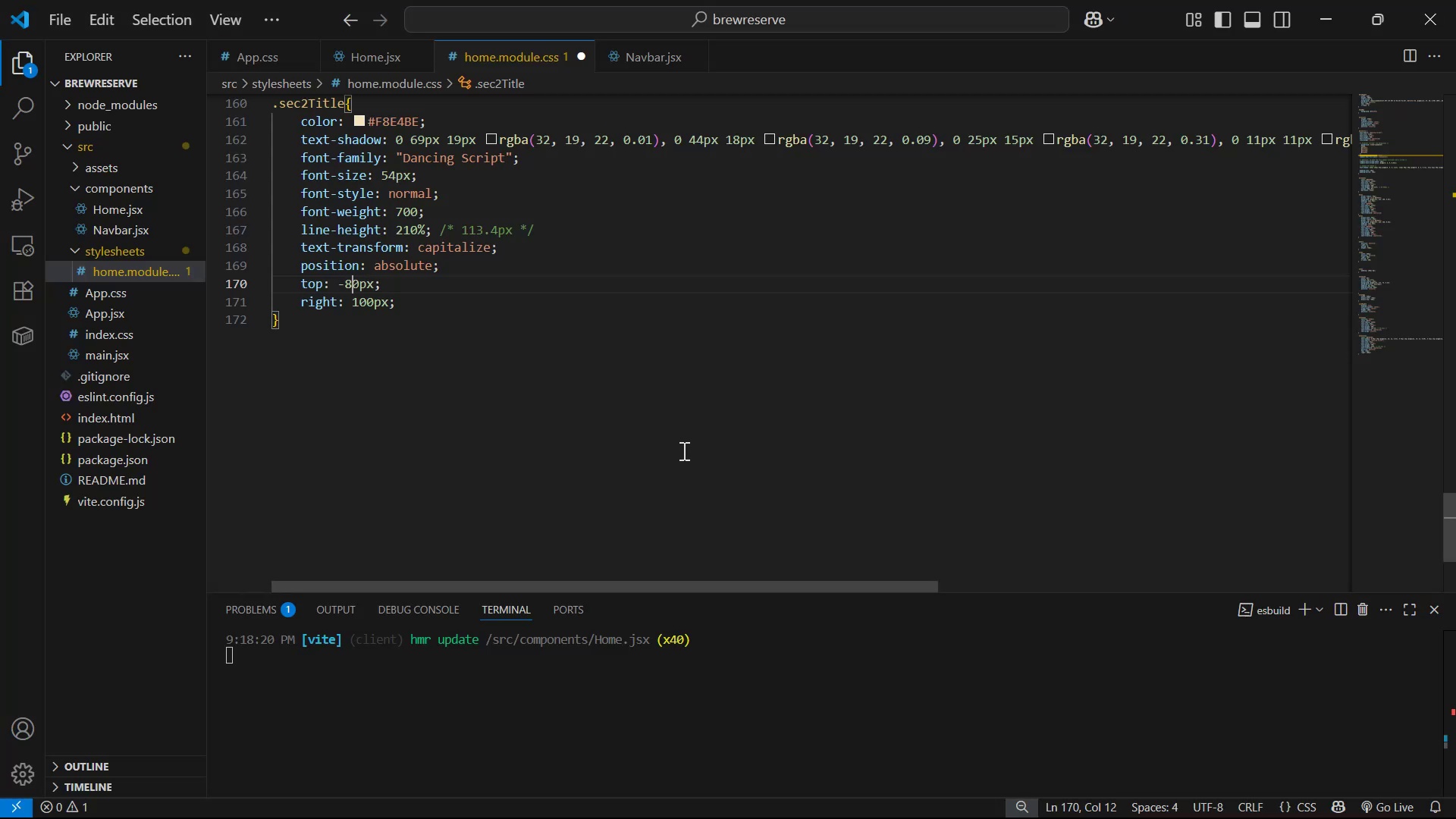 
key(Control+S)
 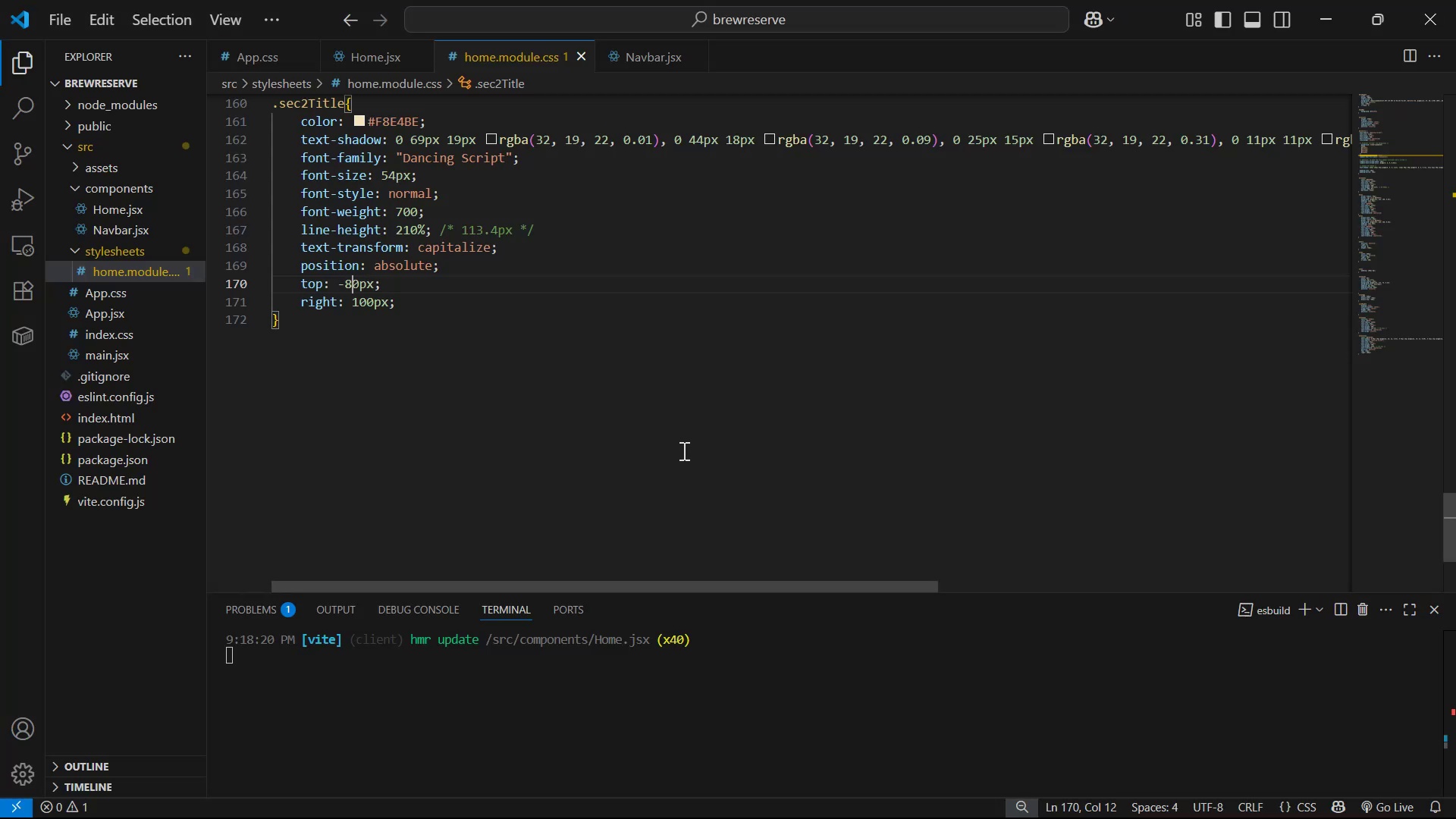 
key(Alt+AltLeft)
 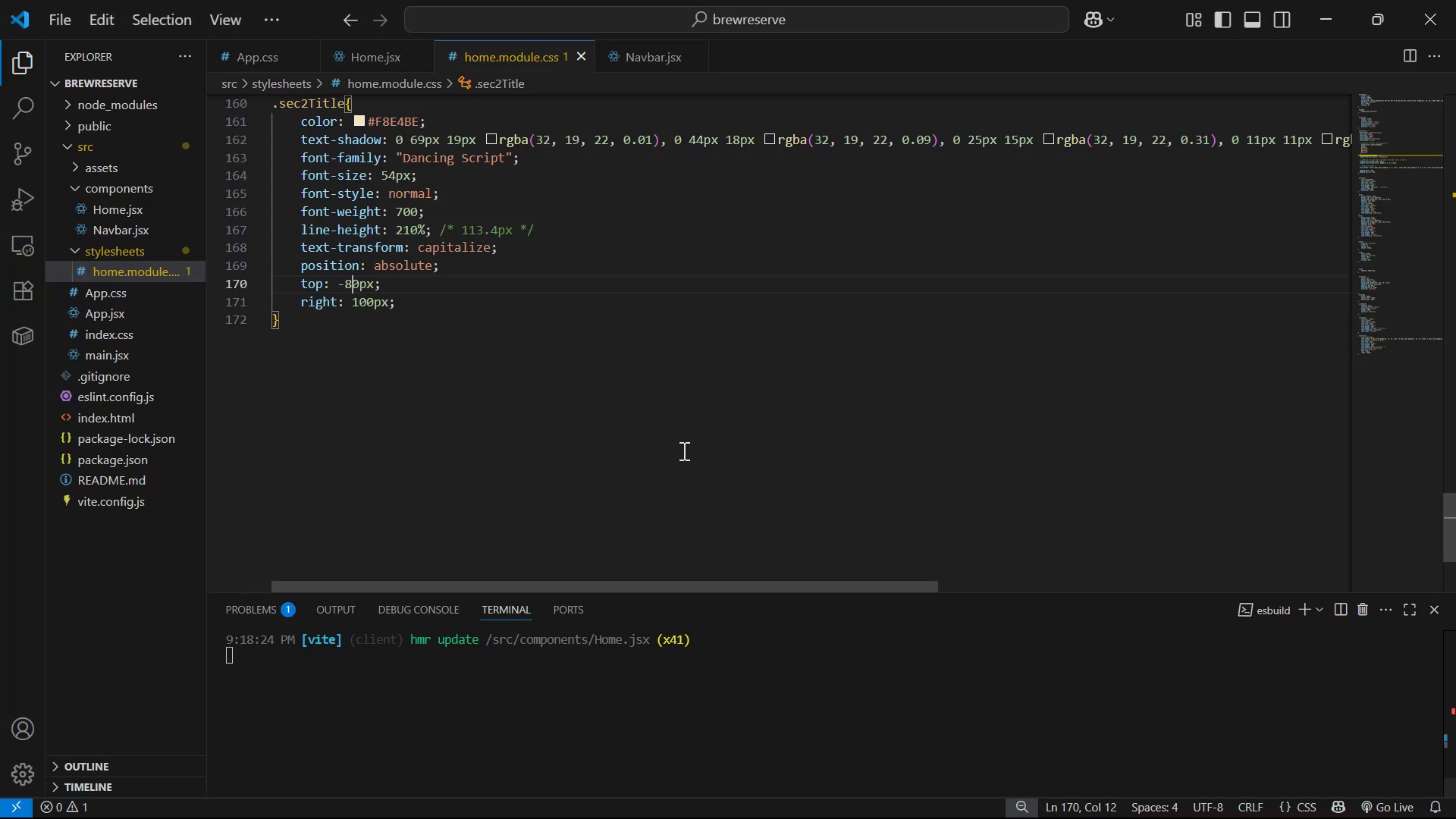 
key(Alt+Tab)
 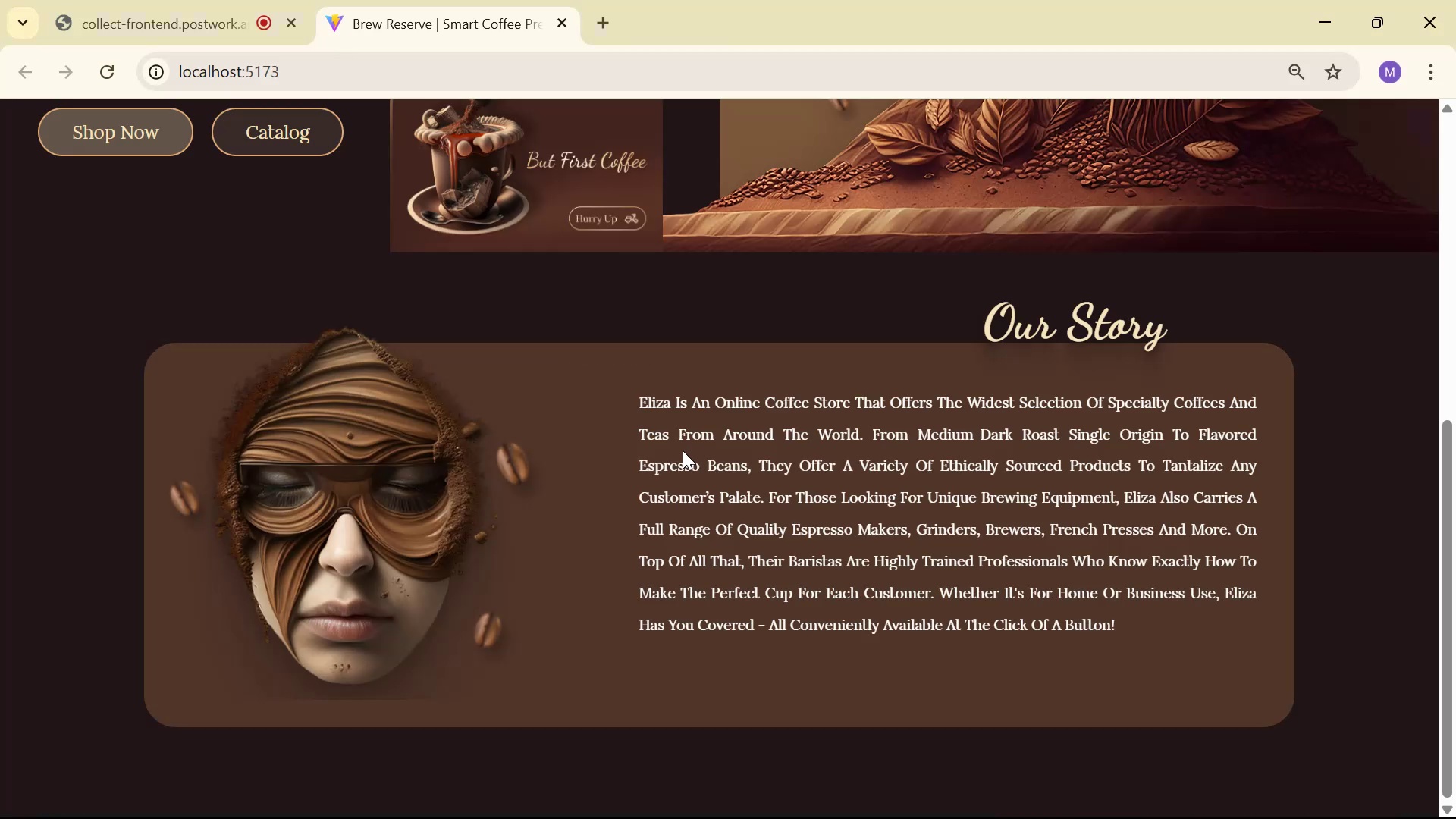 
key(Alt+AltLeft)
 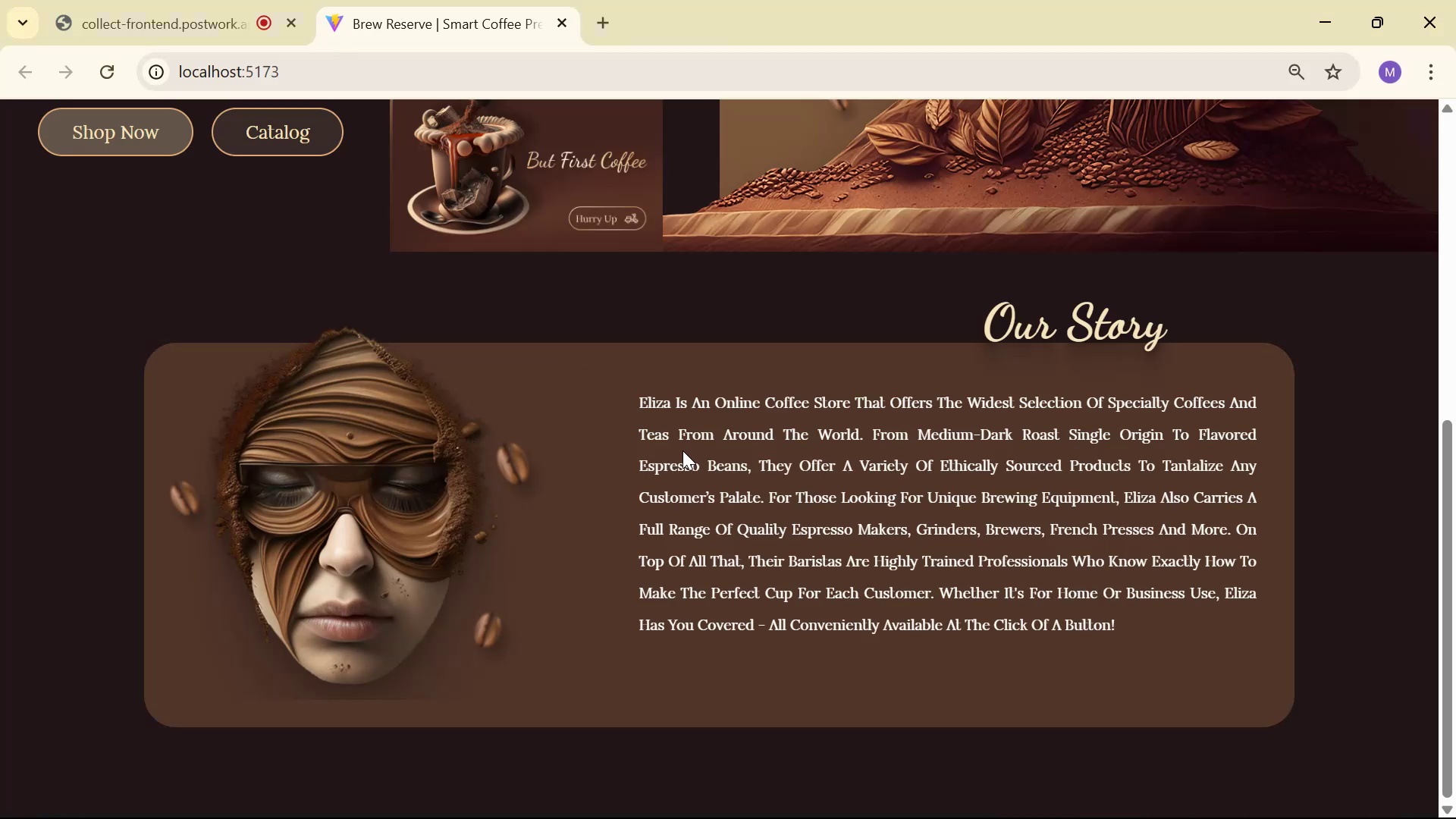 
key(Alt+Tab)
 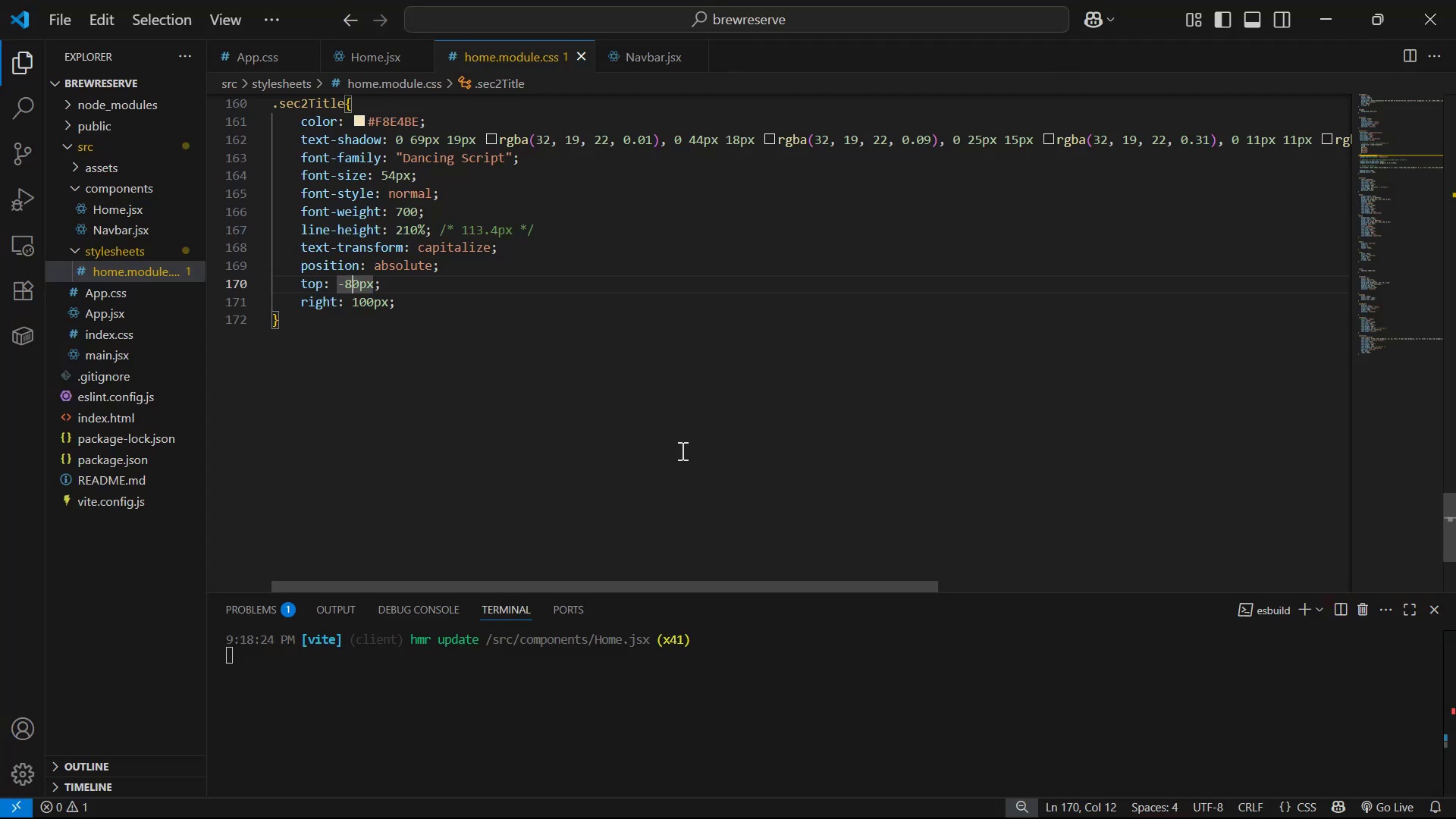 
key(Backspace)
 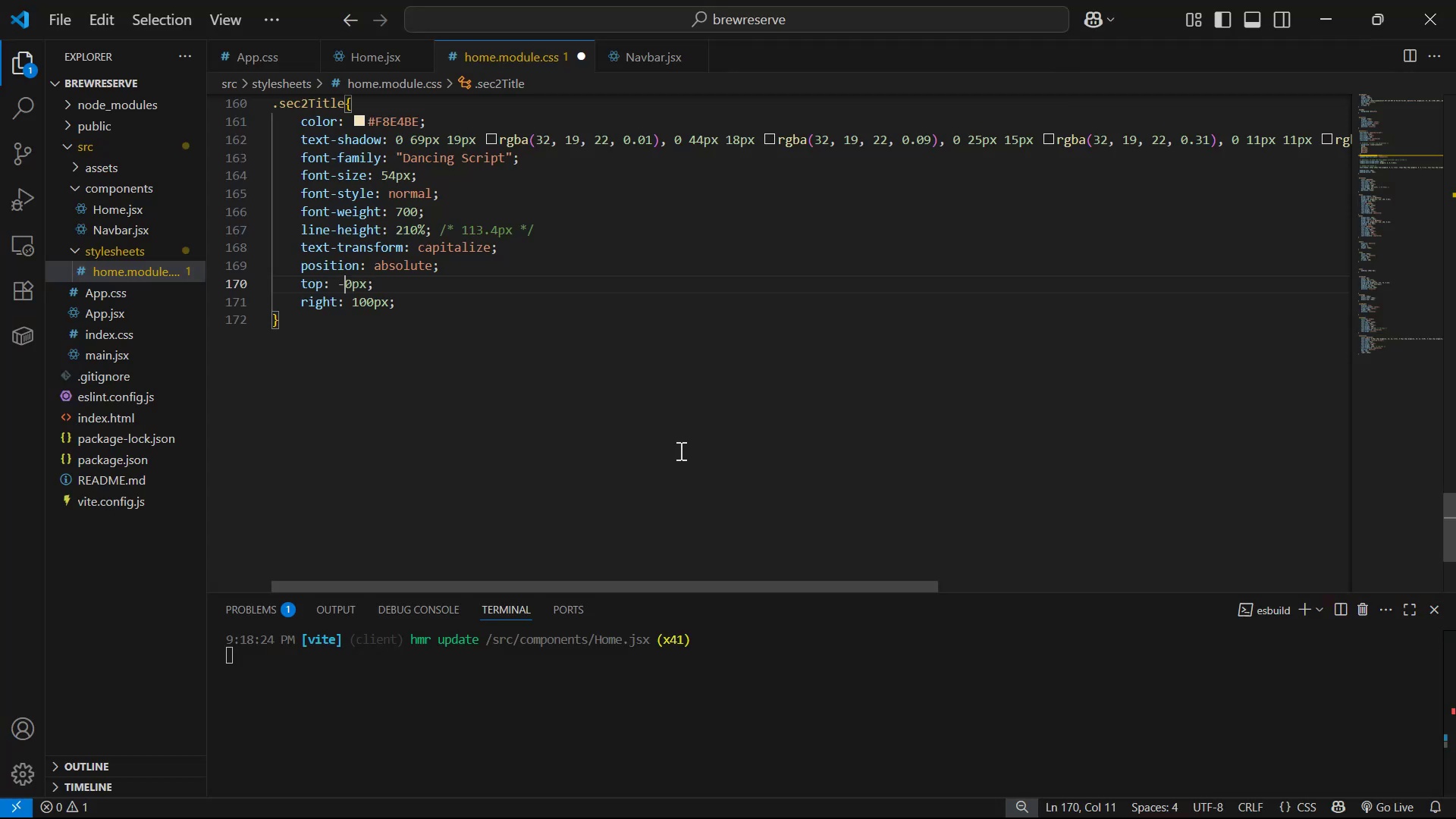 
key(6)
 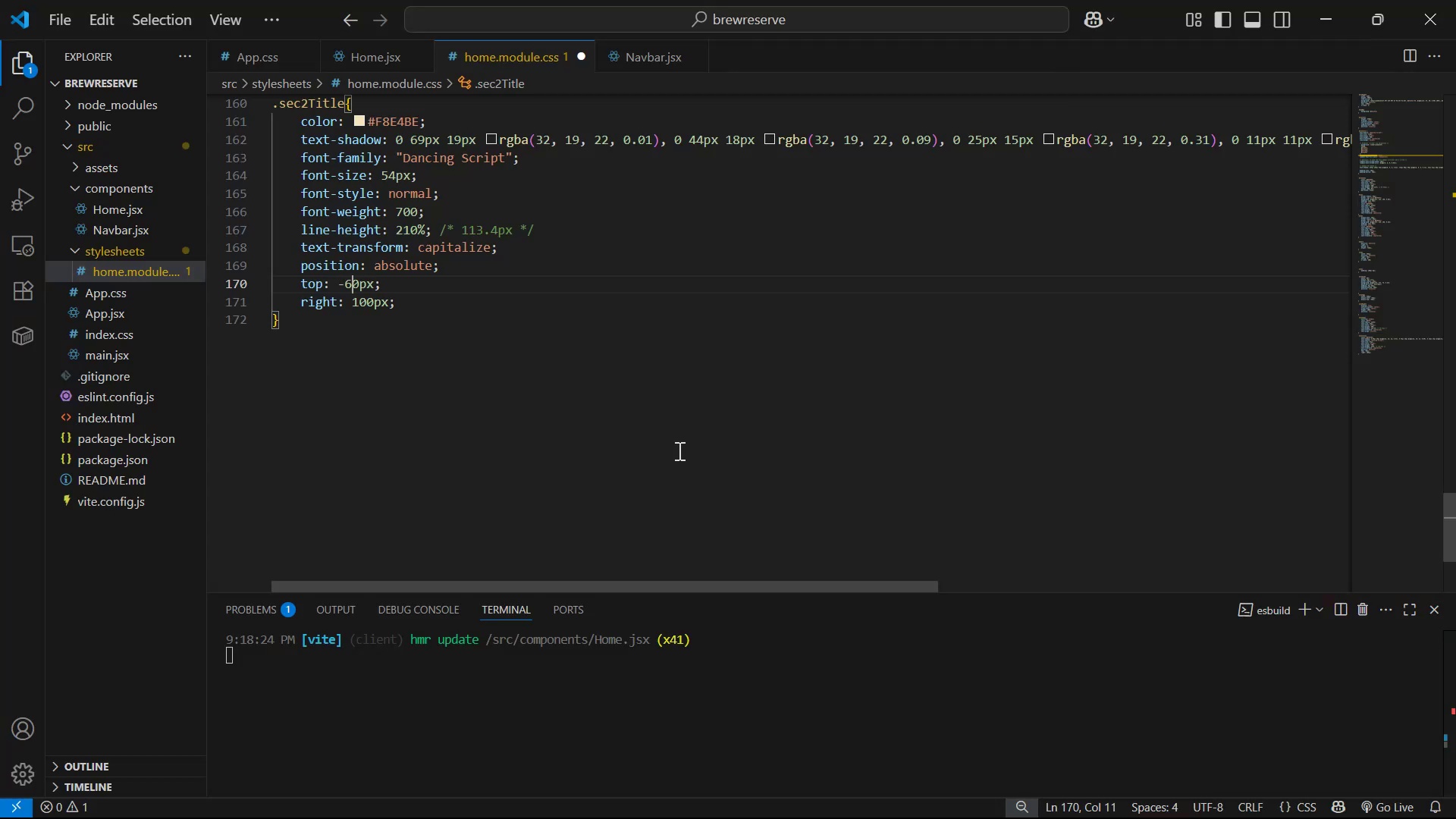 
key(Control+ControlLeft)
 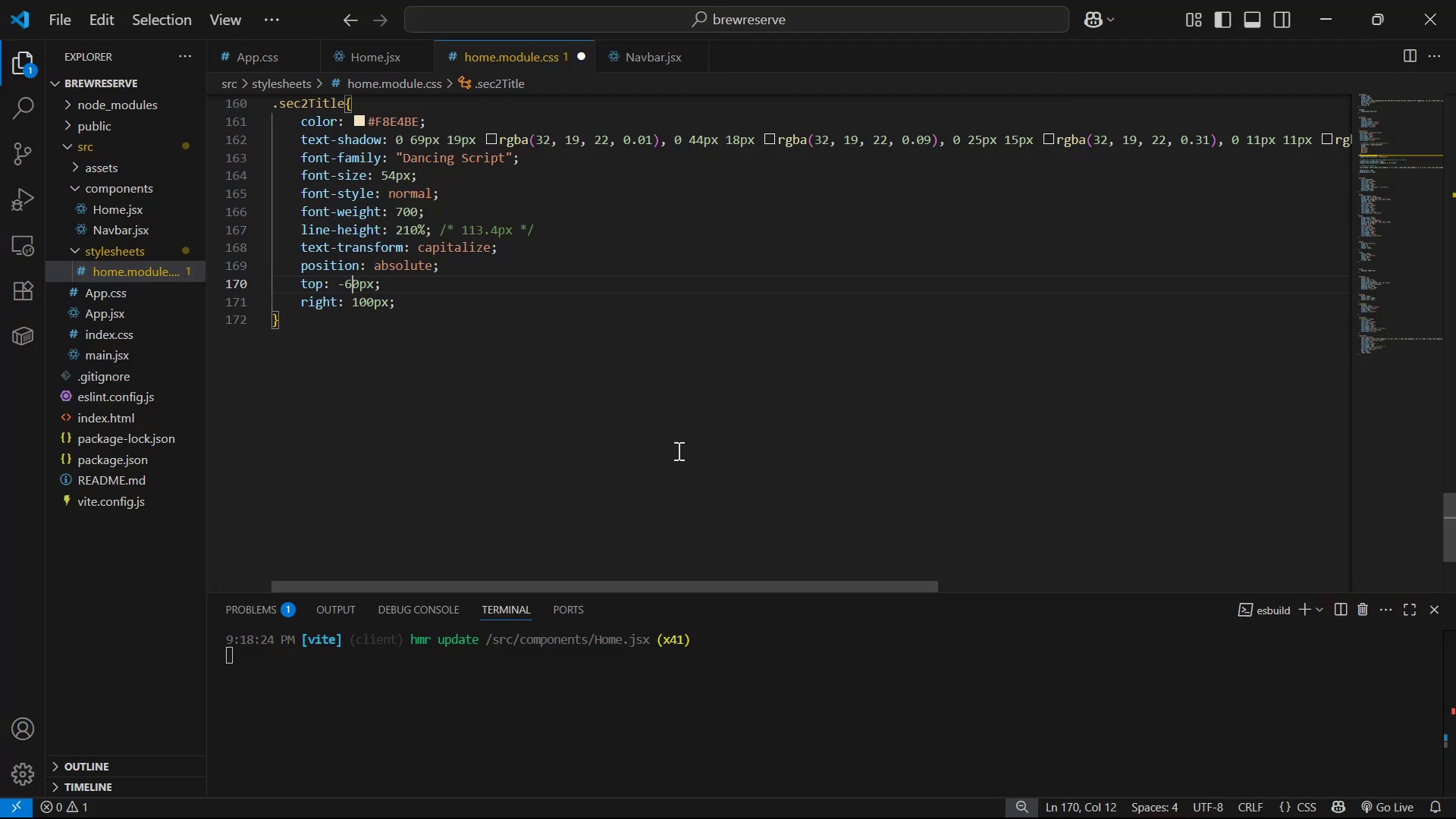 
key(Control+S)
 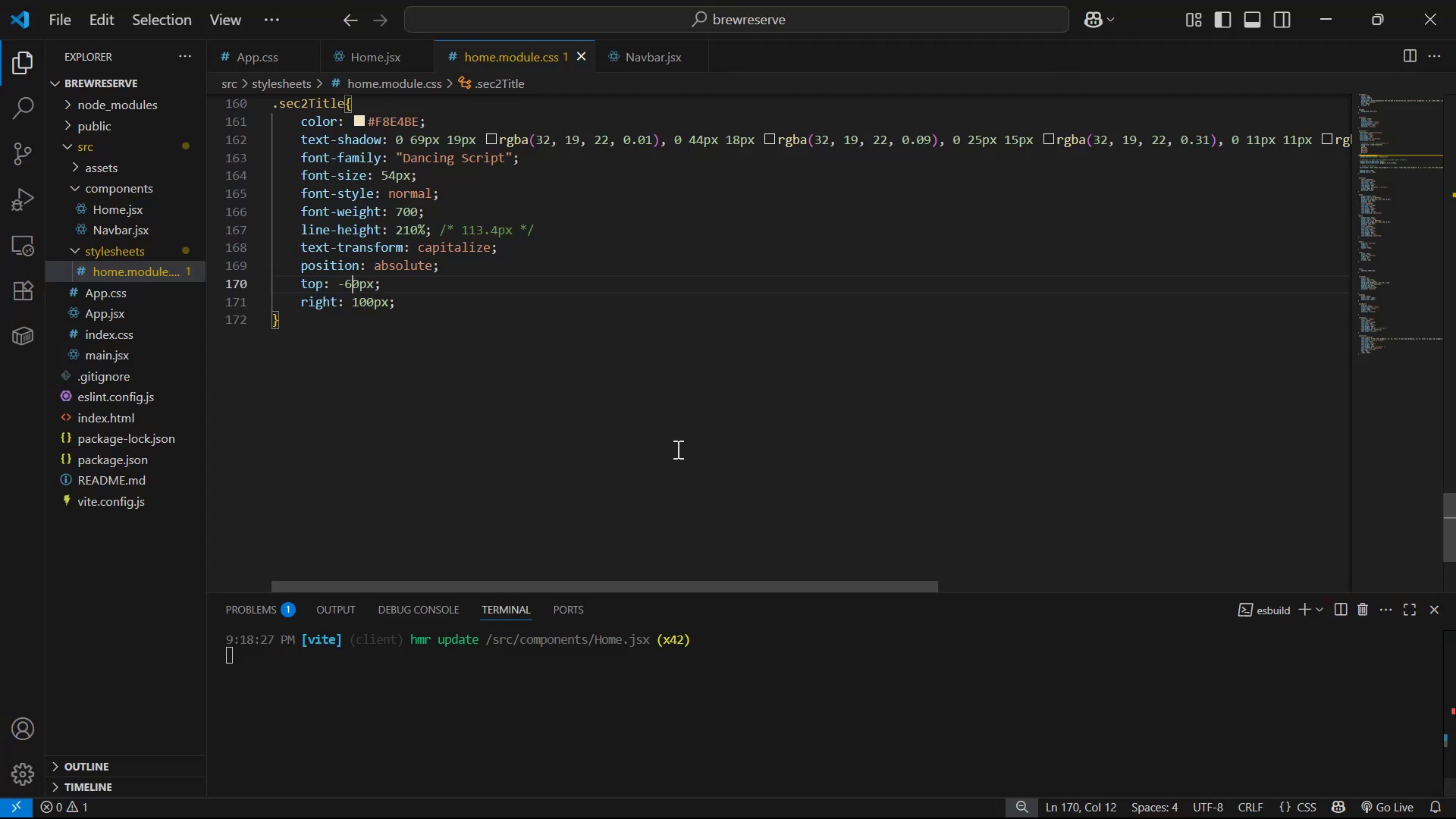 
key(Alt+AltLeft)
 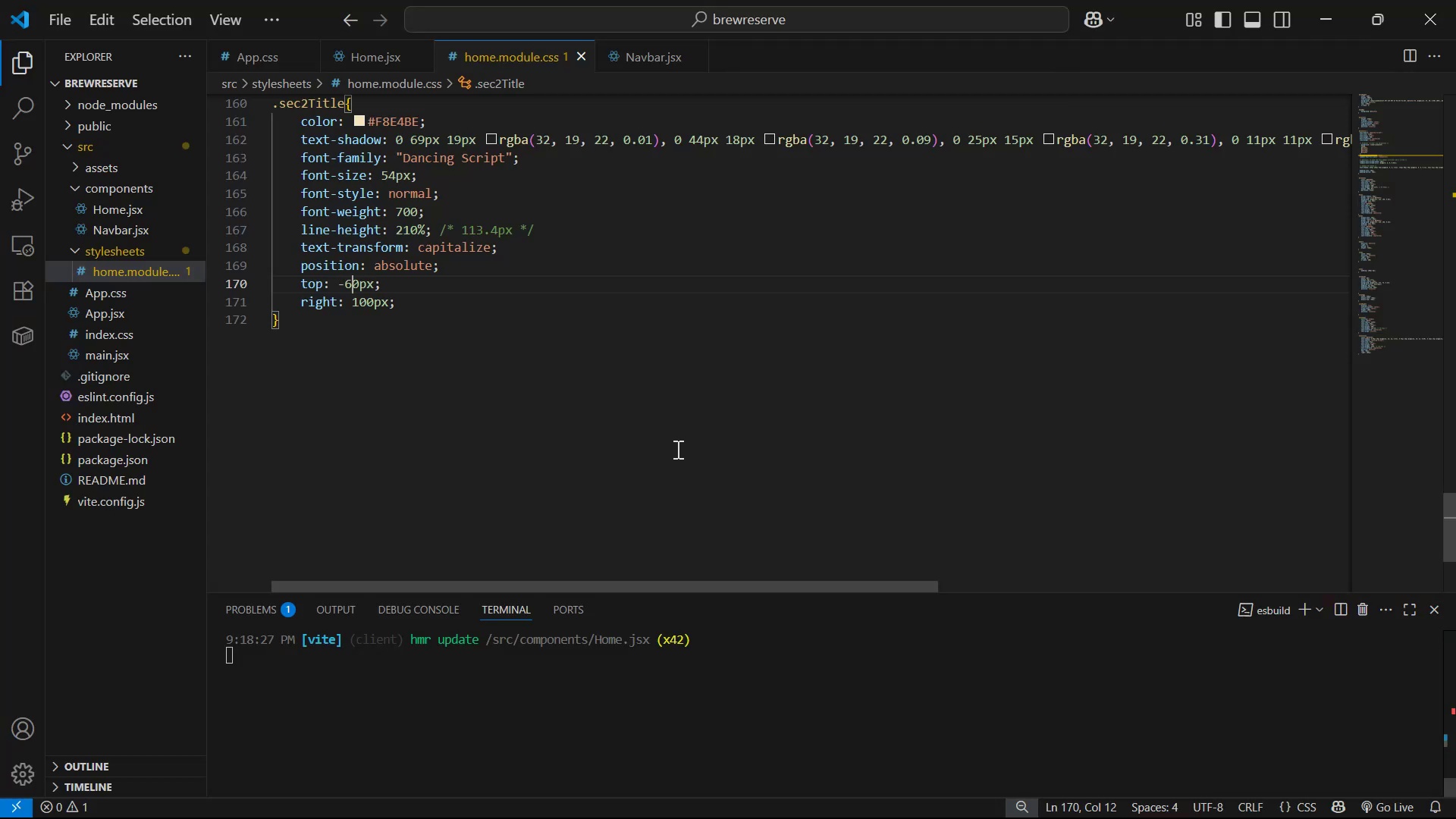 
key(Alt+Tab)
 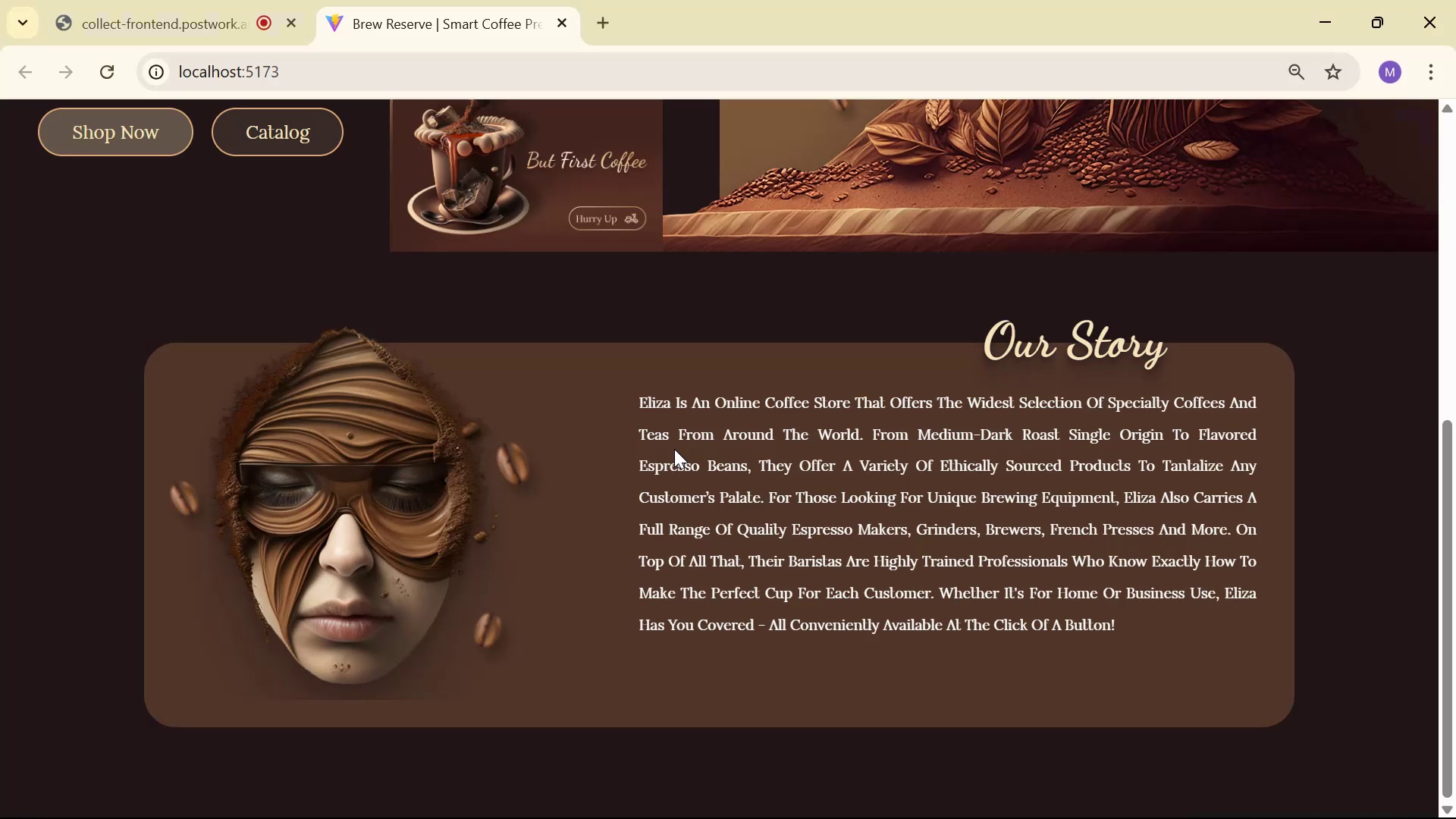 
scroll: coordinate [709, 443], scroll_direction: down, amount: 3.0
 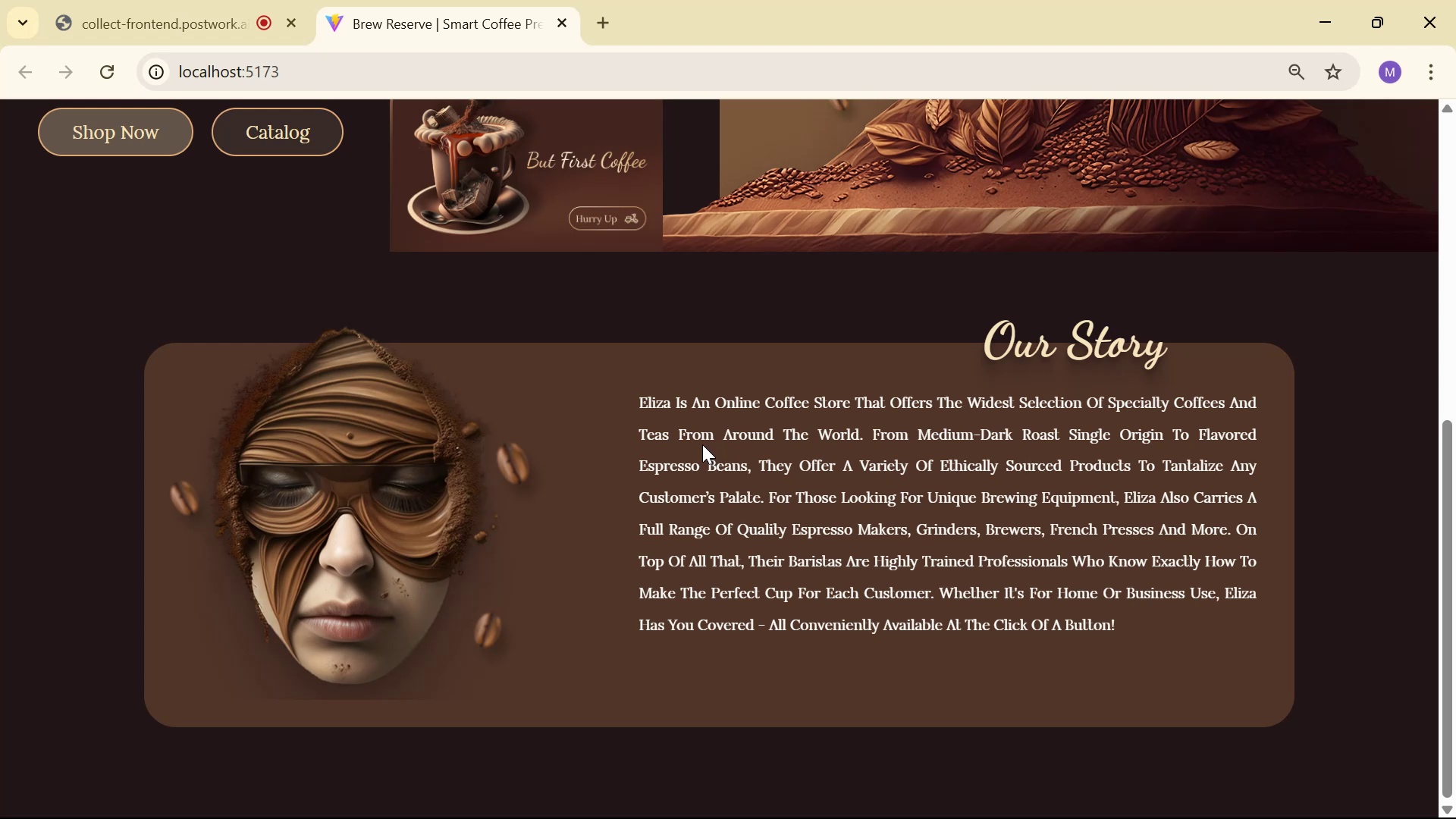 
wait(13.15)
 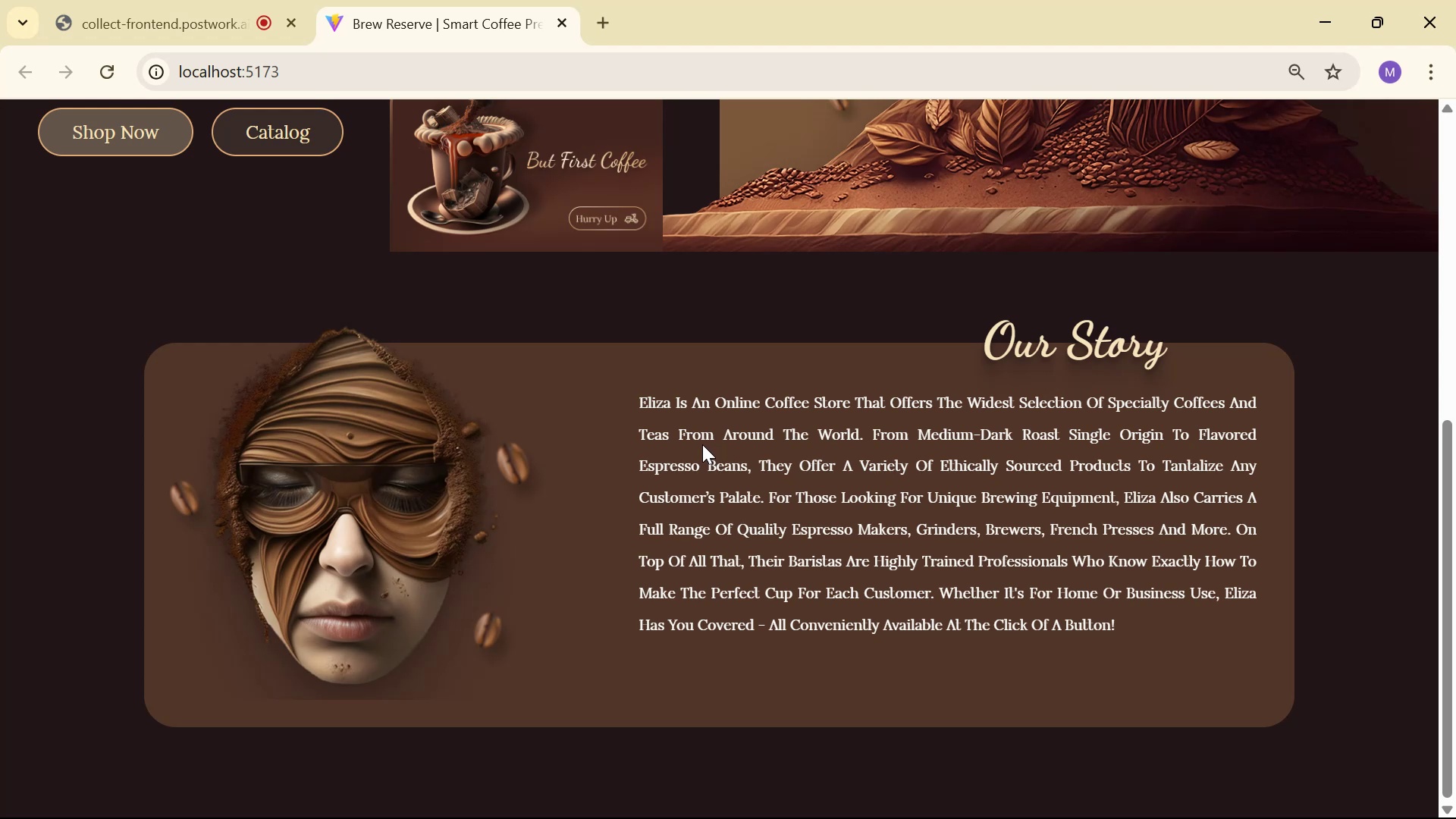 
scroll: coordinate [984, 558], scroll_direction: up, amount: 5.0
 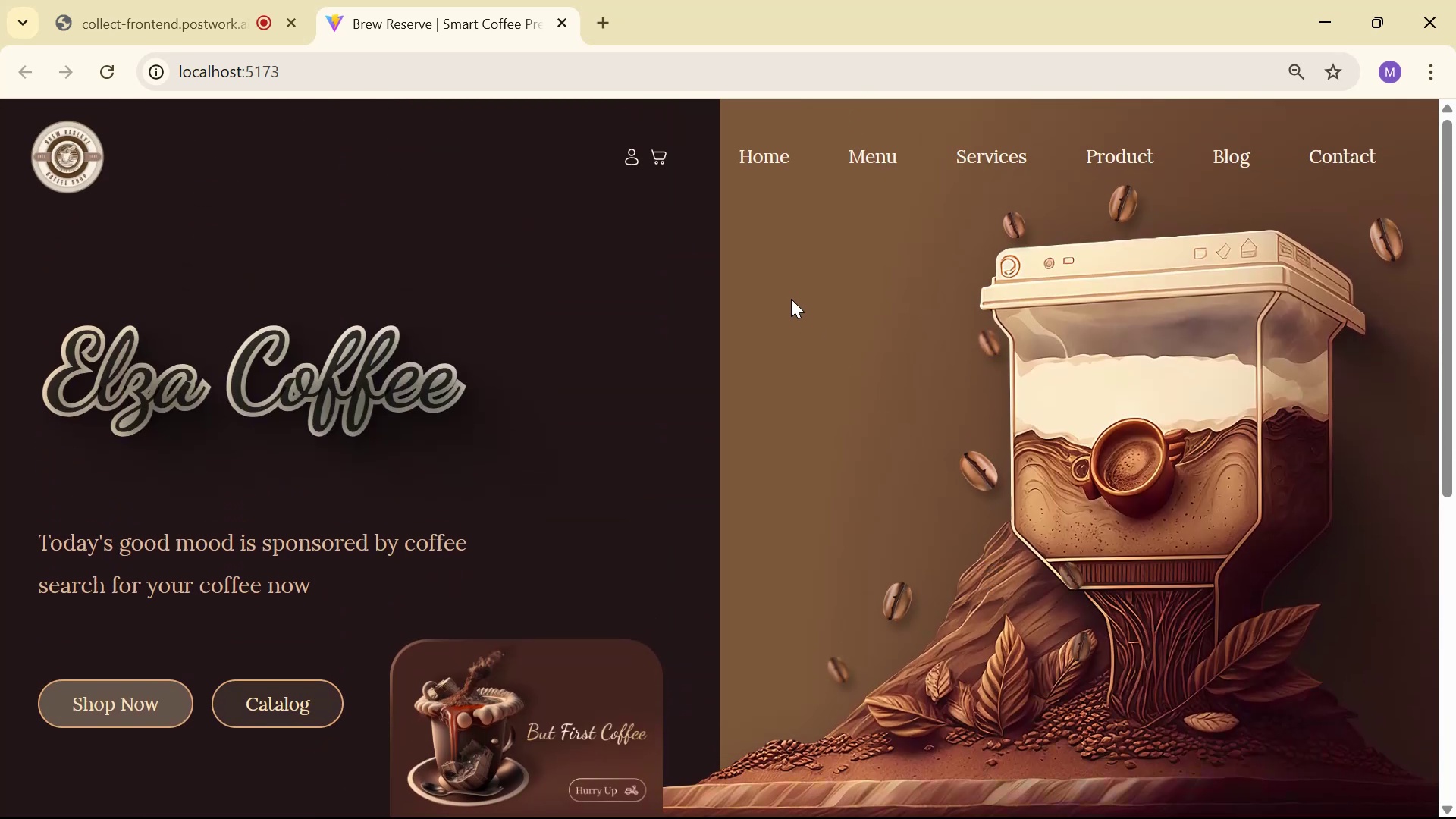 
scroll: coordinate [795, 300], scroll_direction: down, amount: 7.0
 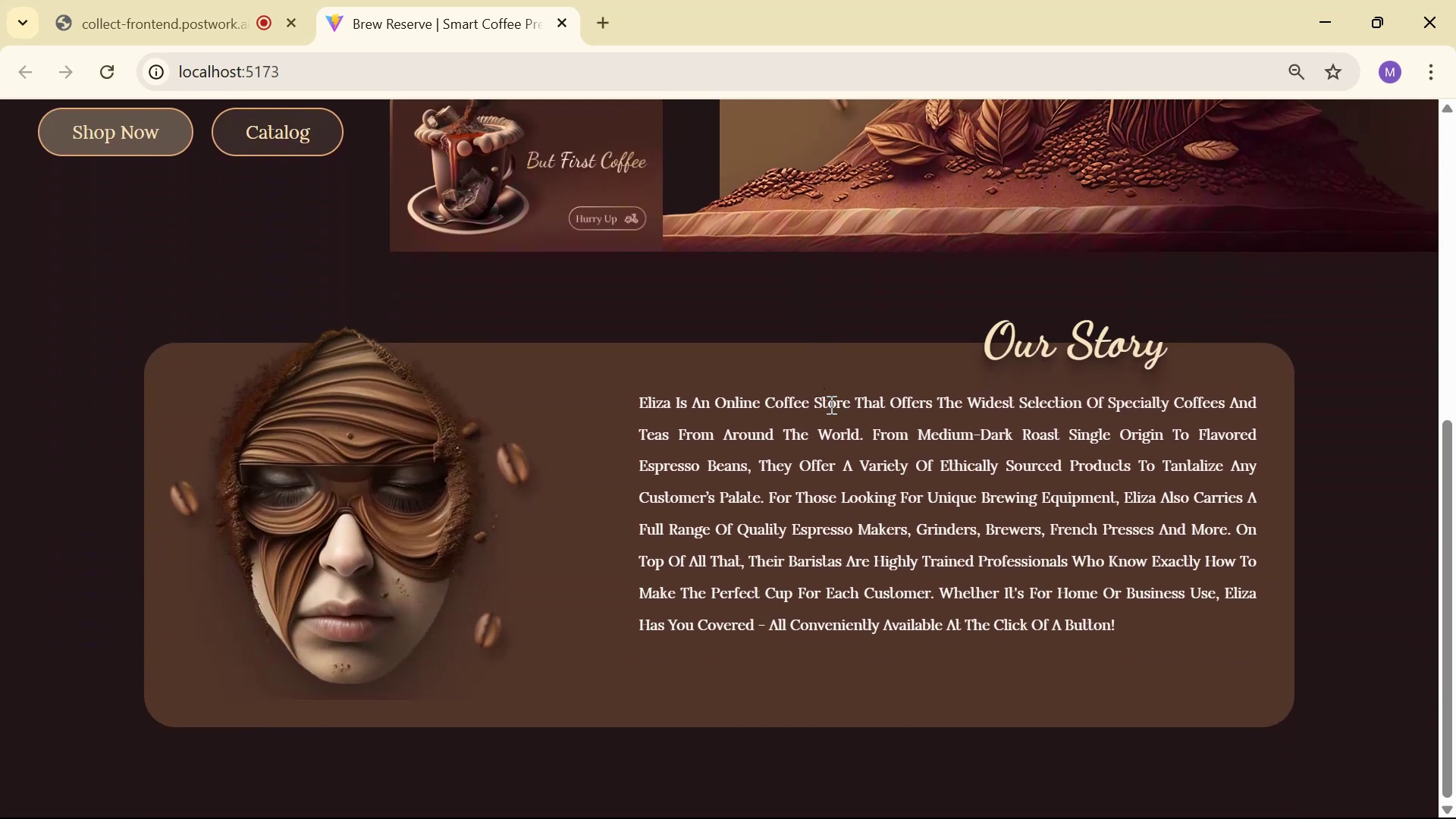 
key(Alt+AltLeft)
 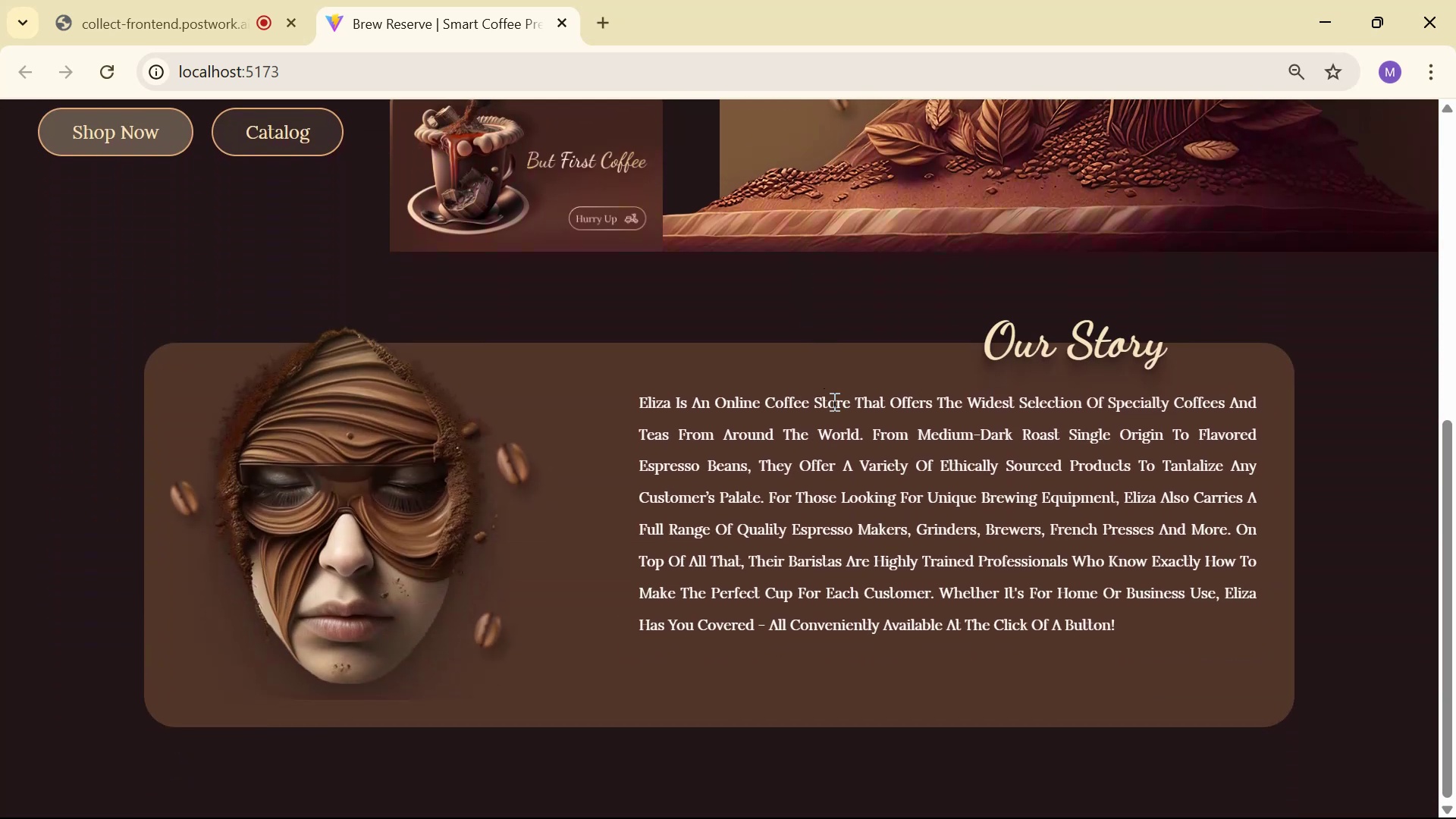 
key(Alt+Tab)
 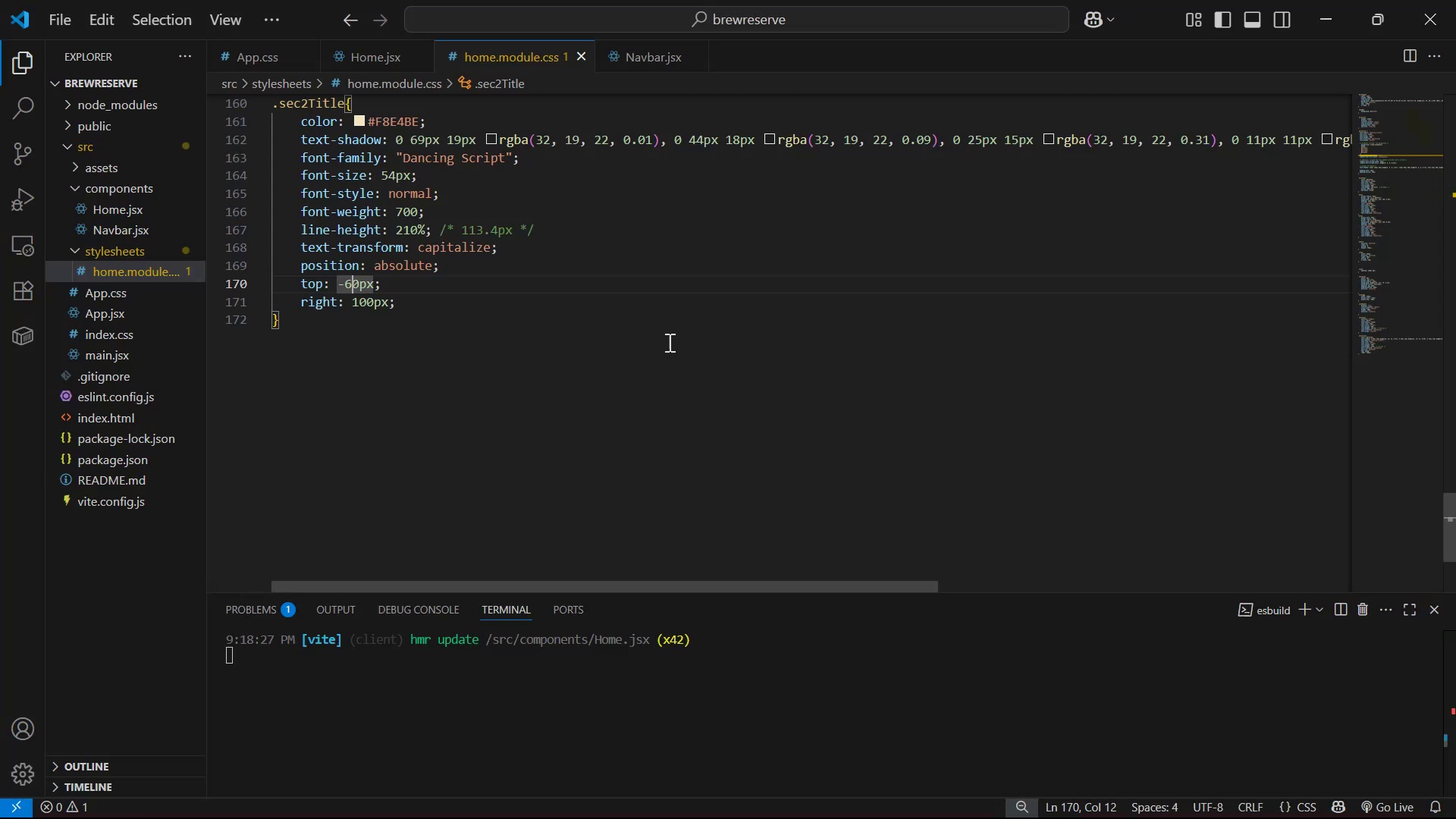 
key(Alt+AltLeft)
 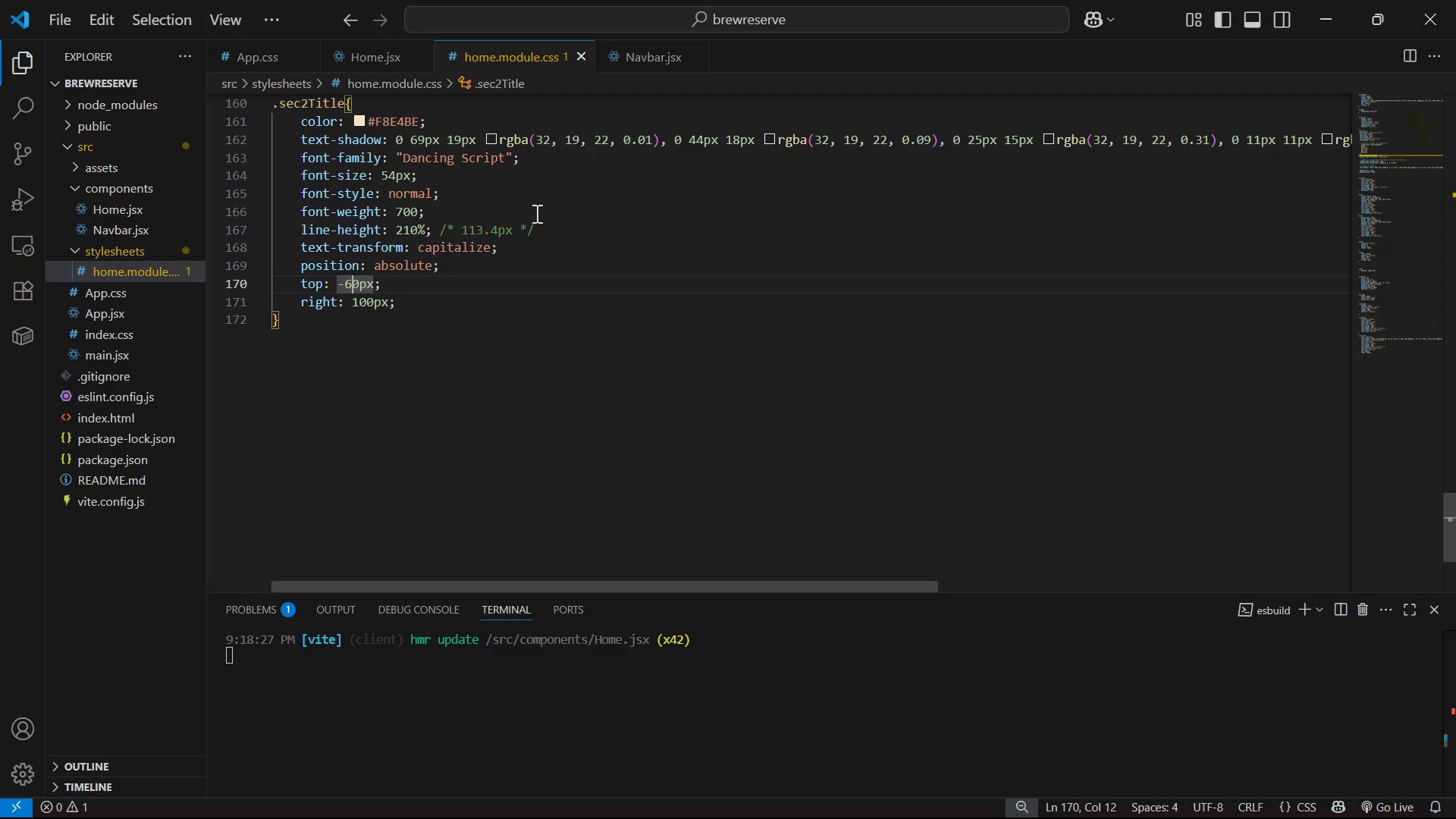 
key(Tab)
type(react router)
 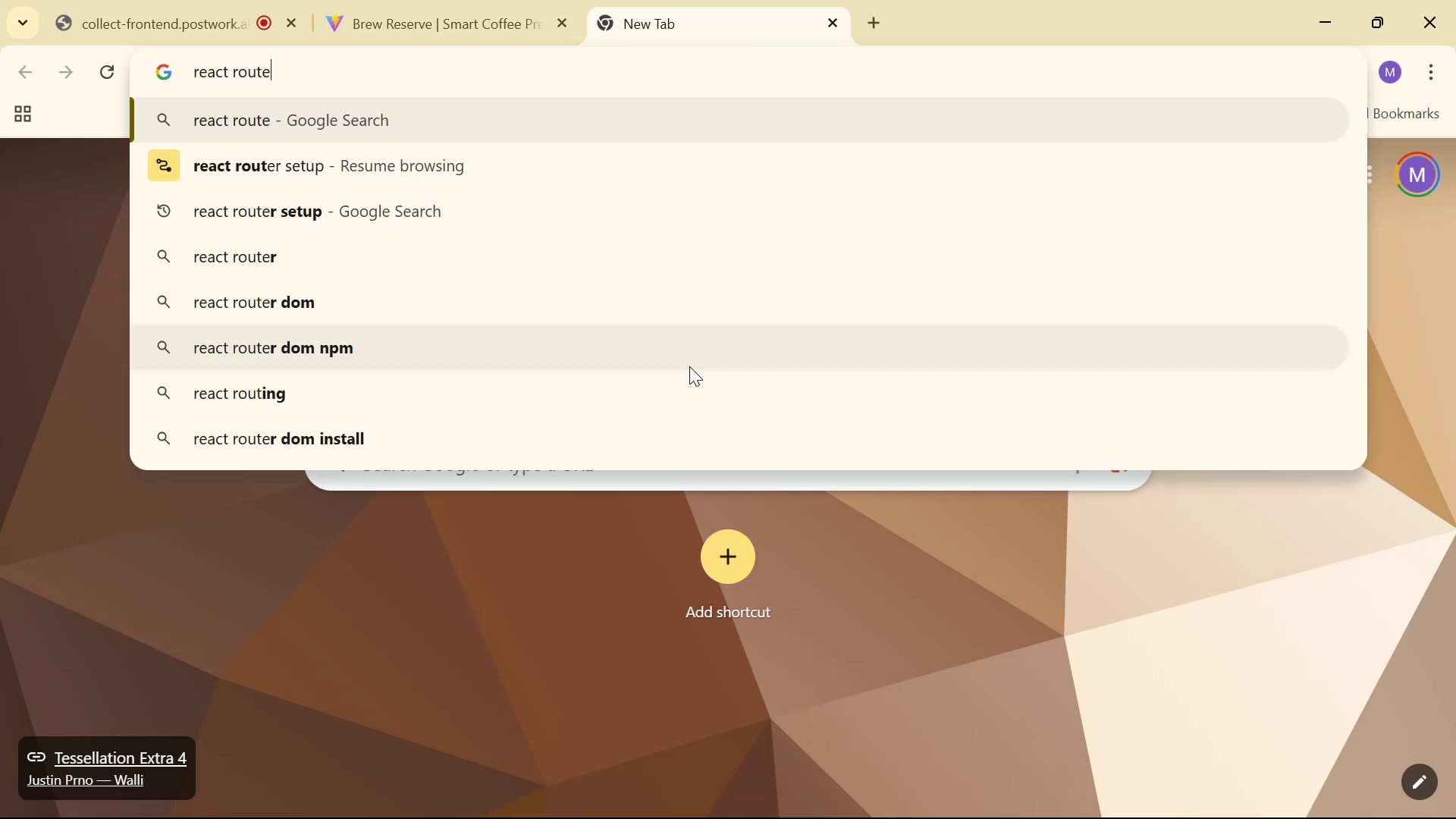 
key(Enter)
 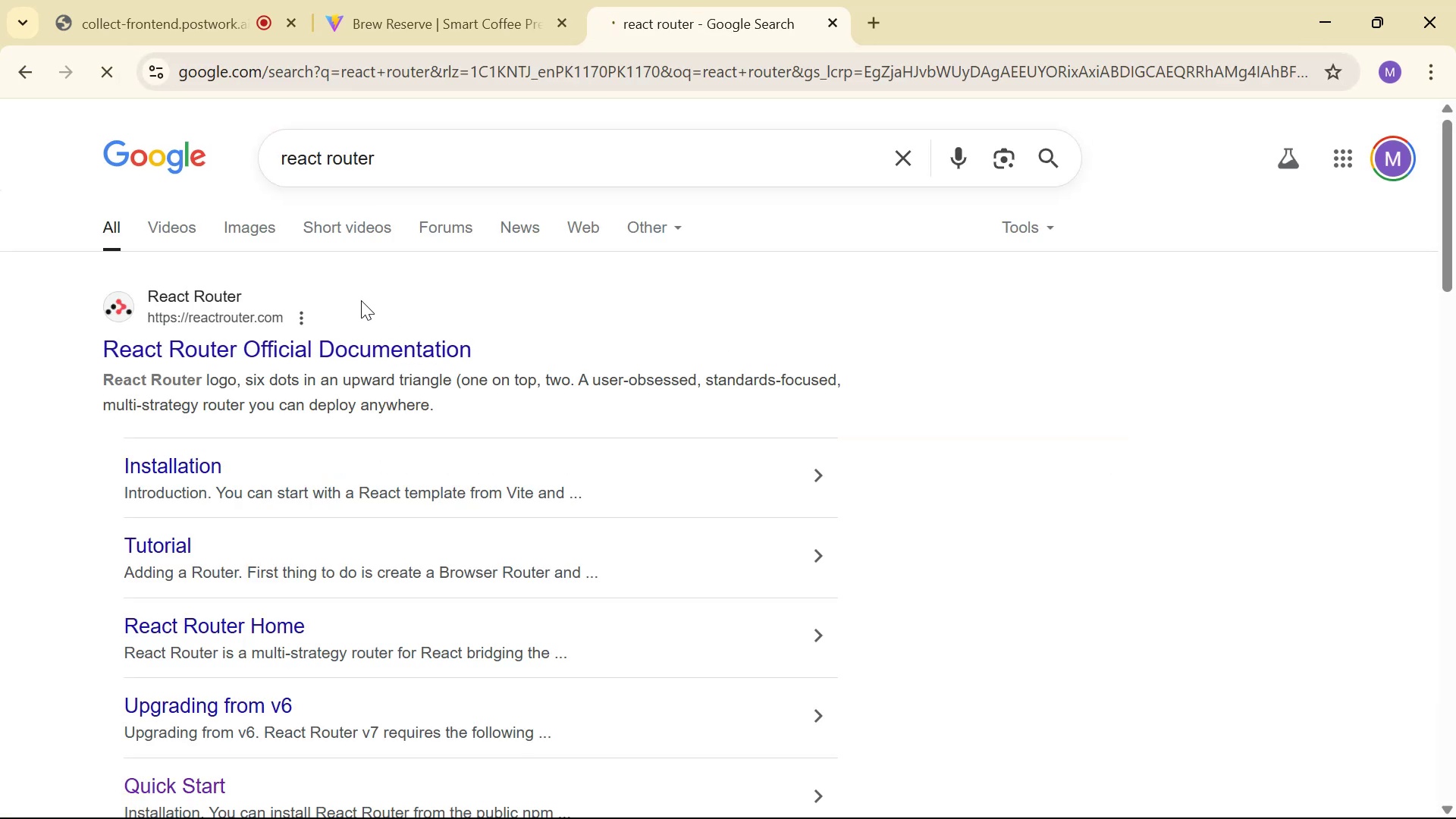 
scroll: coordinate [812, 318], scroll_direction: down, amount: 18.0
 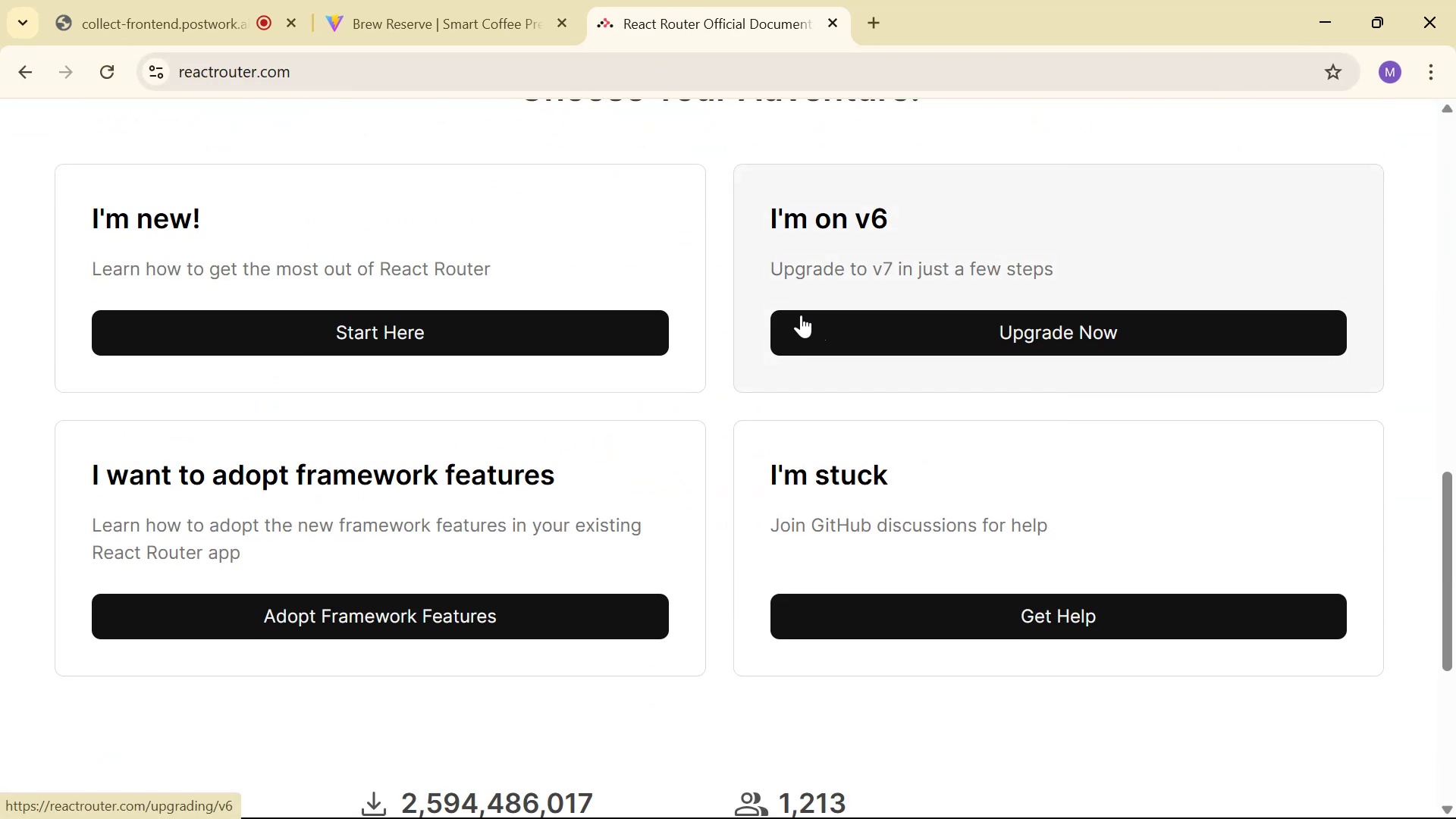 
scroll: coordinate [784, 318], scroll_direction: up, amount: 3.0
 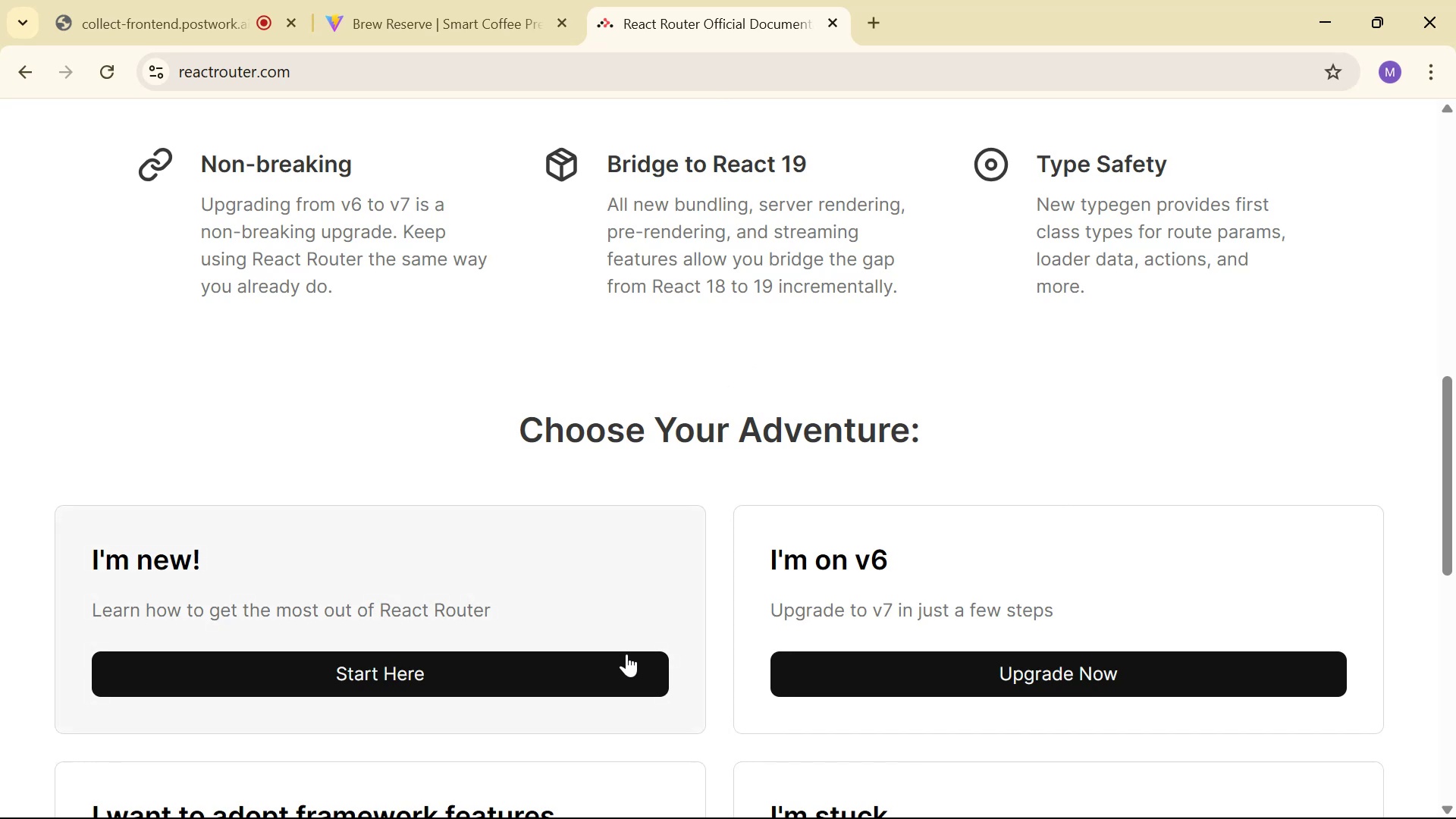 
left_click_drag(start_coordinate=[623, 688], to_coordinate=[620, 687])
 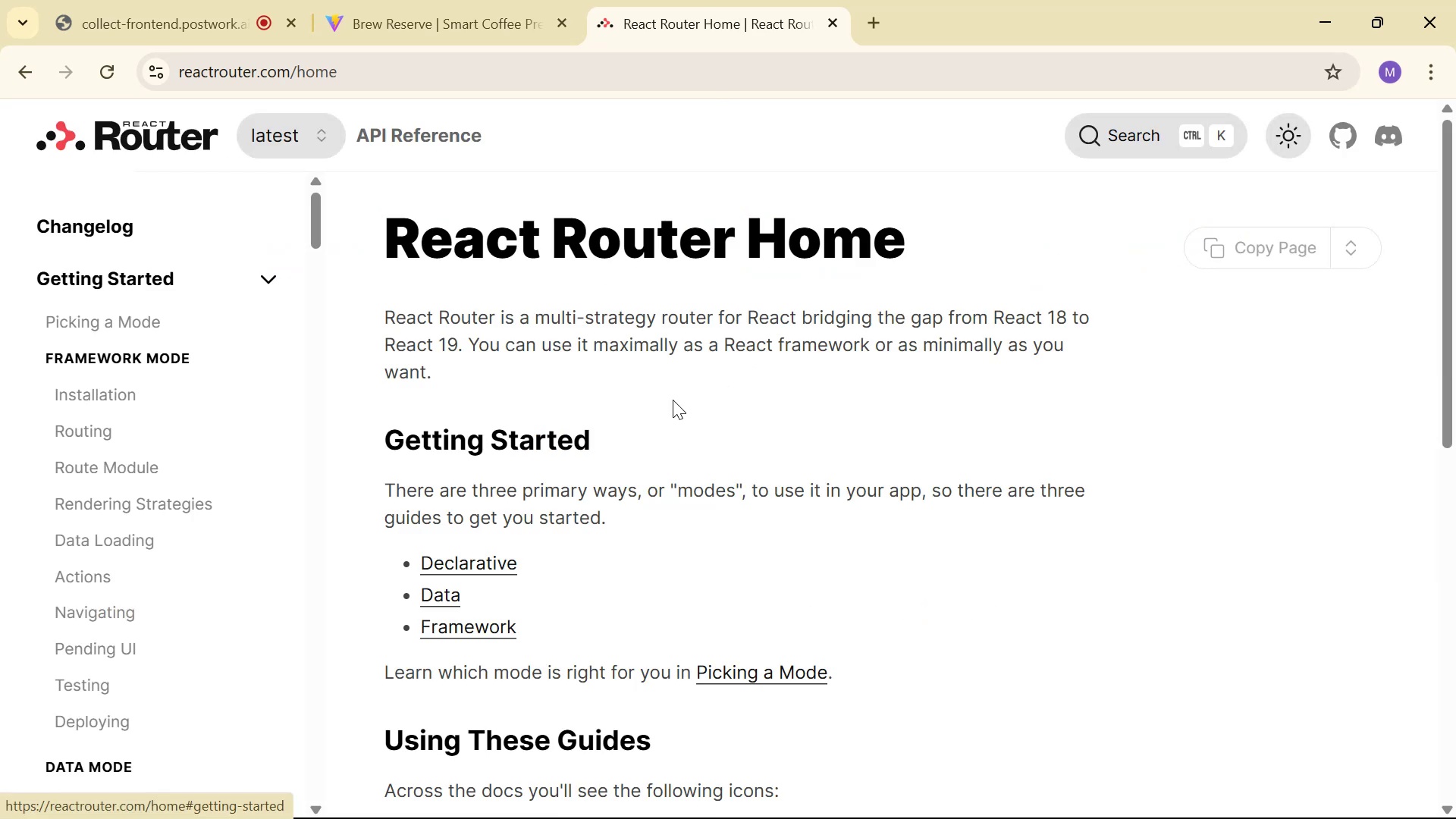 
scroll: coordinate [164, 436], scroll_direction: down, amount: 21.0
 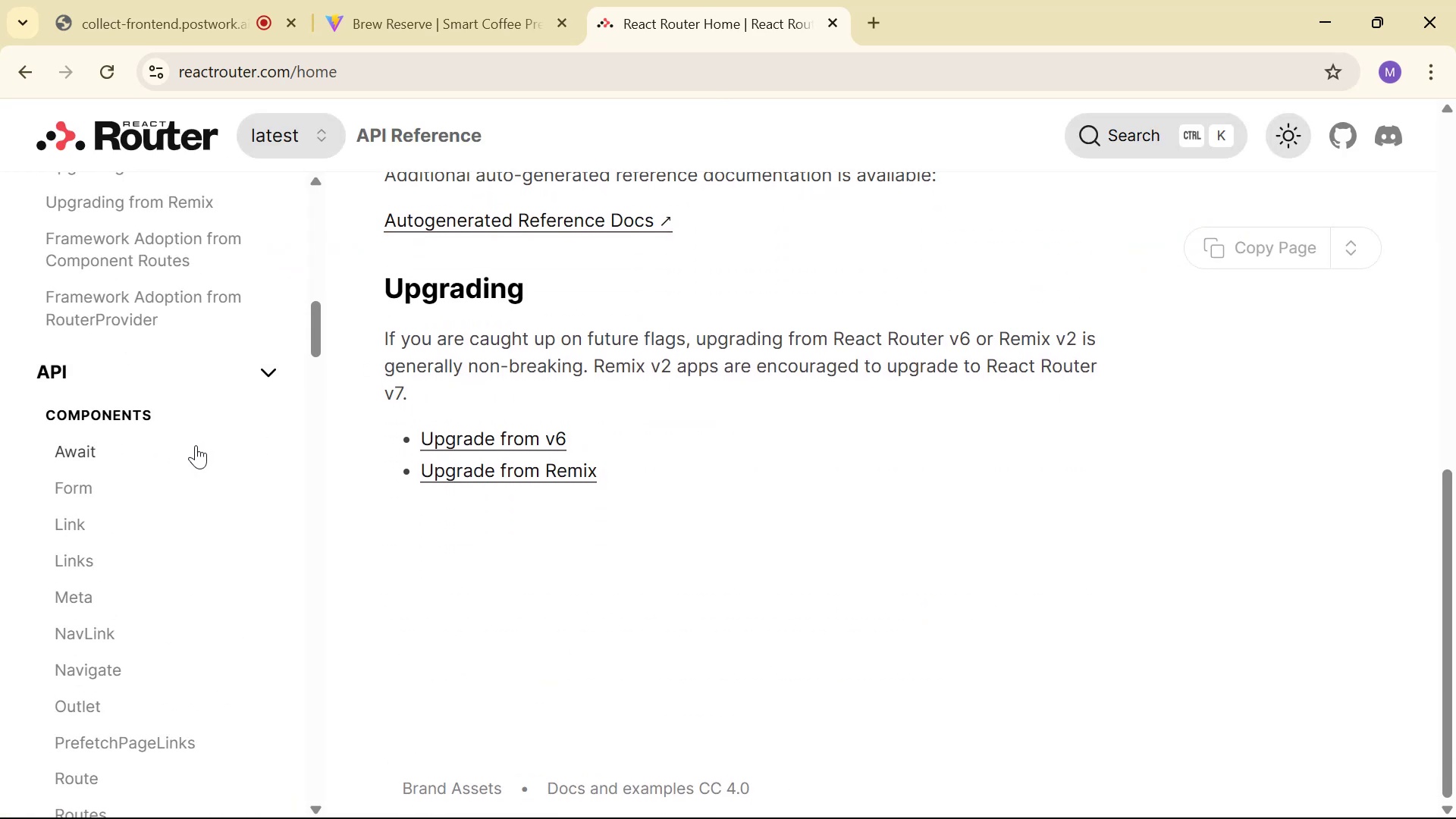 
scroll: coordinate [242, 416], scroll_direction: up, amount: 16.0
 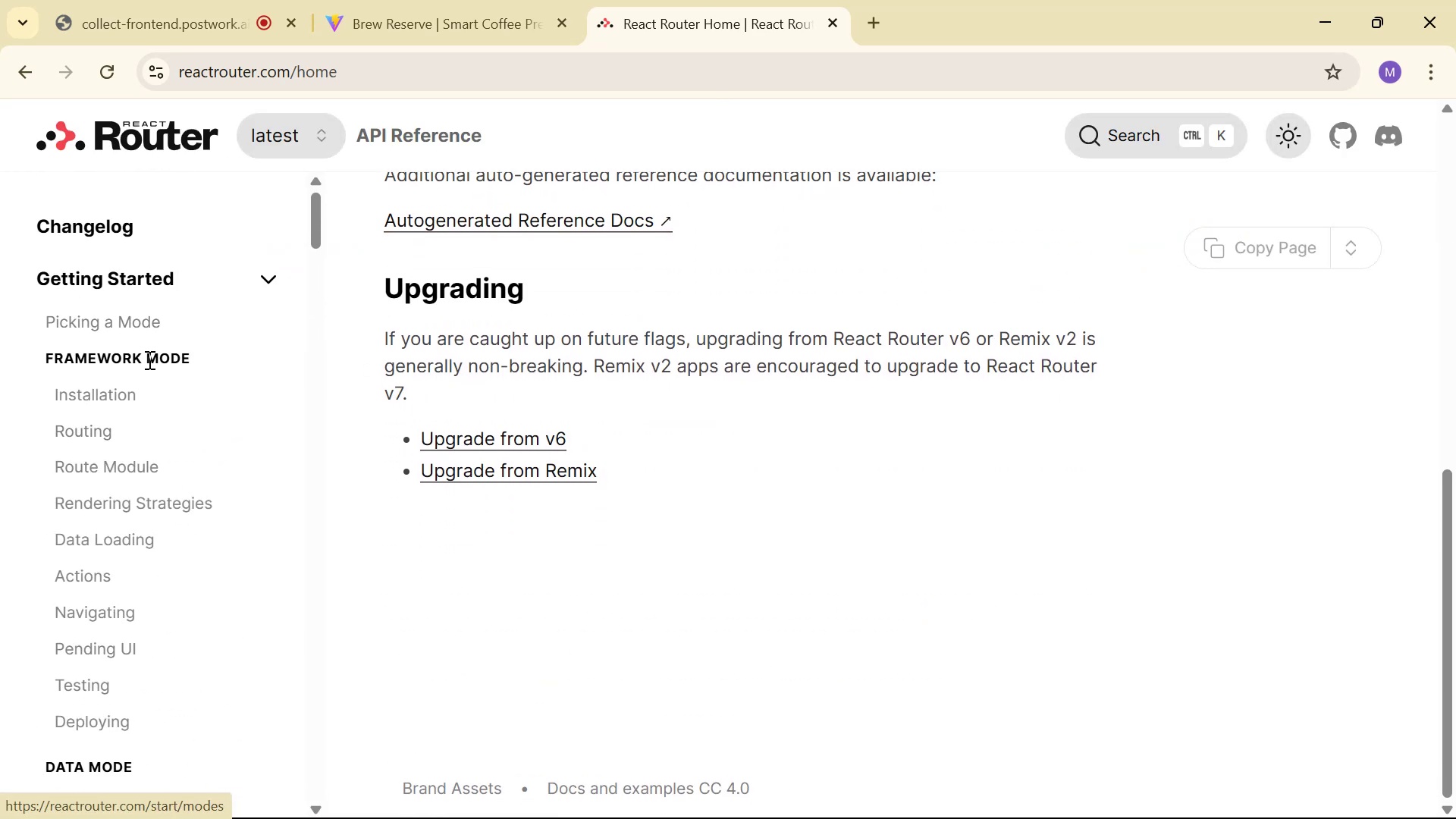 
left_click([126, 394])
 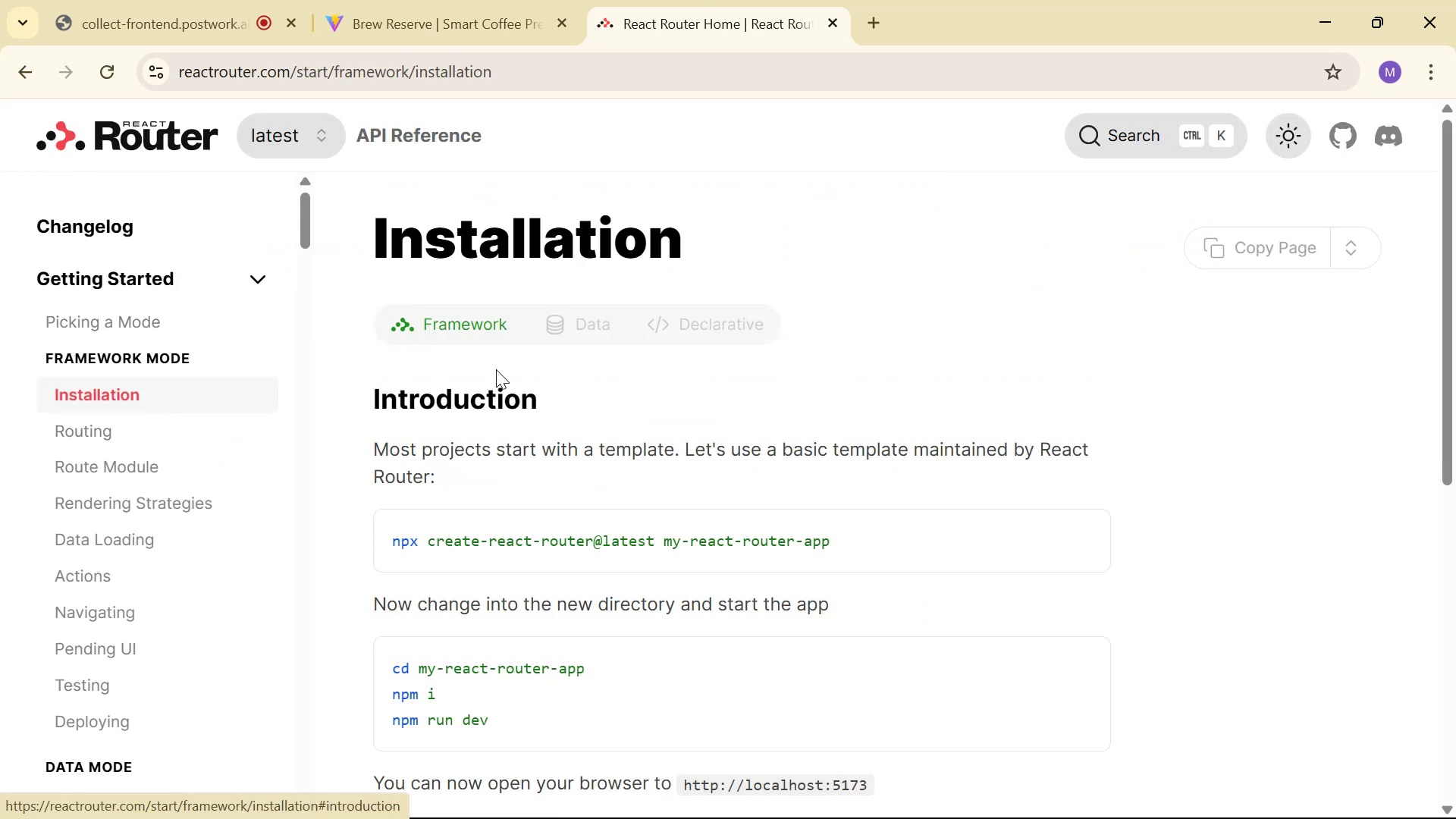 
scroll: coordinate [626, 372], scroll_direction: down, amount: 5.0
 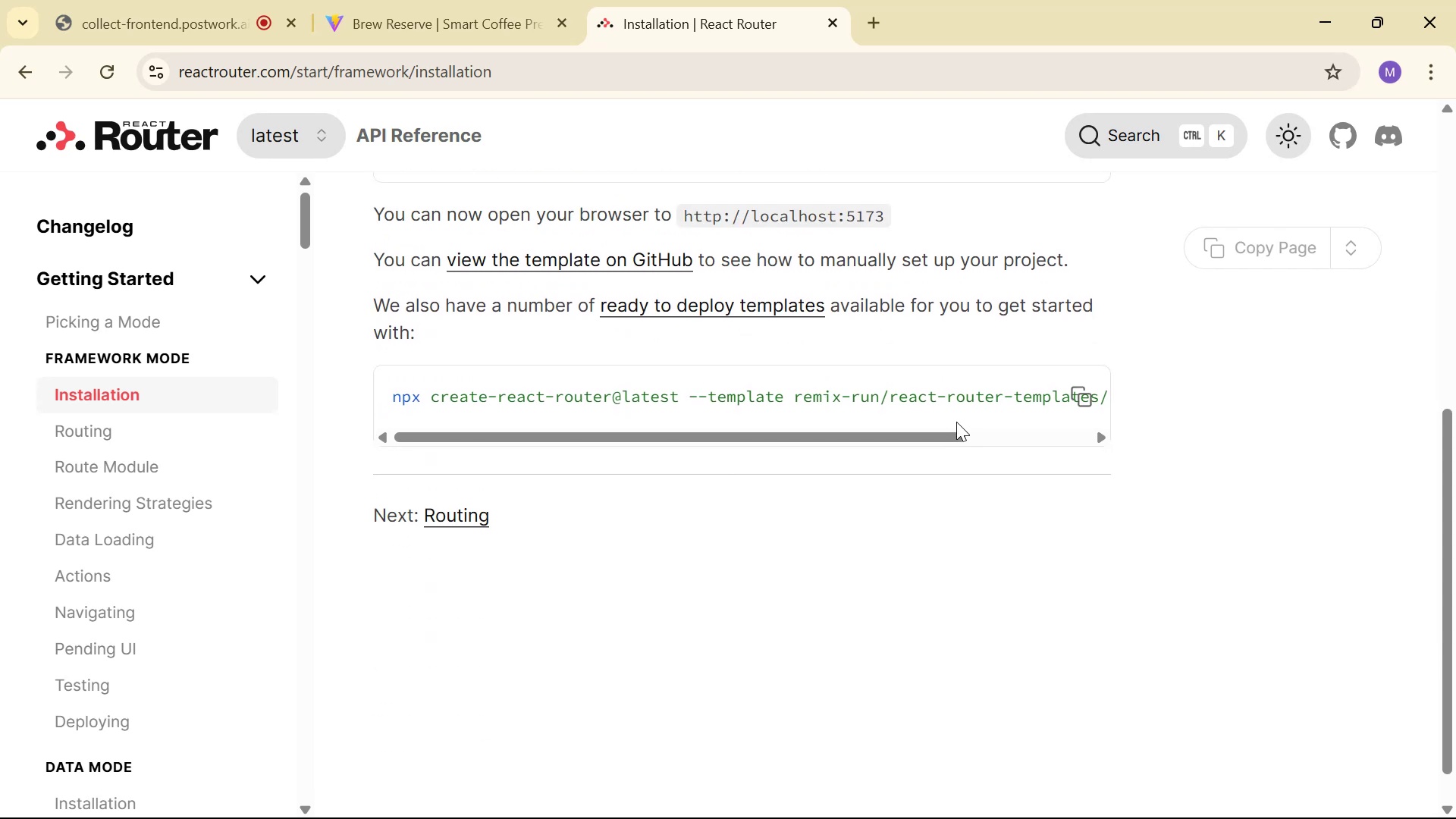 
left_click_drag(start_coordinate=[915, 438], to_coordinate=[1062, 439])
 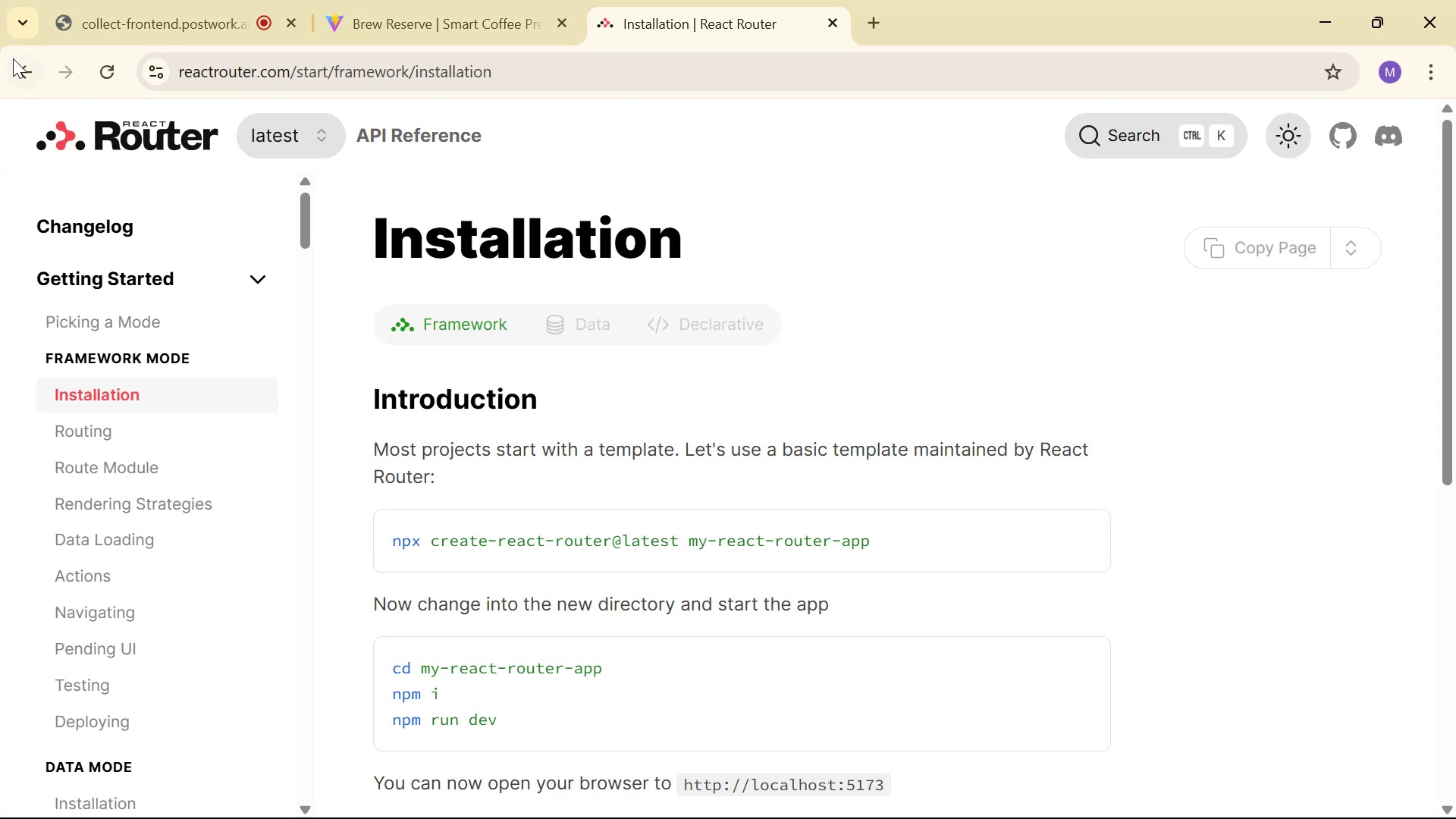 
wait(6.73)
 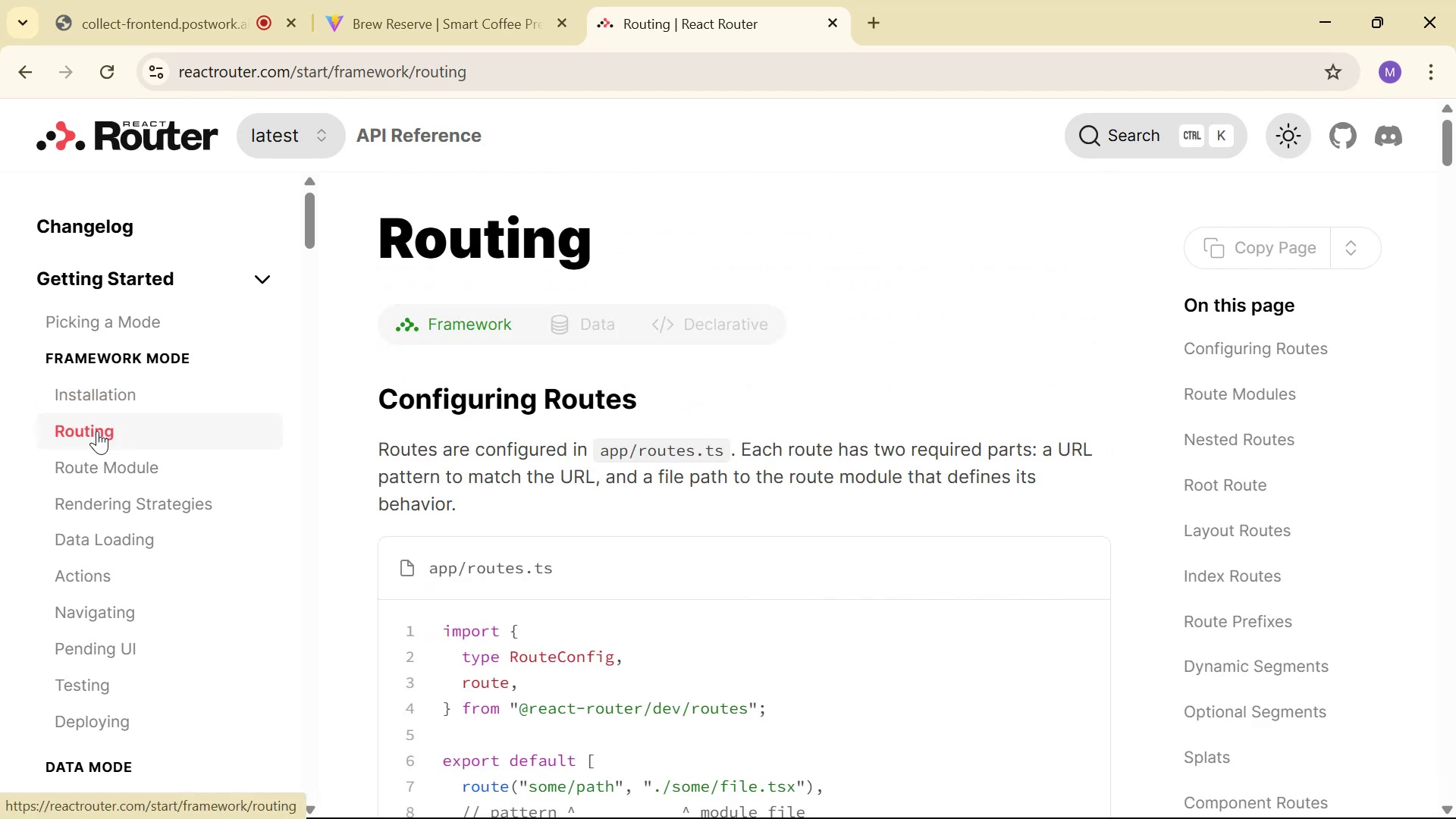 
double_click([36, 66])
 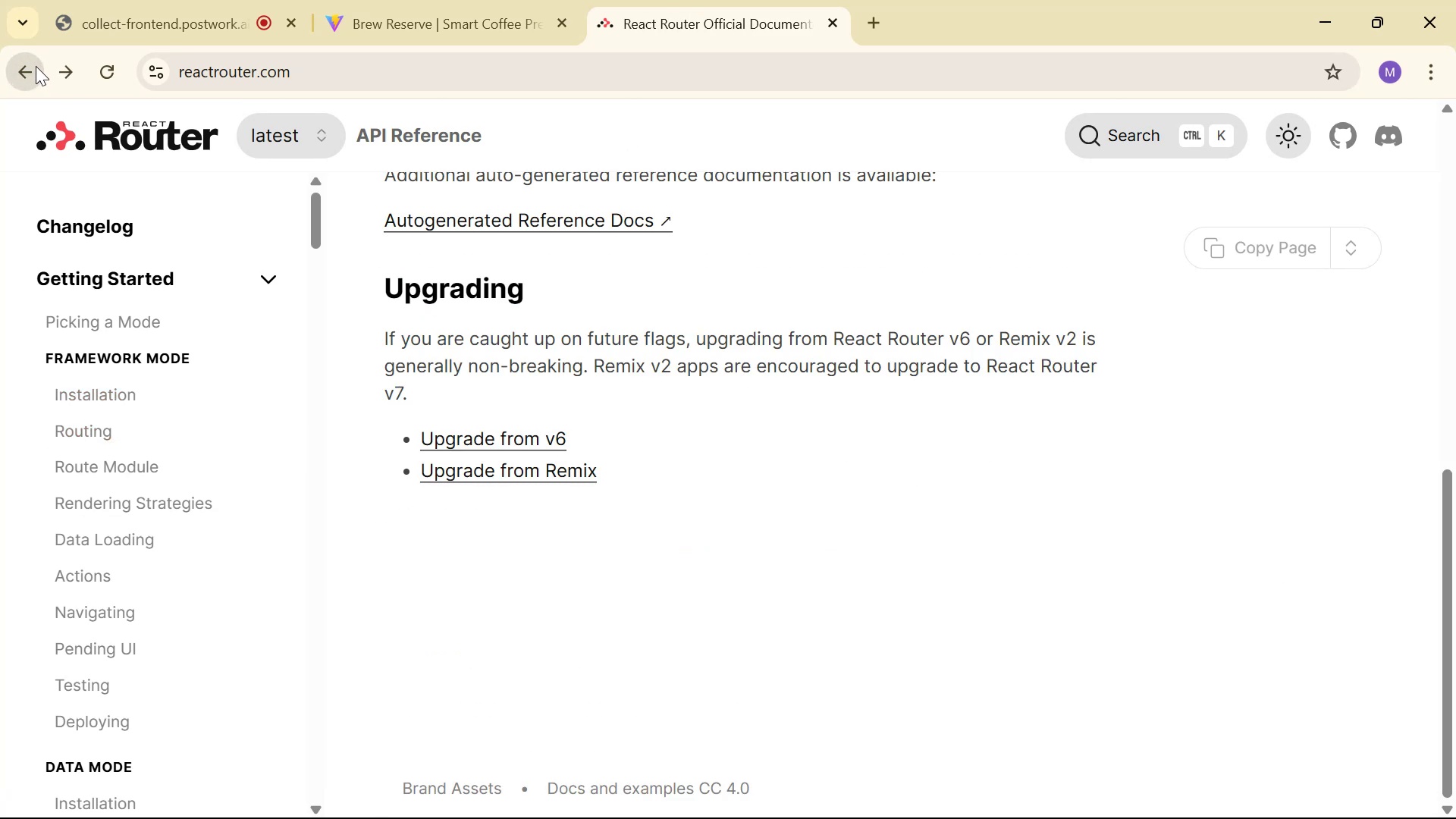 
triple_click([36, 65])
 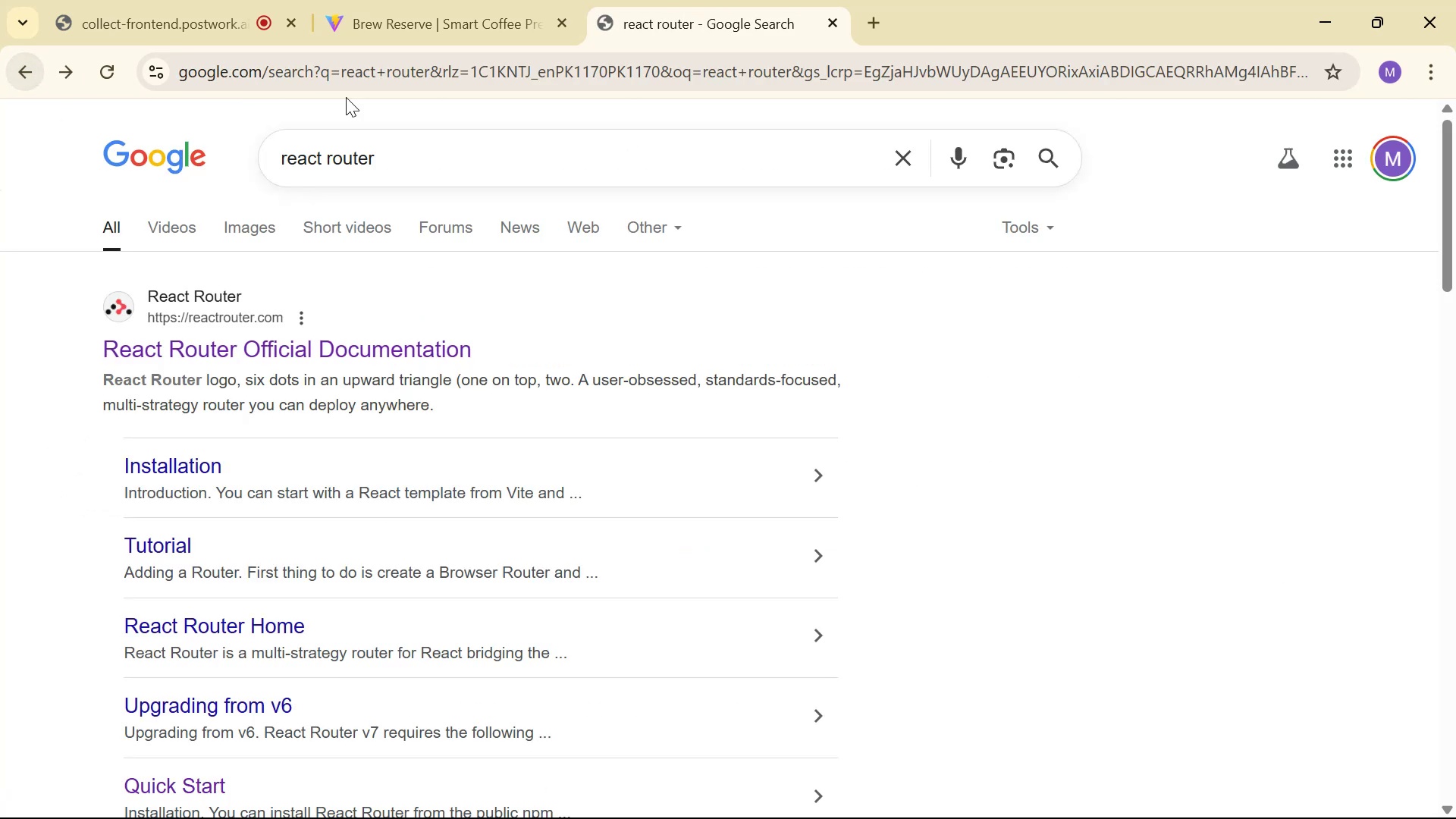 
left_click_drag(start_coordinate=[467, 124], to_coordinate=[469, 133])
 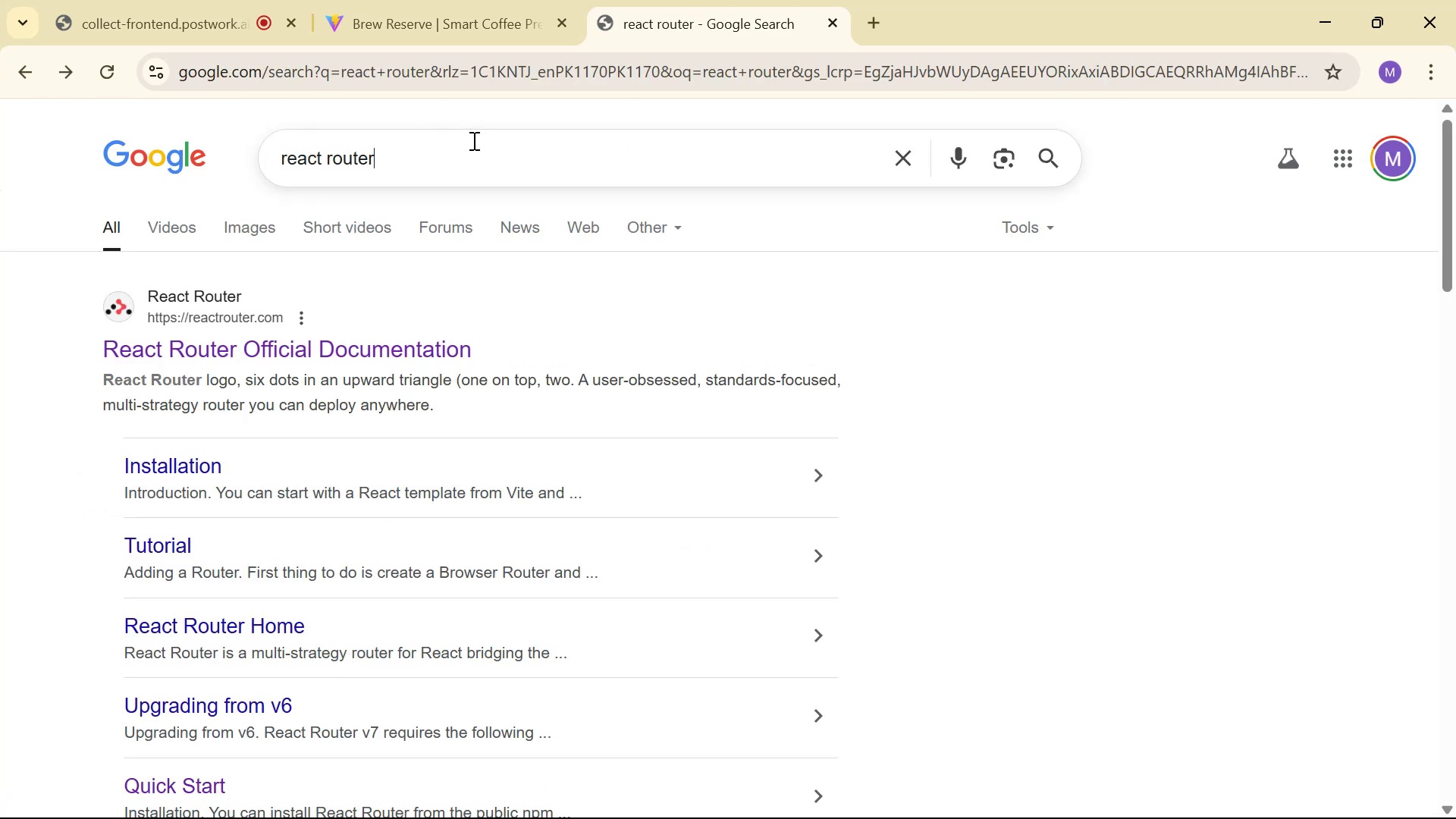 
type( npm)
 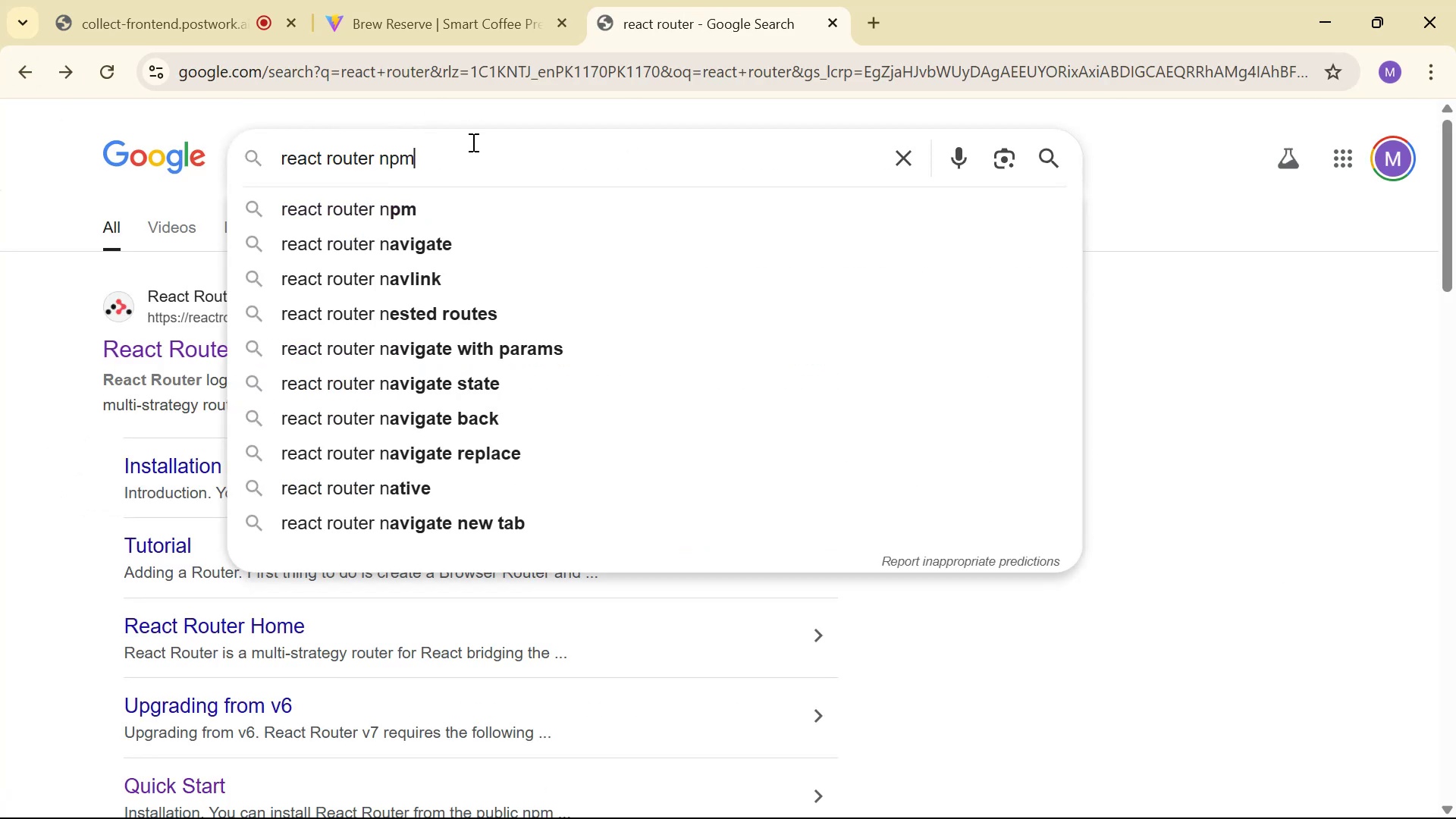 
key(Enter)
 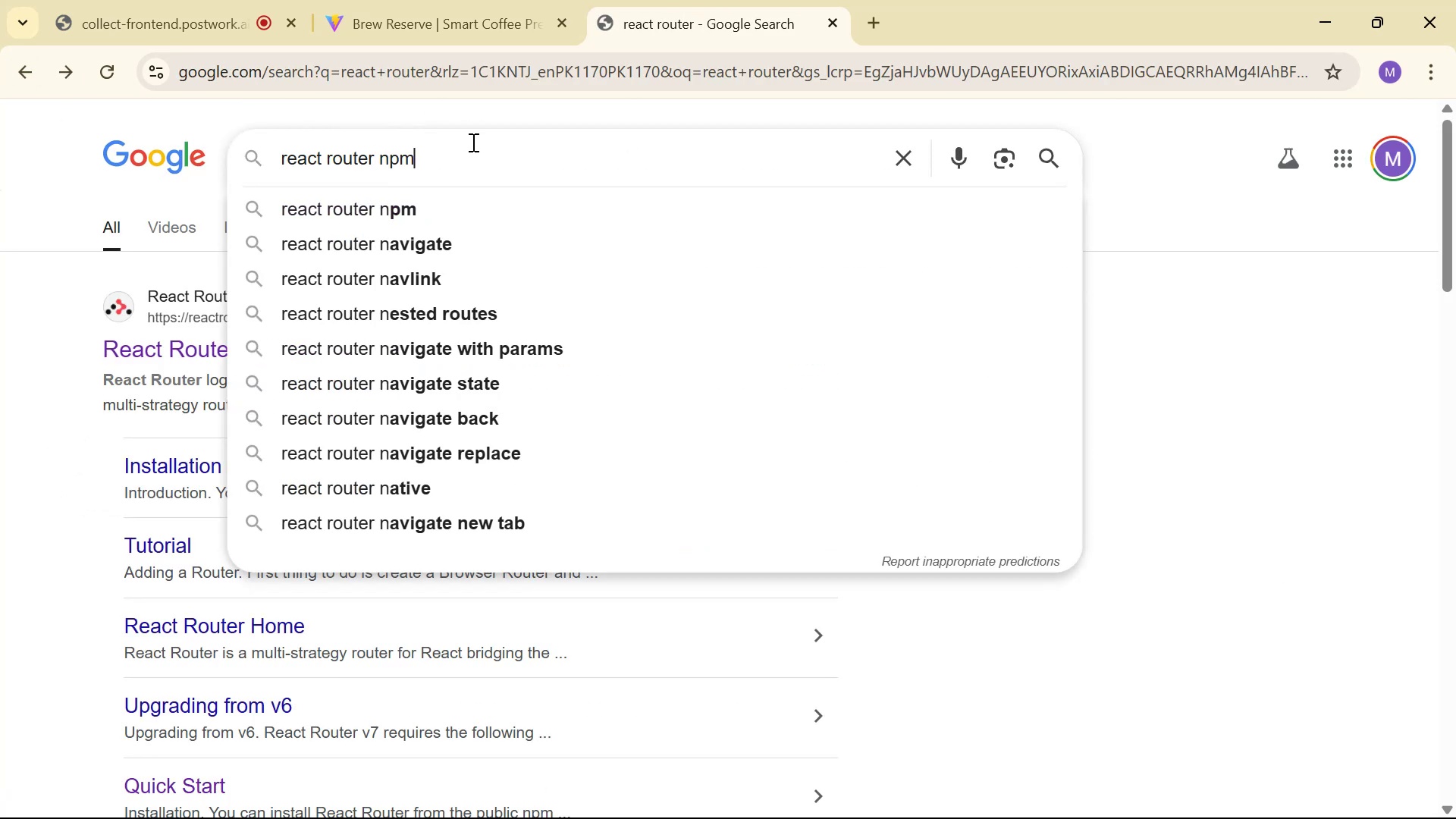 
key(Shift+ShiftRight)
 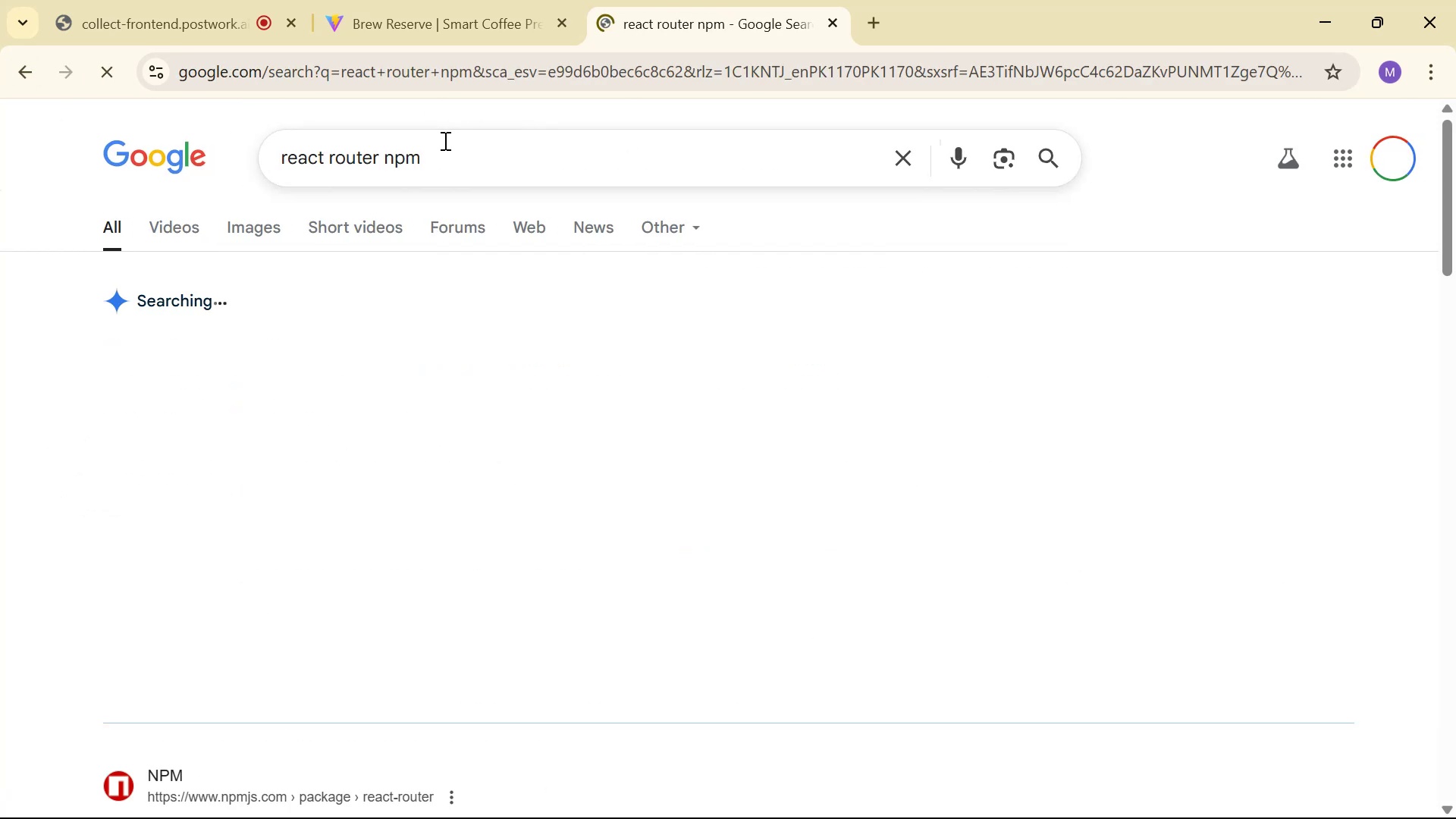 
scroll: coordinate [262, 438], scroll_direction: down, amount: 3.0
 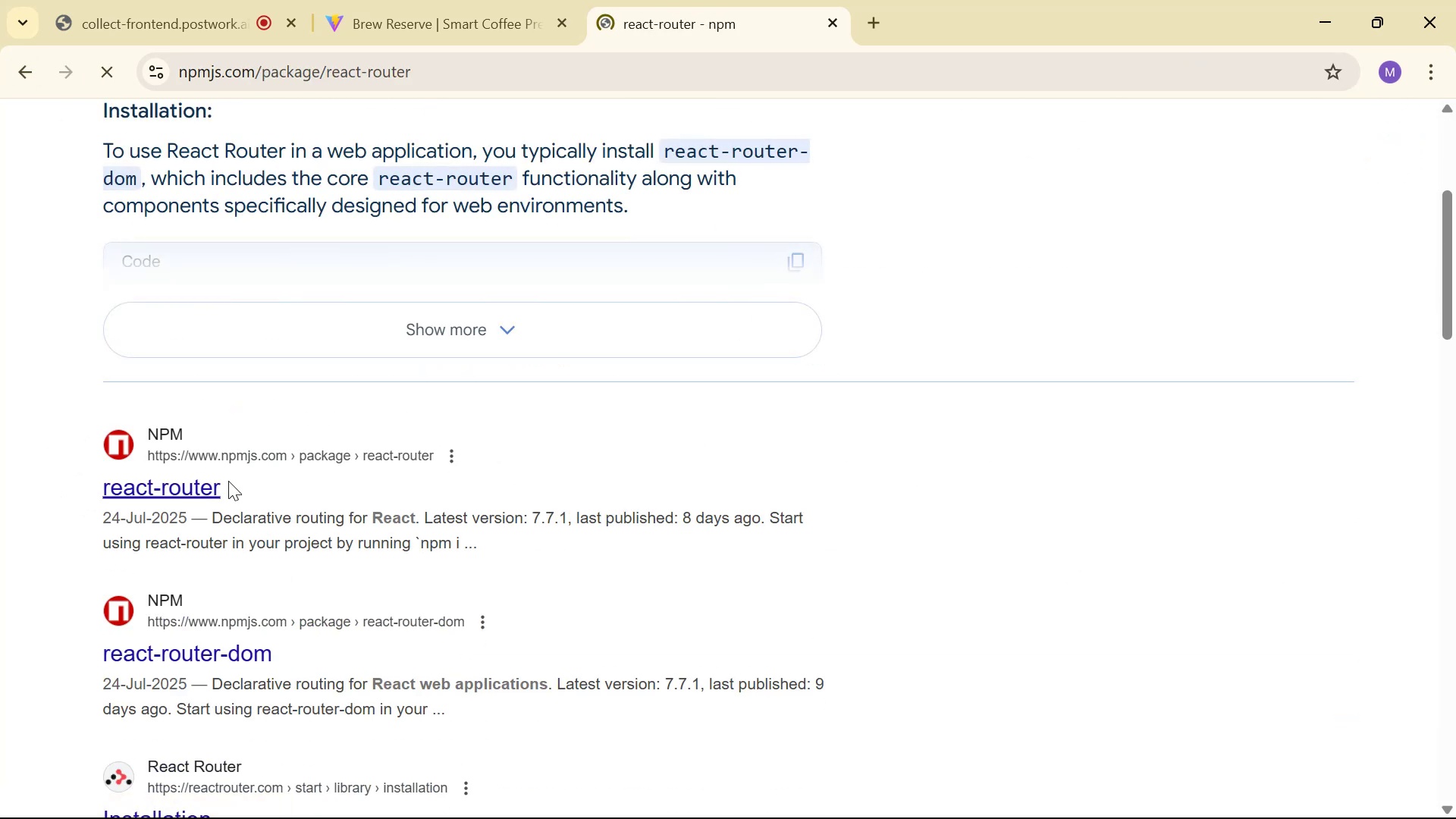 
left_click([187, 490])
 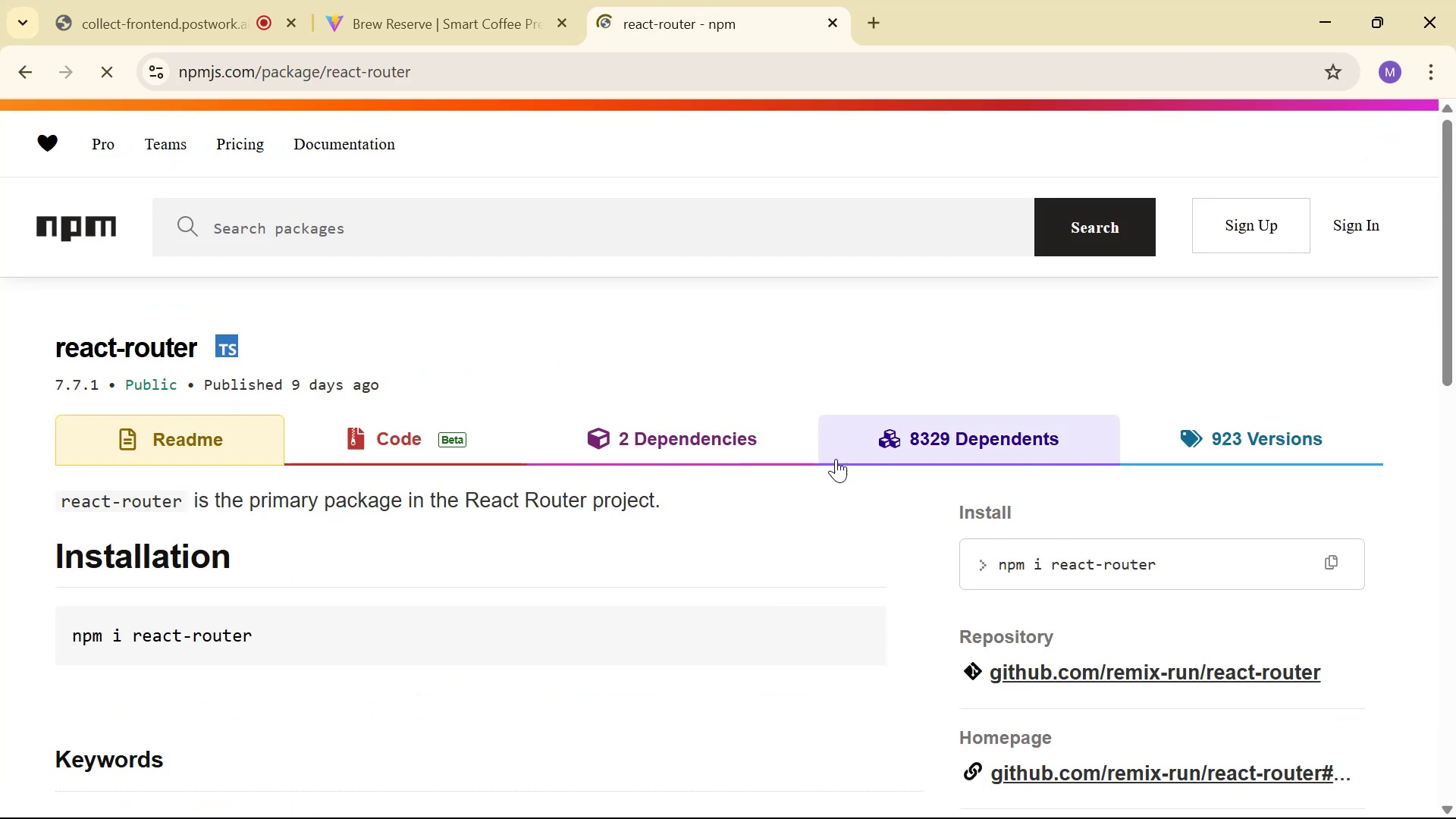 
scroll: coordinate [875, 447], scroll_direction: down, amount: 2.0
 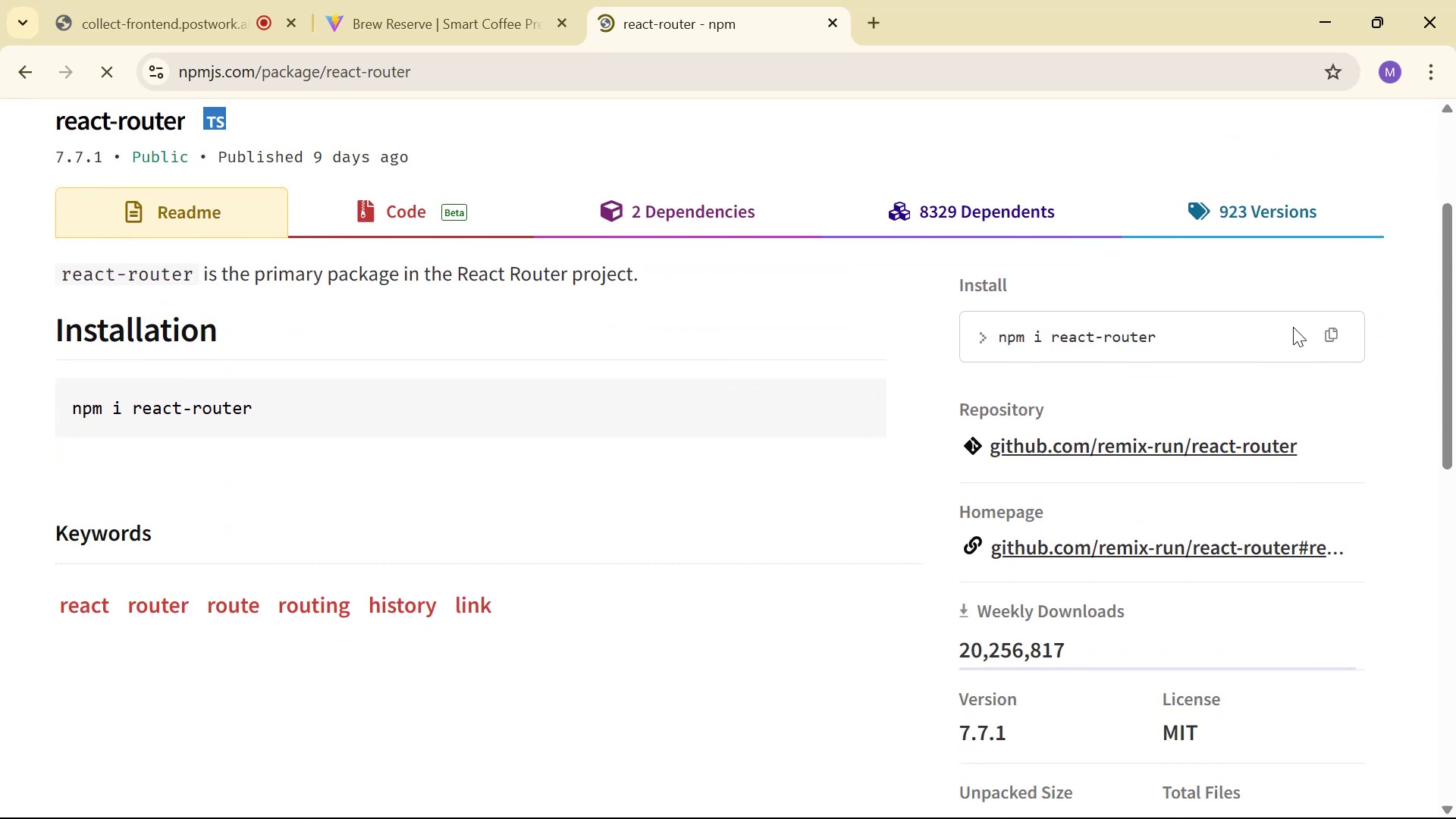 
left_click([1334, 336])
 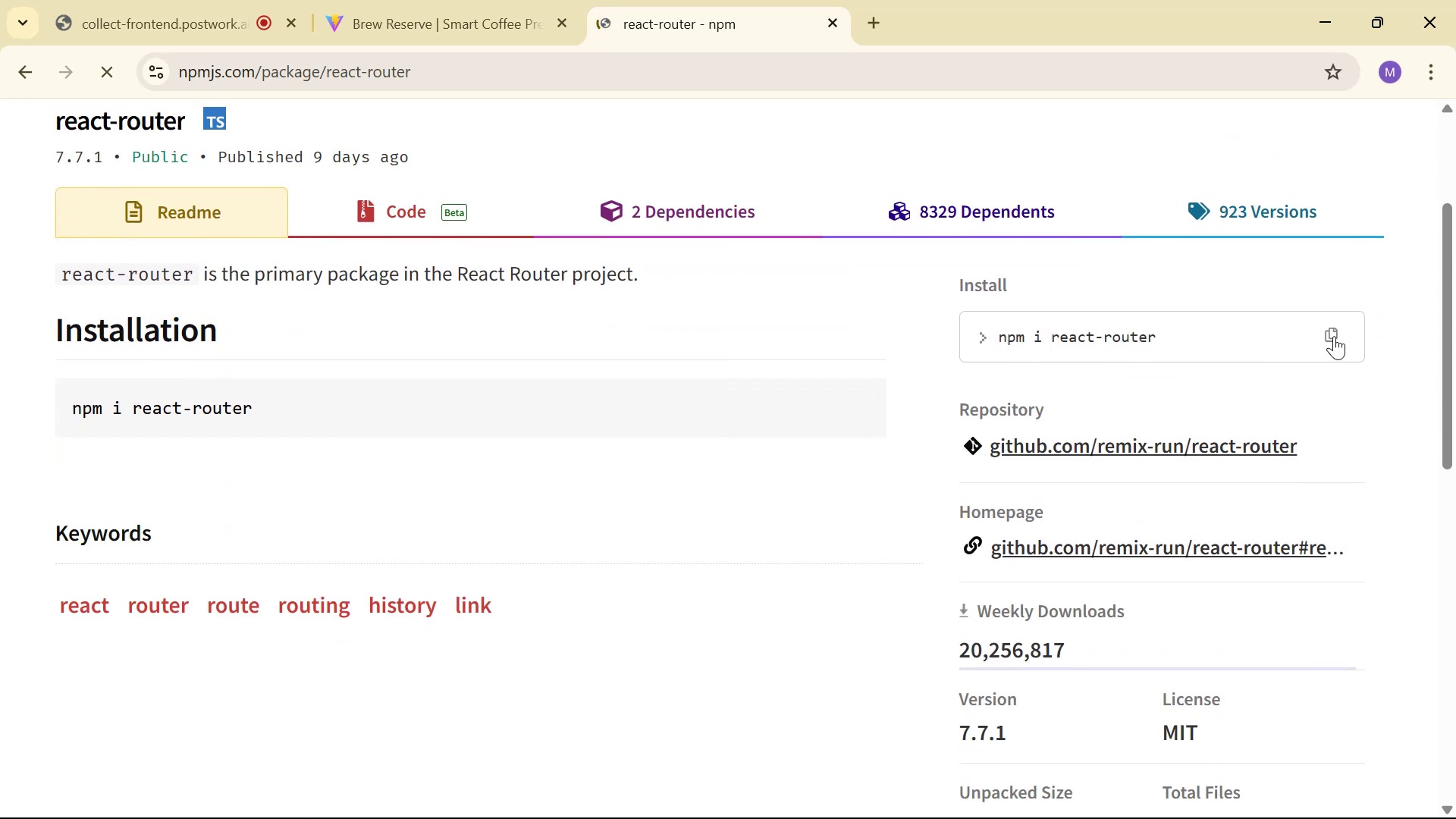 
key(Alt+Tab)
 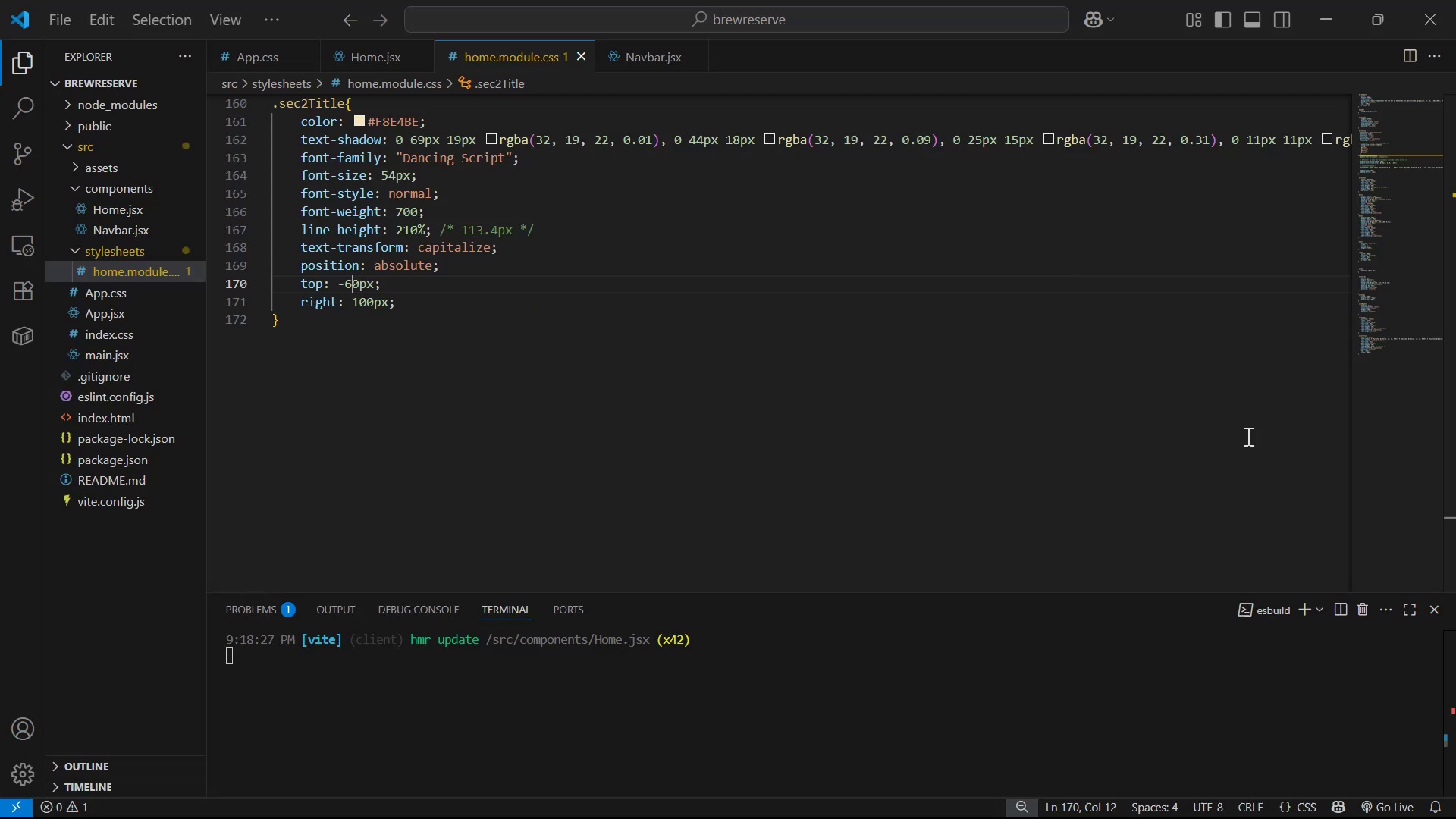 
key(Alt+AltLeft)
 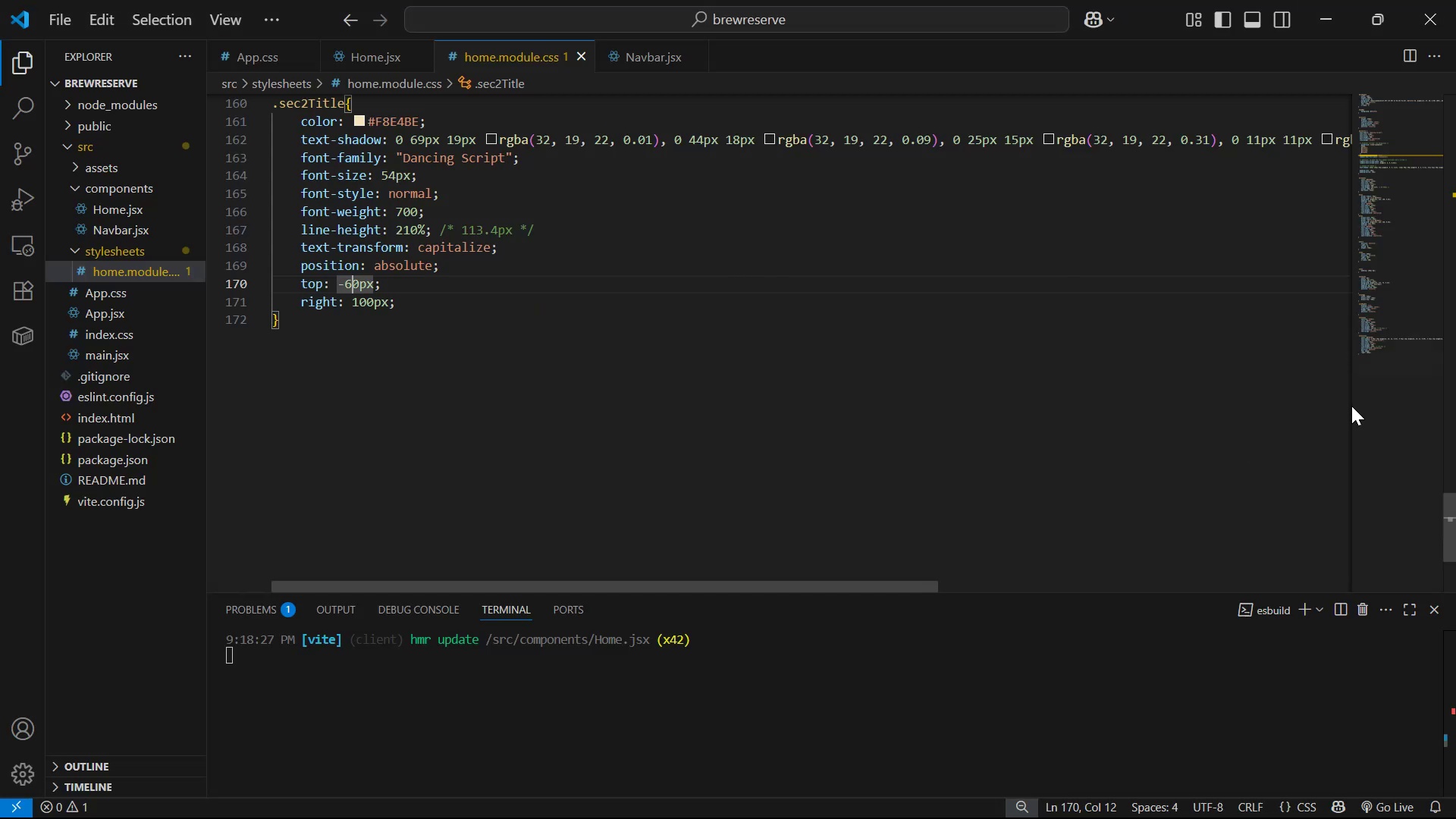 
key(Alt+Tab)
 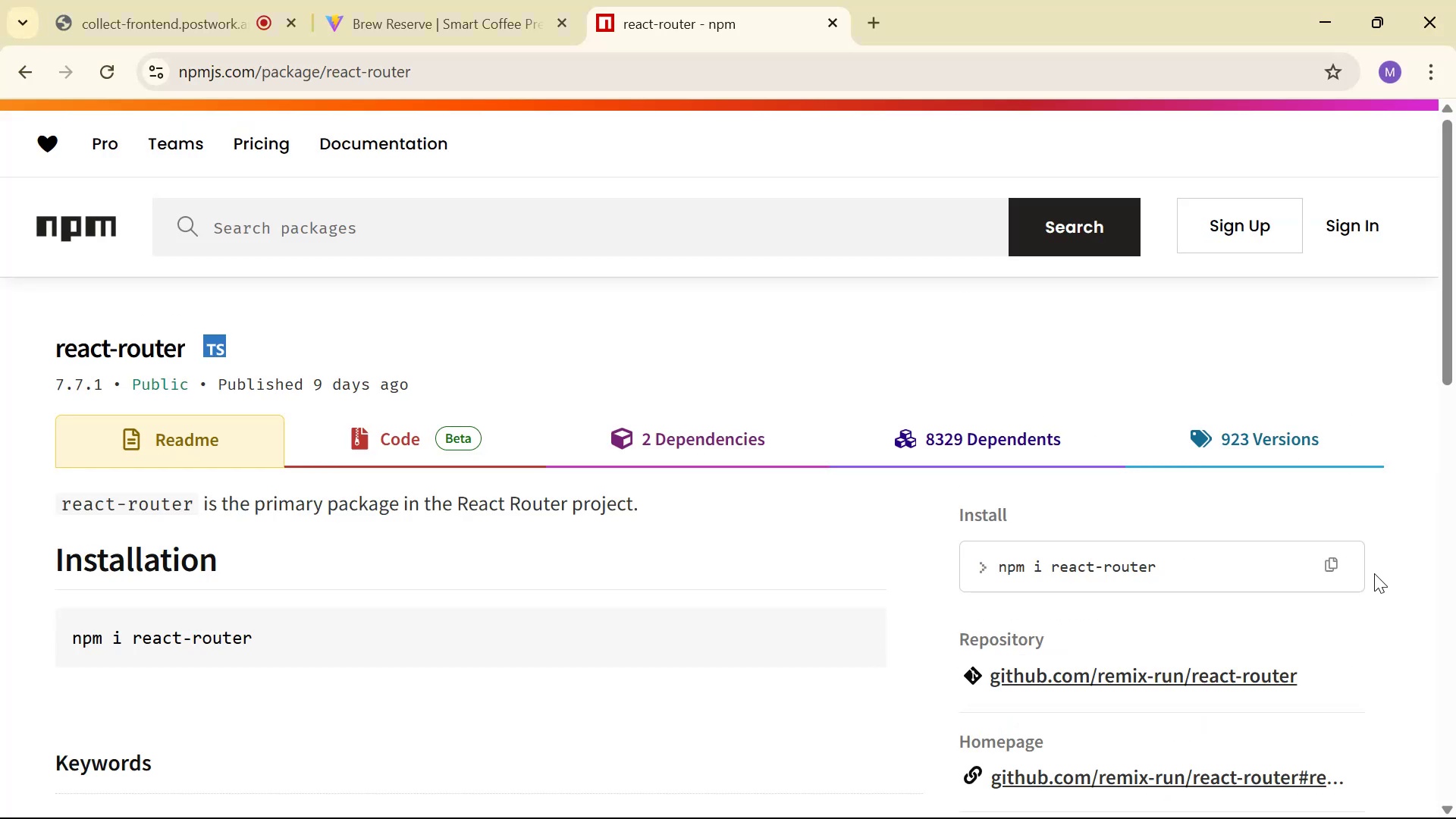 
key(Alt+Tab)
 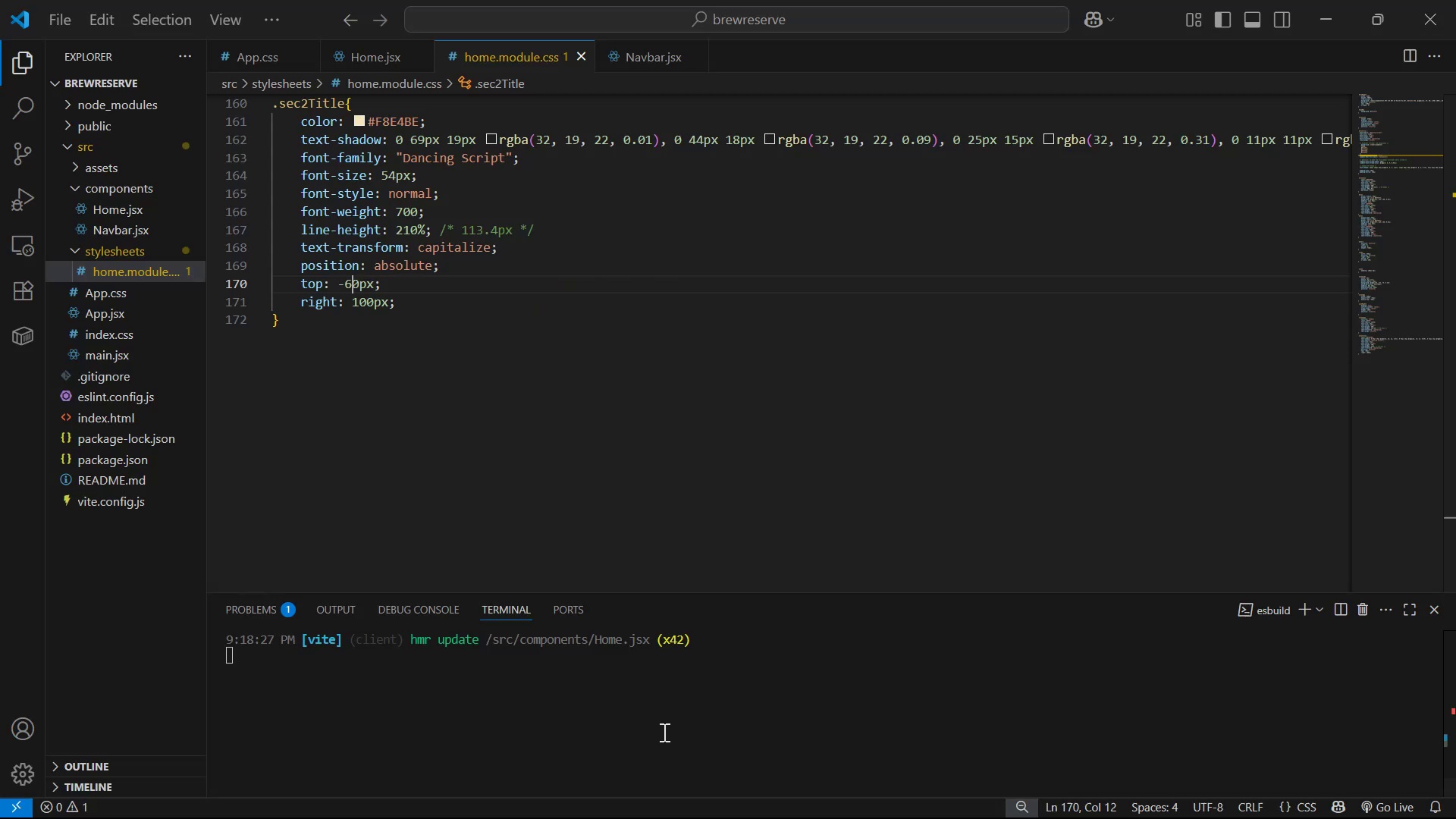 
left_click([778, 715])
 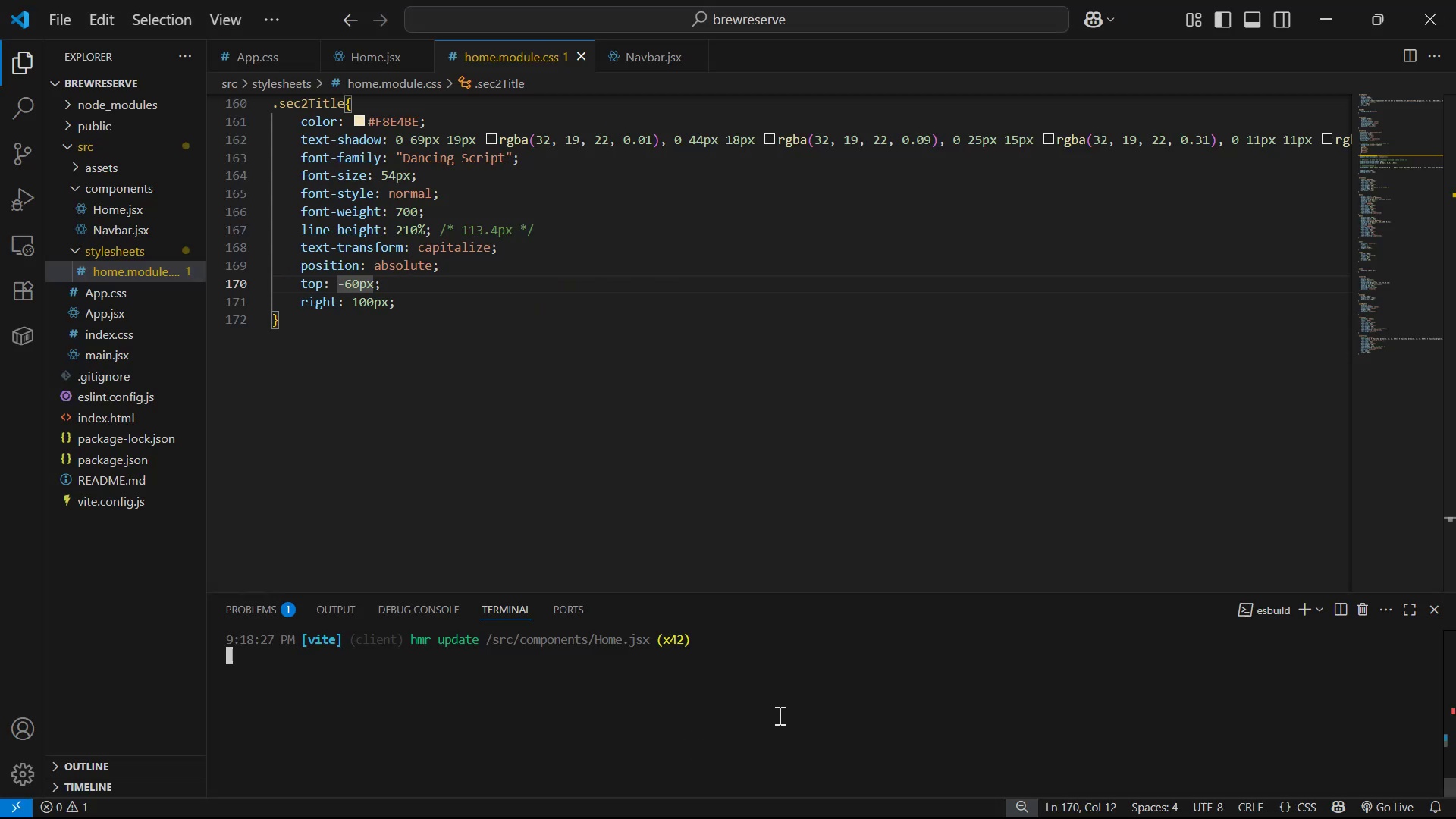 
key(Control+C)
 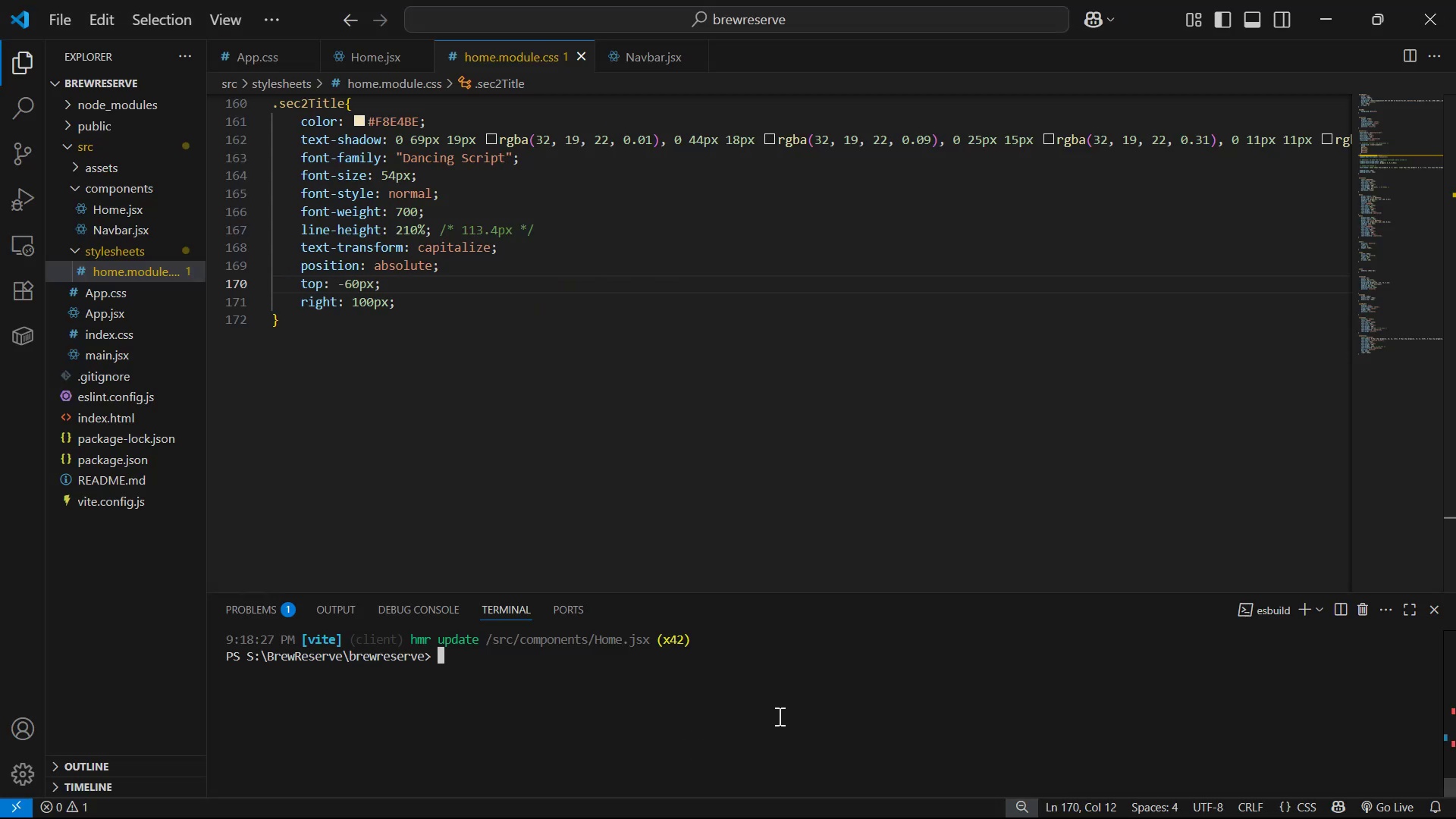 
key(Control+C)
 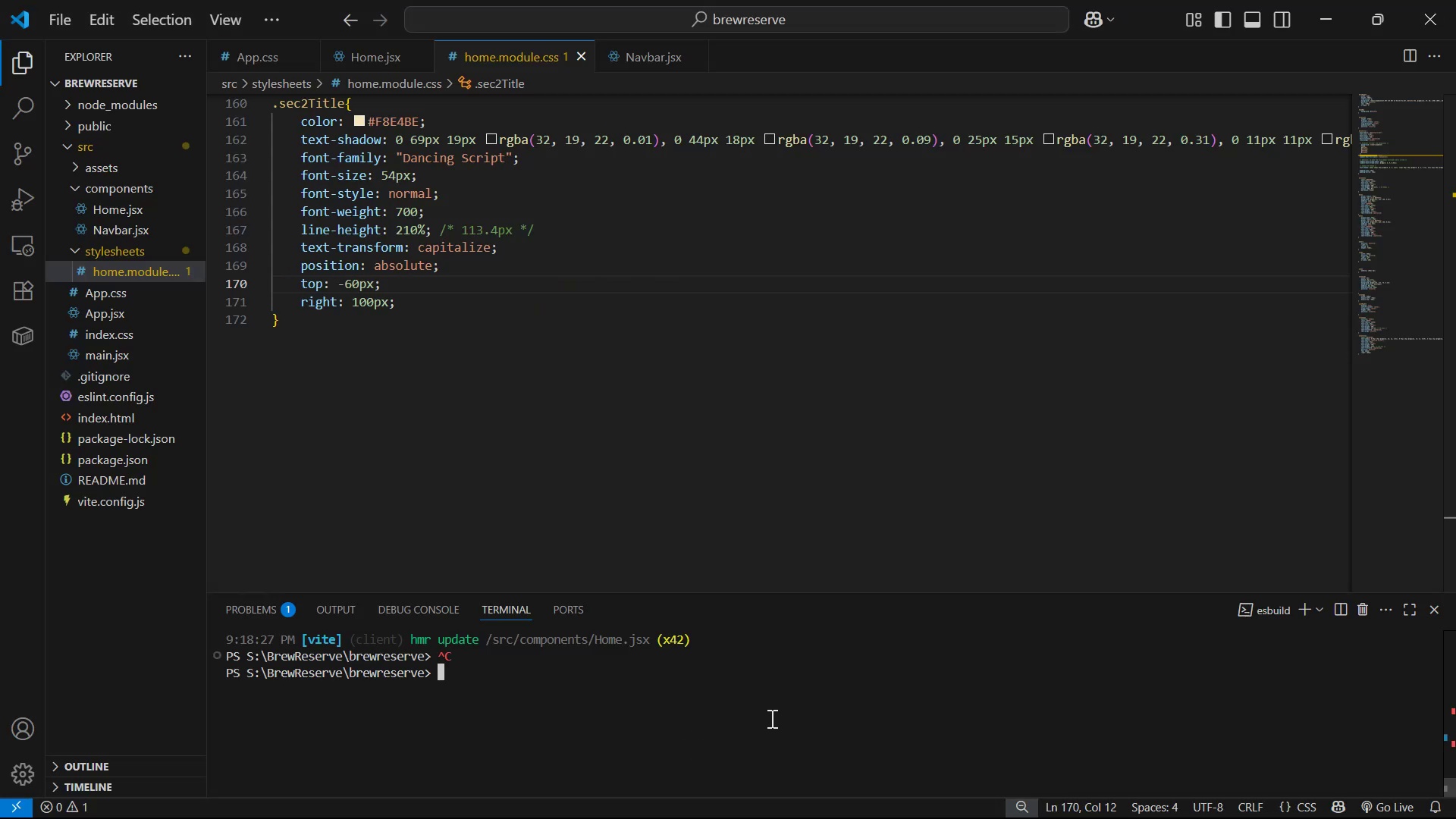 
right_click([770, 718])
 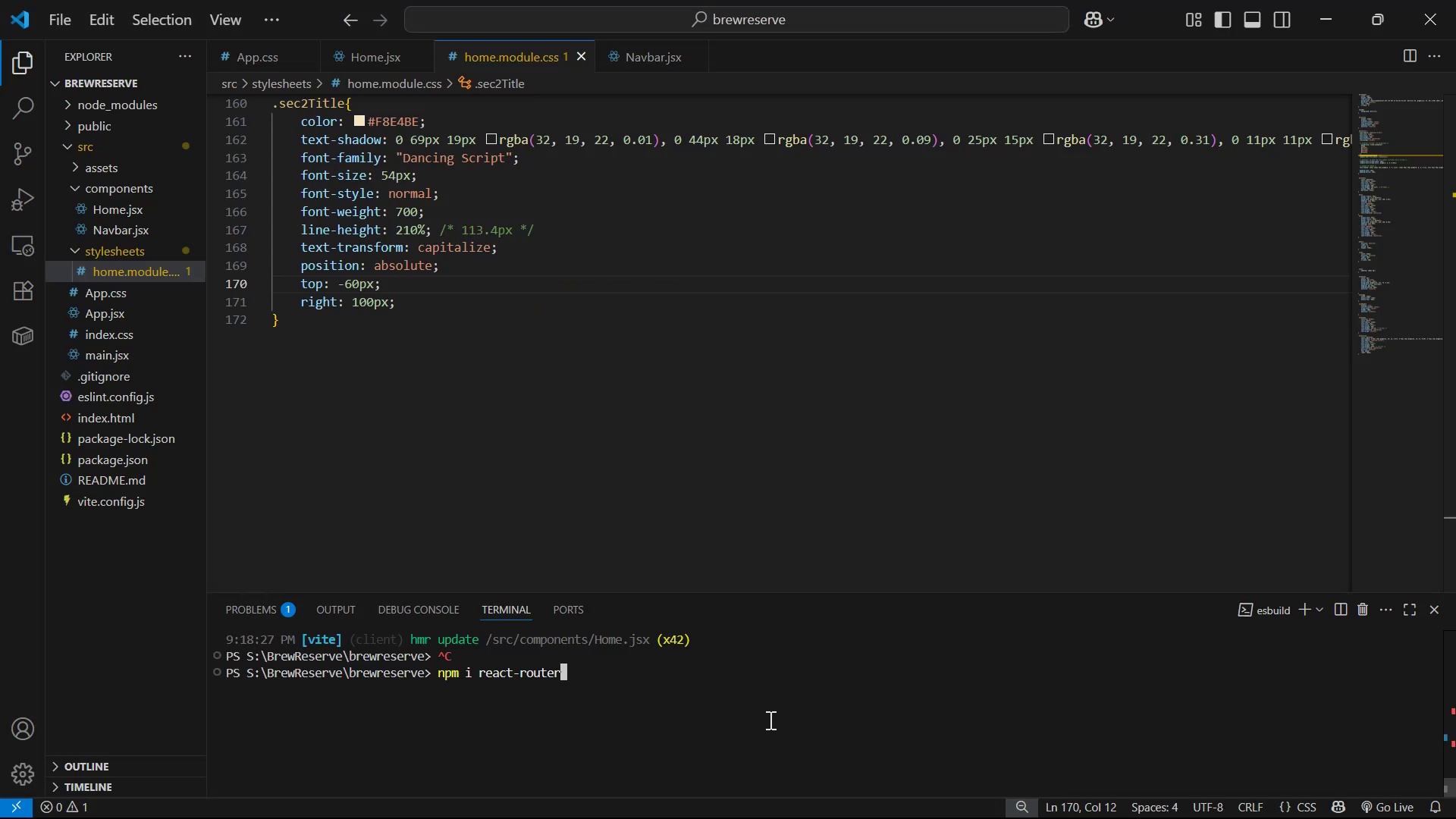 
key(Enter)
 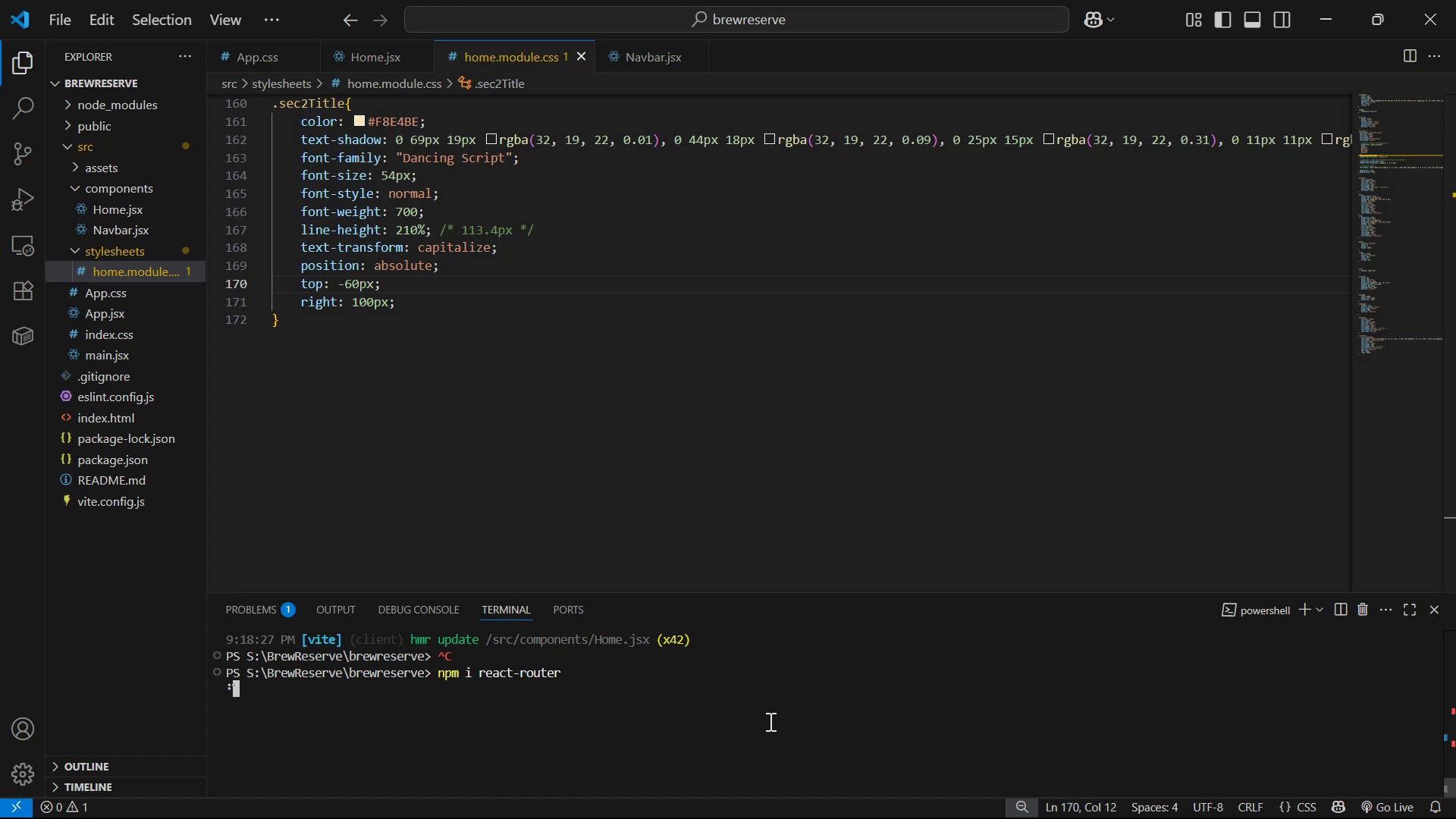 
wait(6.84)
 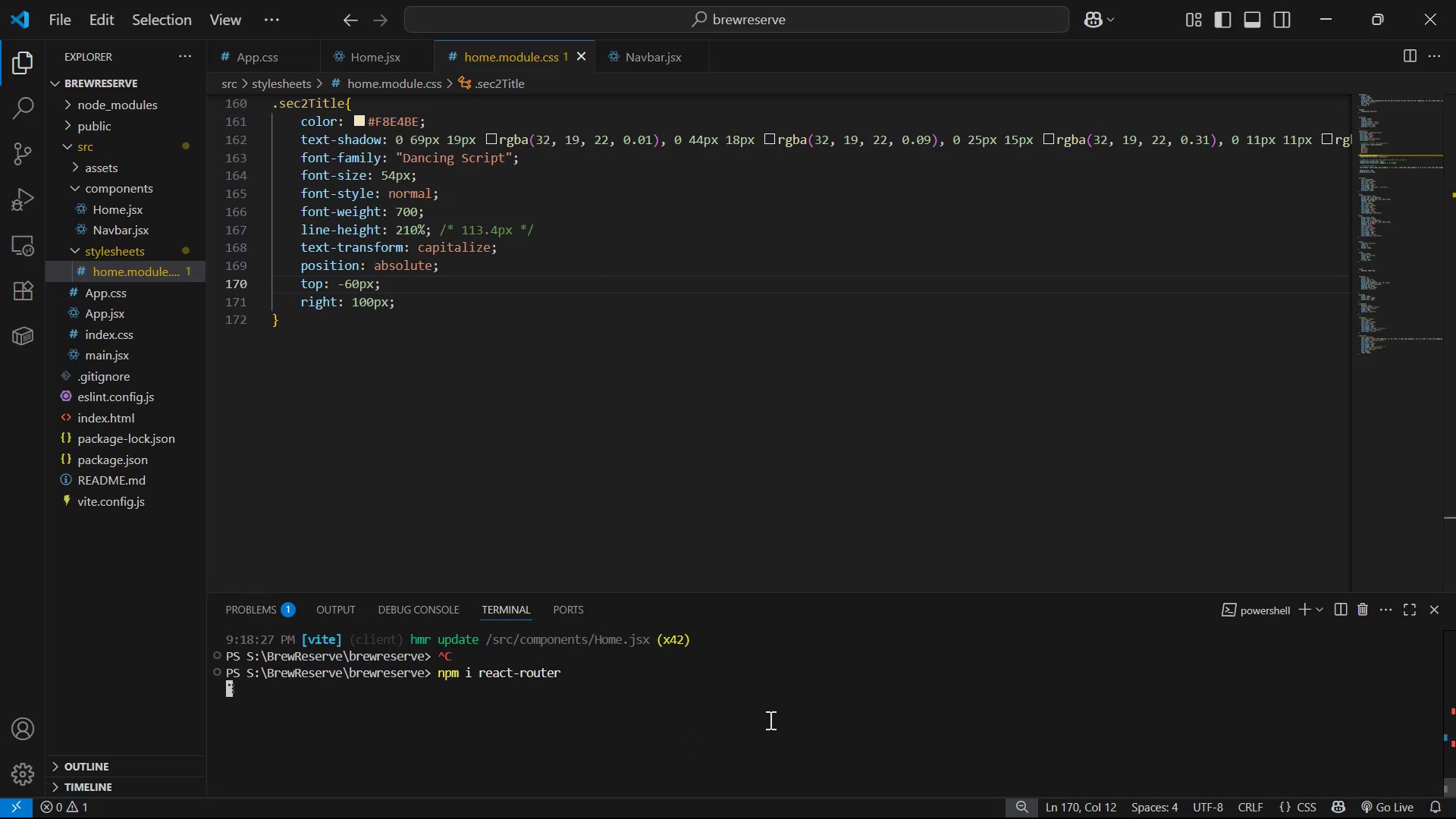 
key(ArrowUp)
 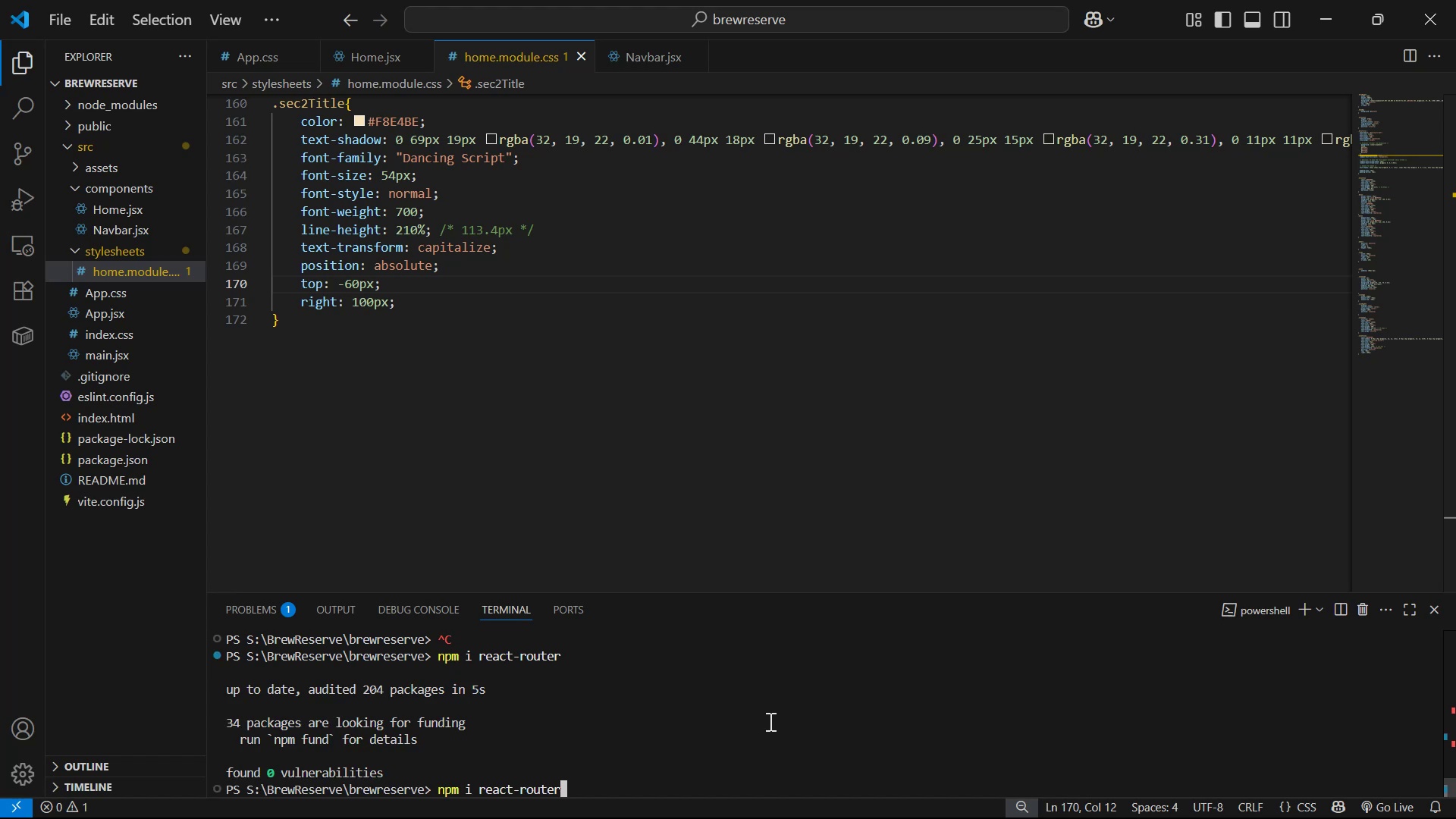 
key(ArrowUp)
 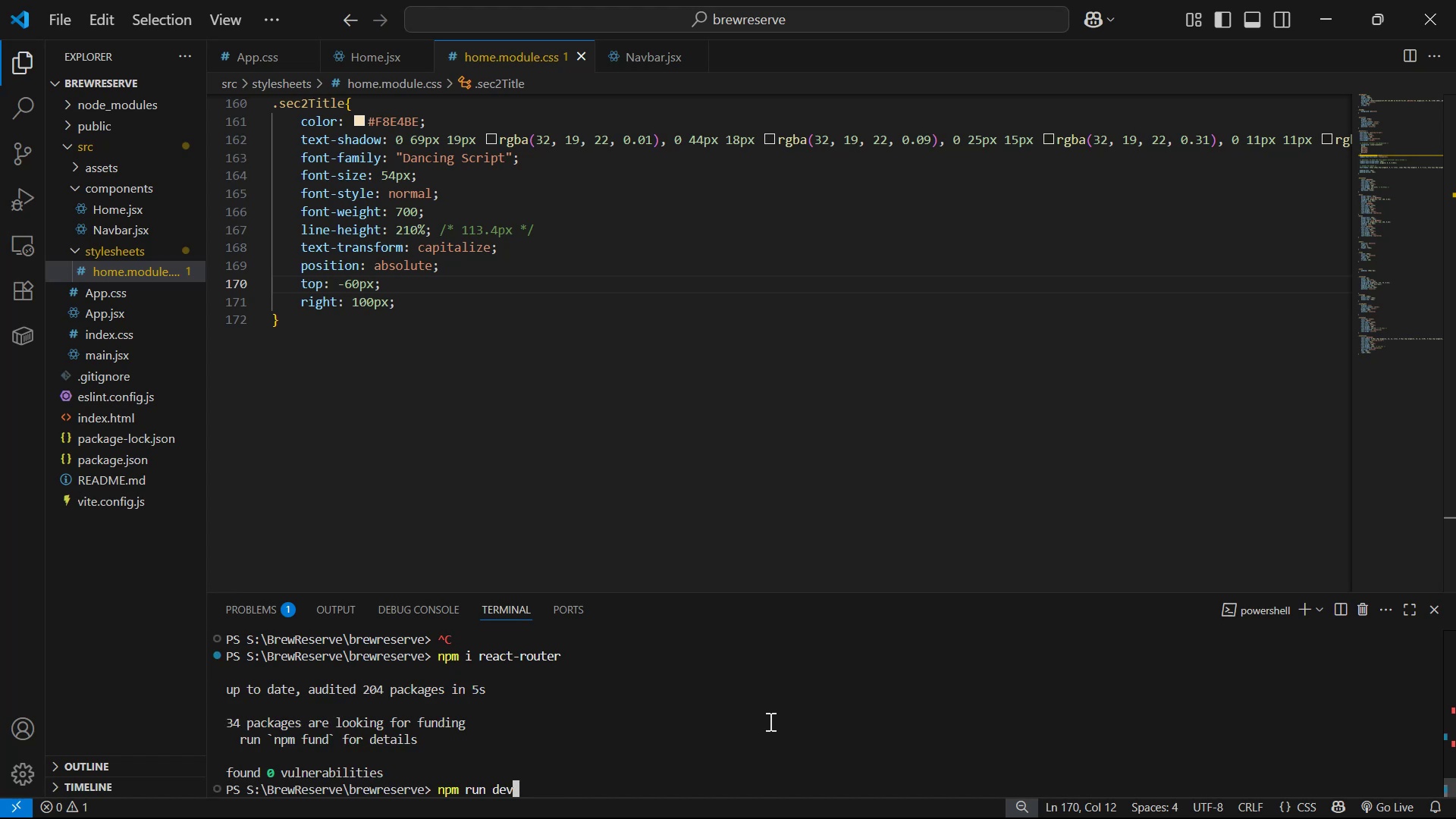 
key(Enter)
 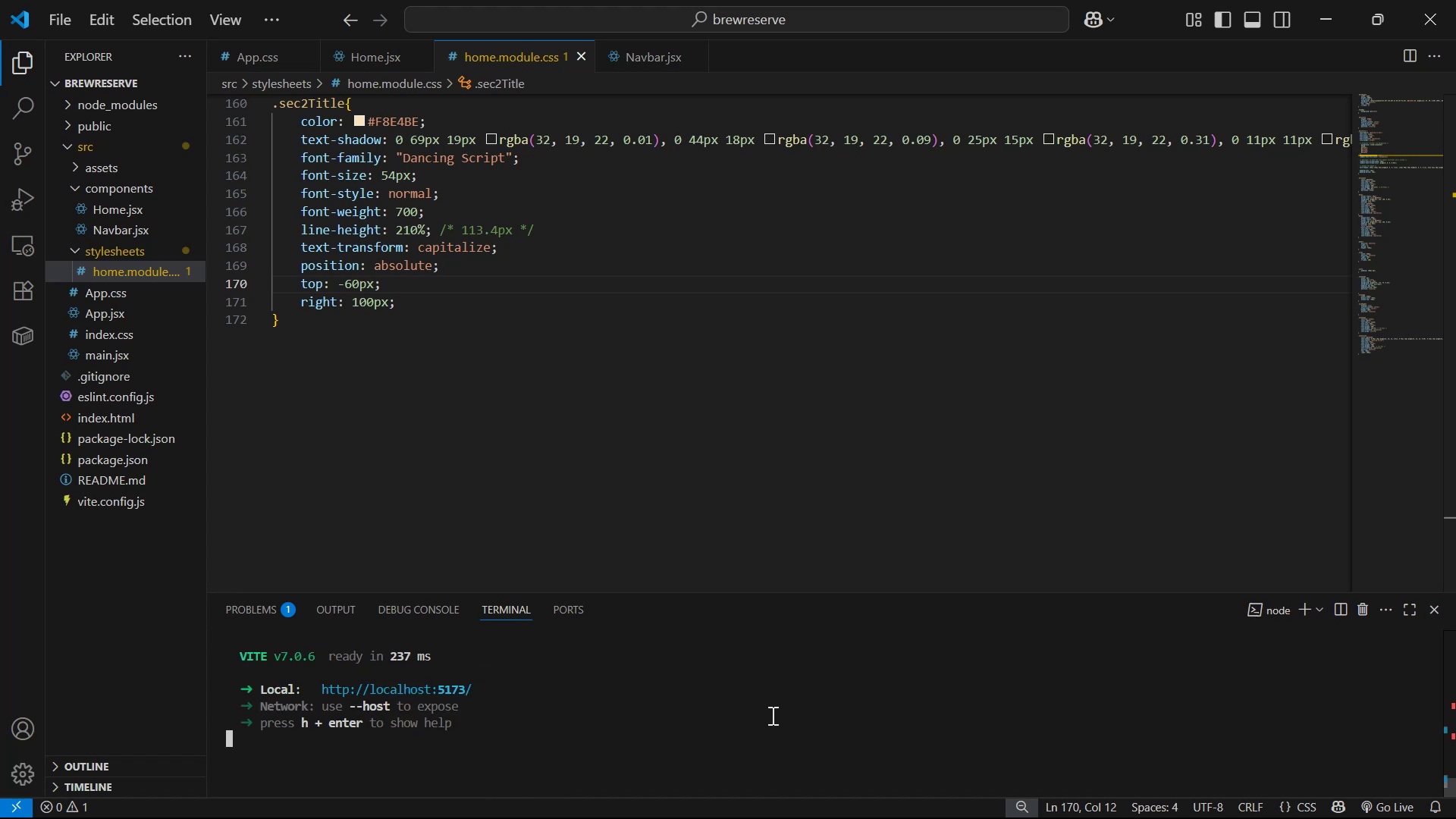 
key(Alt+Tab)
 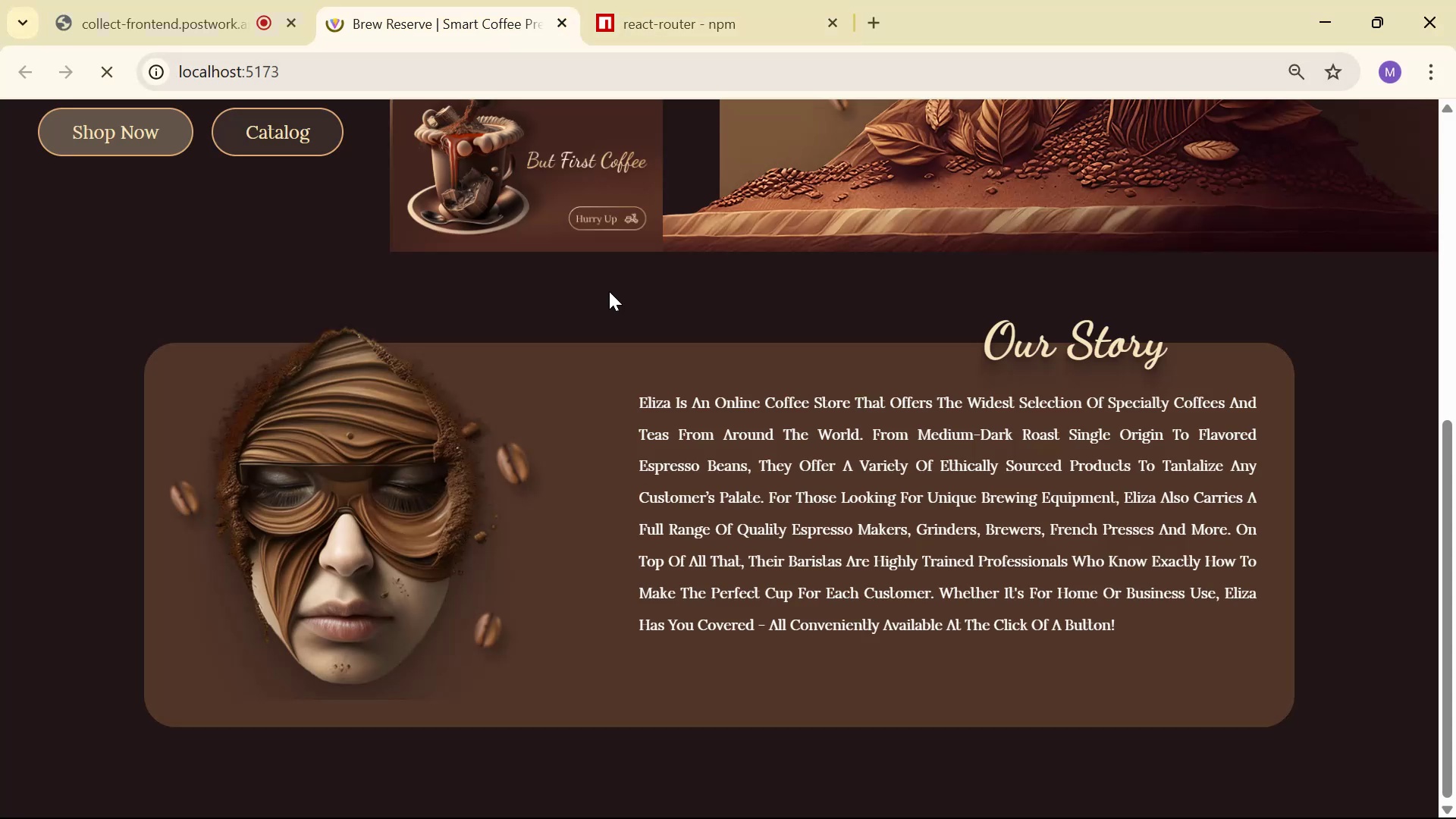 
scroll: coordinate [695, 348], scroll_direction: up, amount: 2.0
 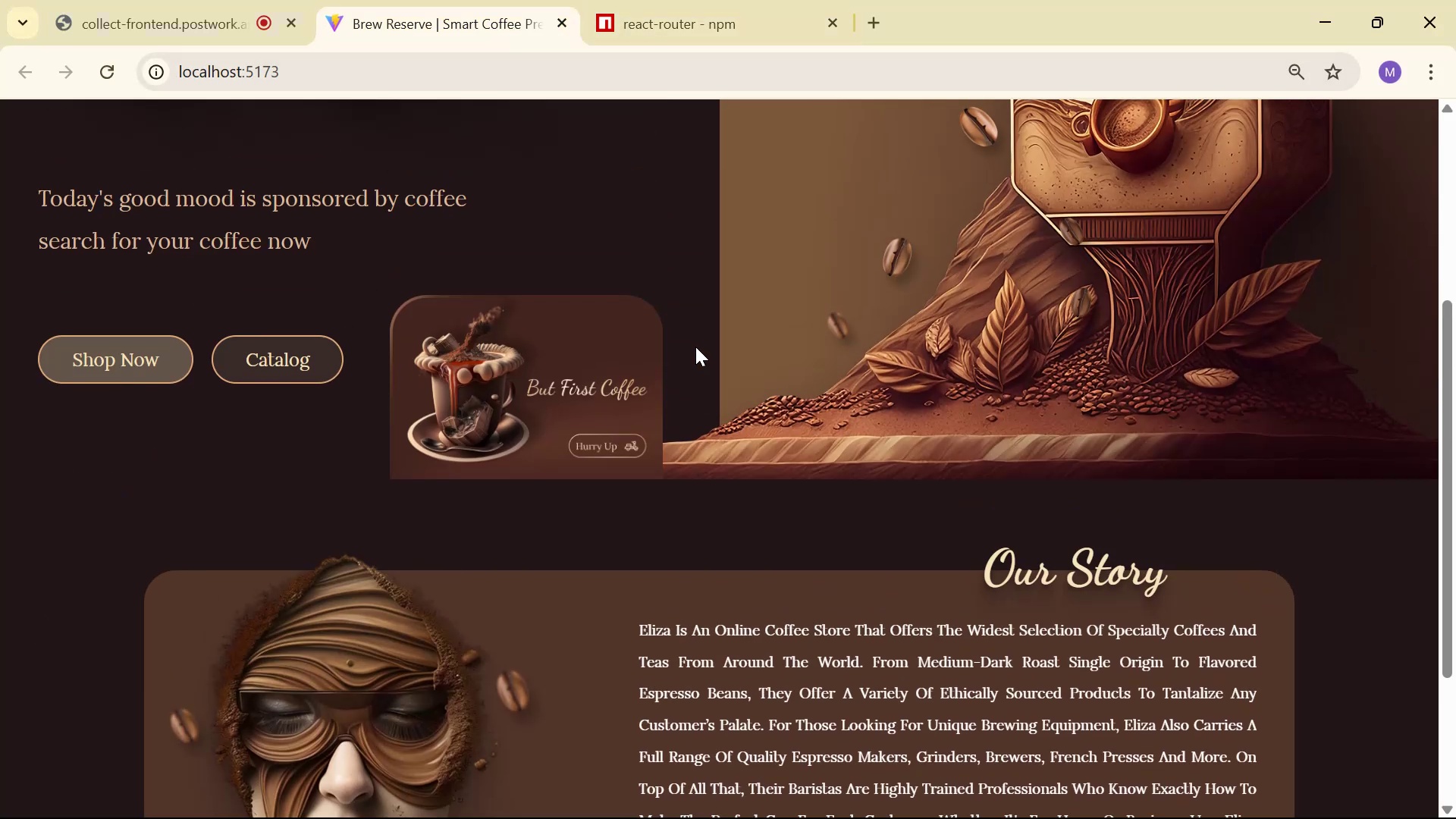 
key(Alt+Tab)
 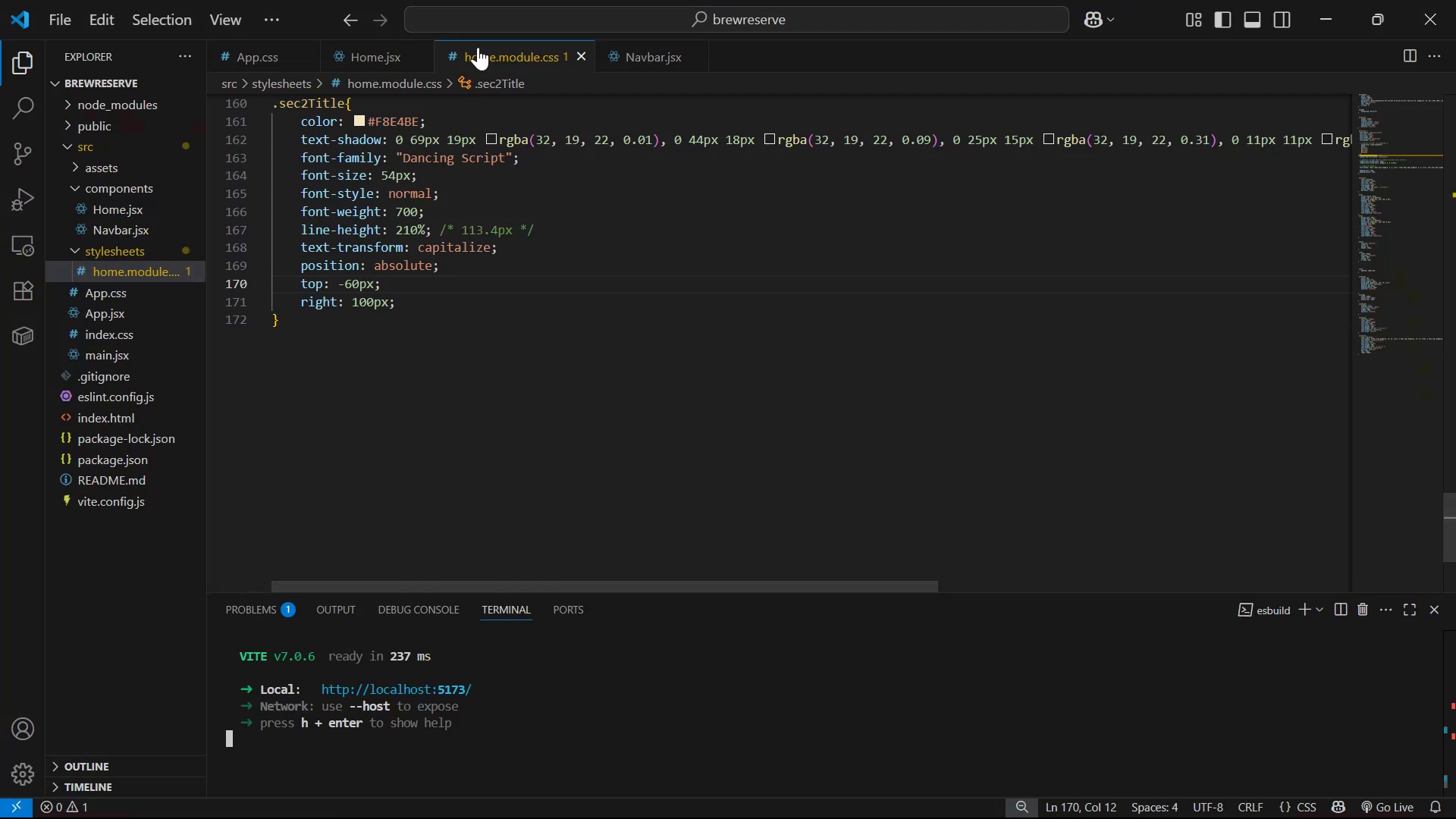 
left_click([366, 63])
 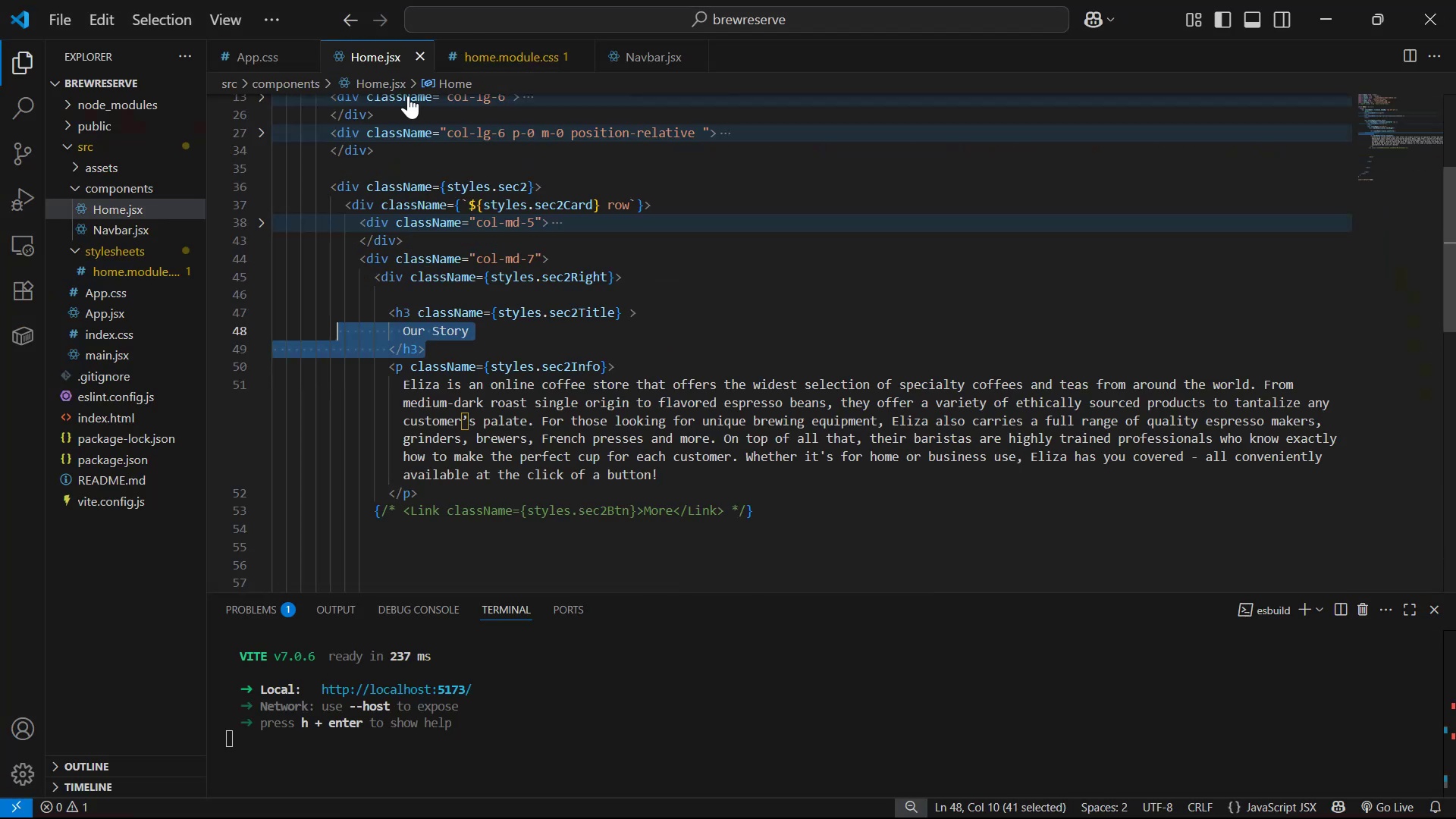 
scroll: coordinate [726, 409], scroll_direction: down, amount: 3.0
 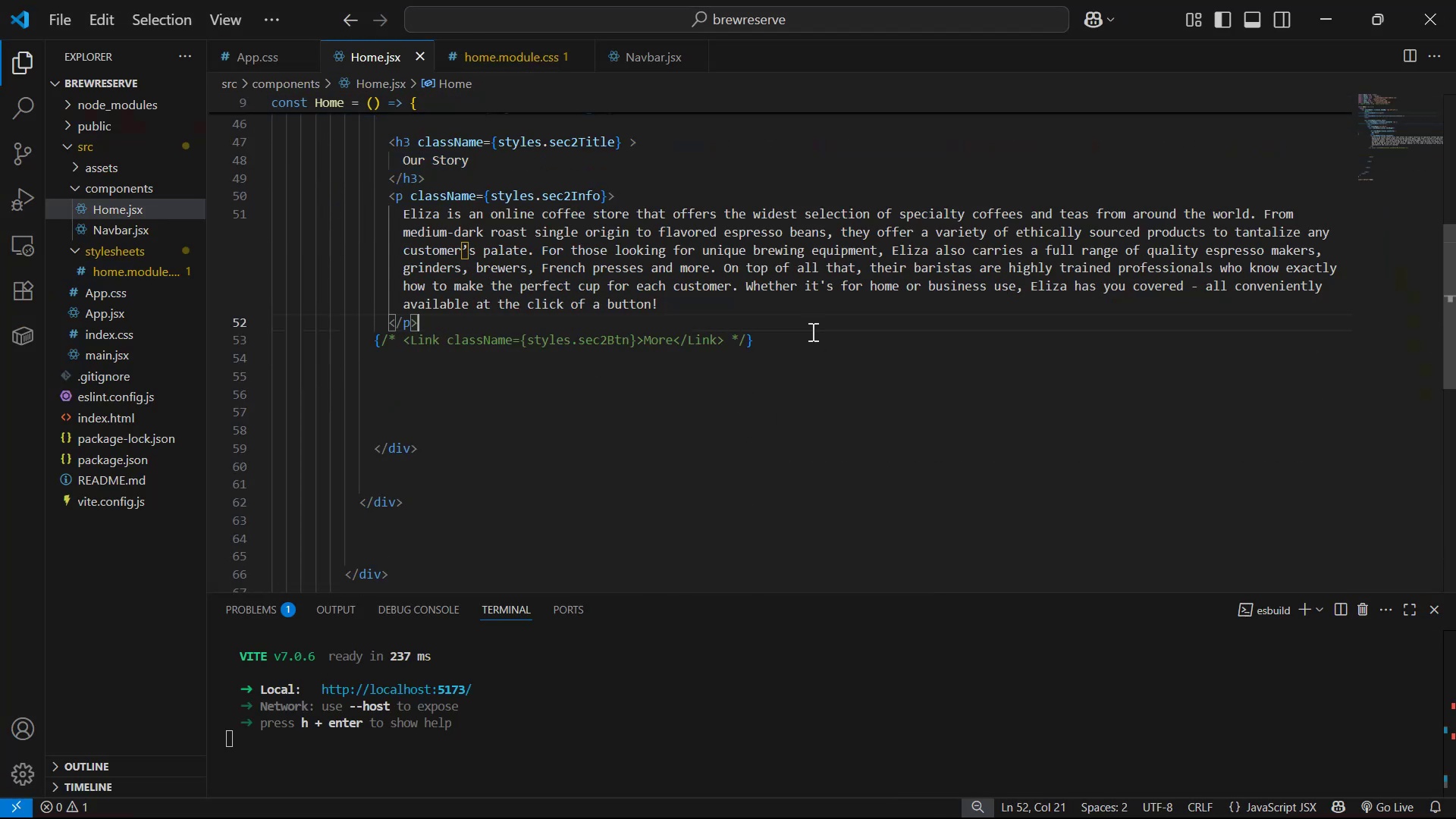 
double_click([816, 332])
 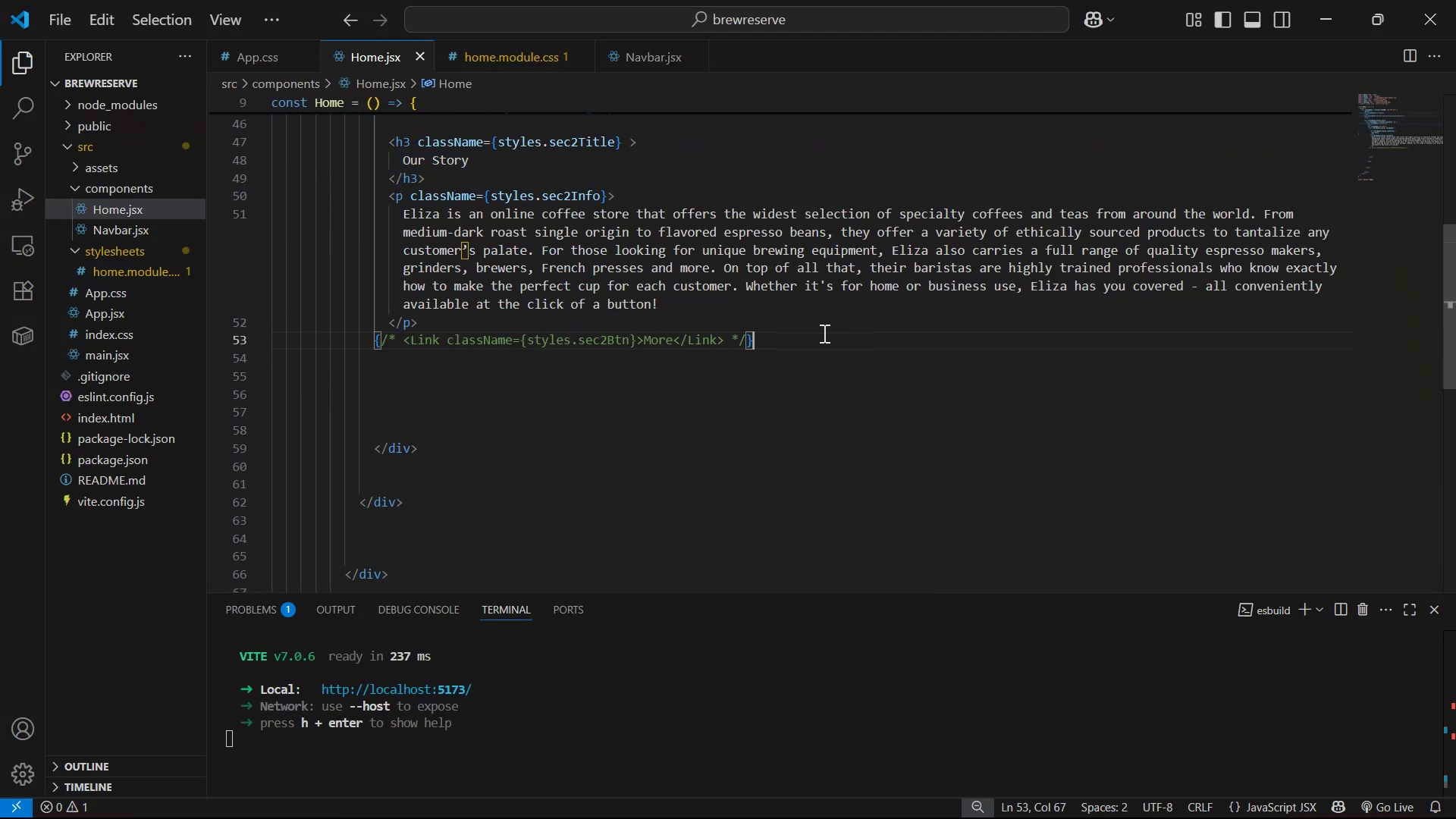 
key(Control+Slash)
 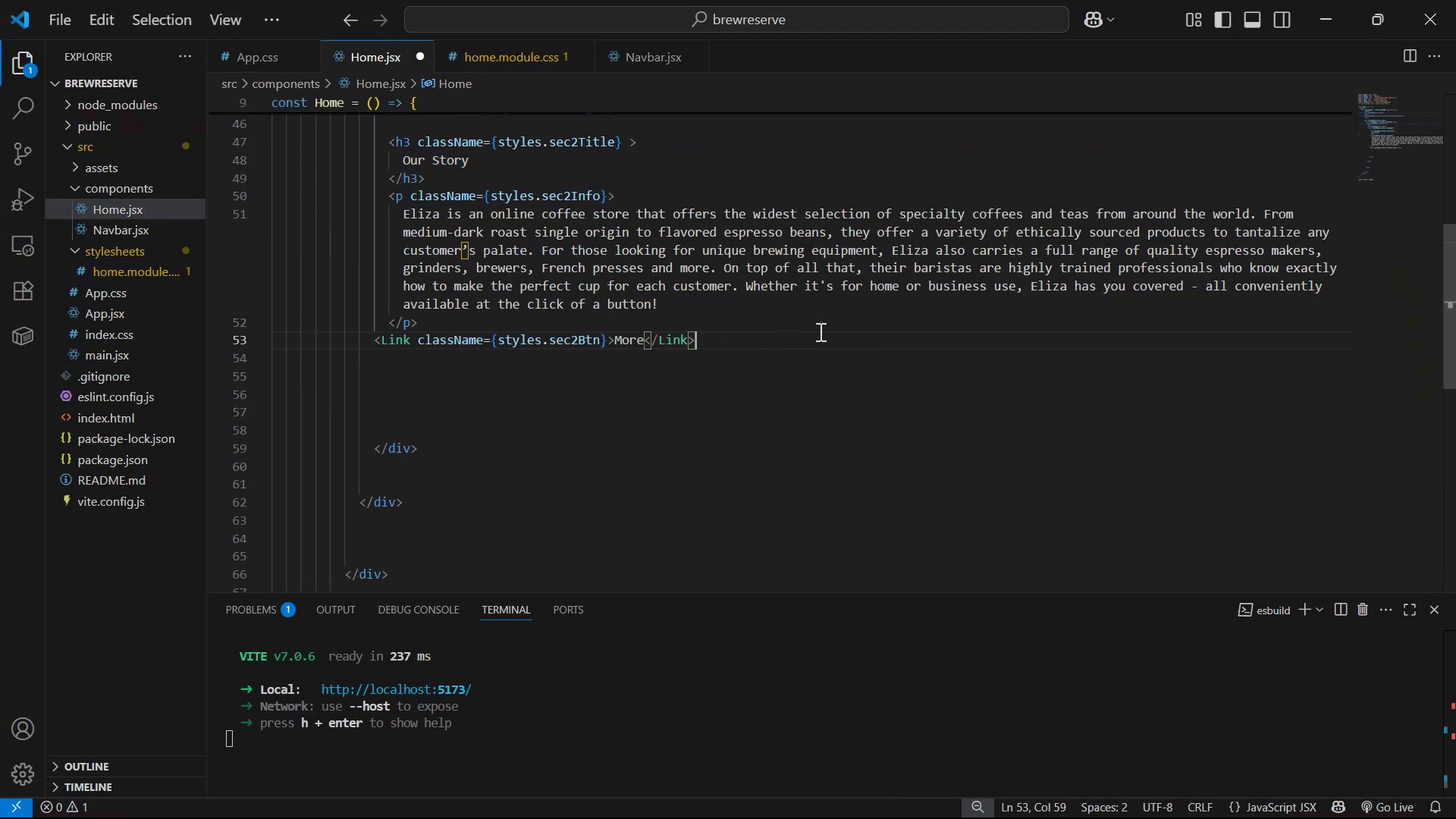 
key(Control+S)
 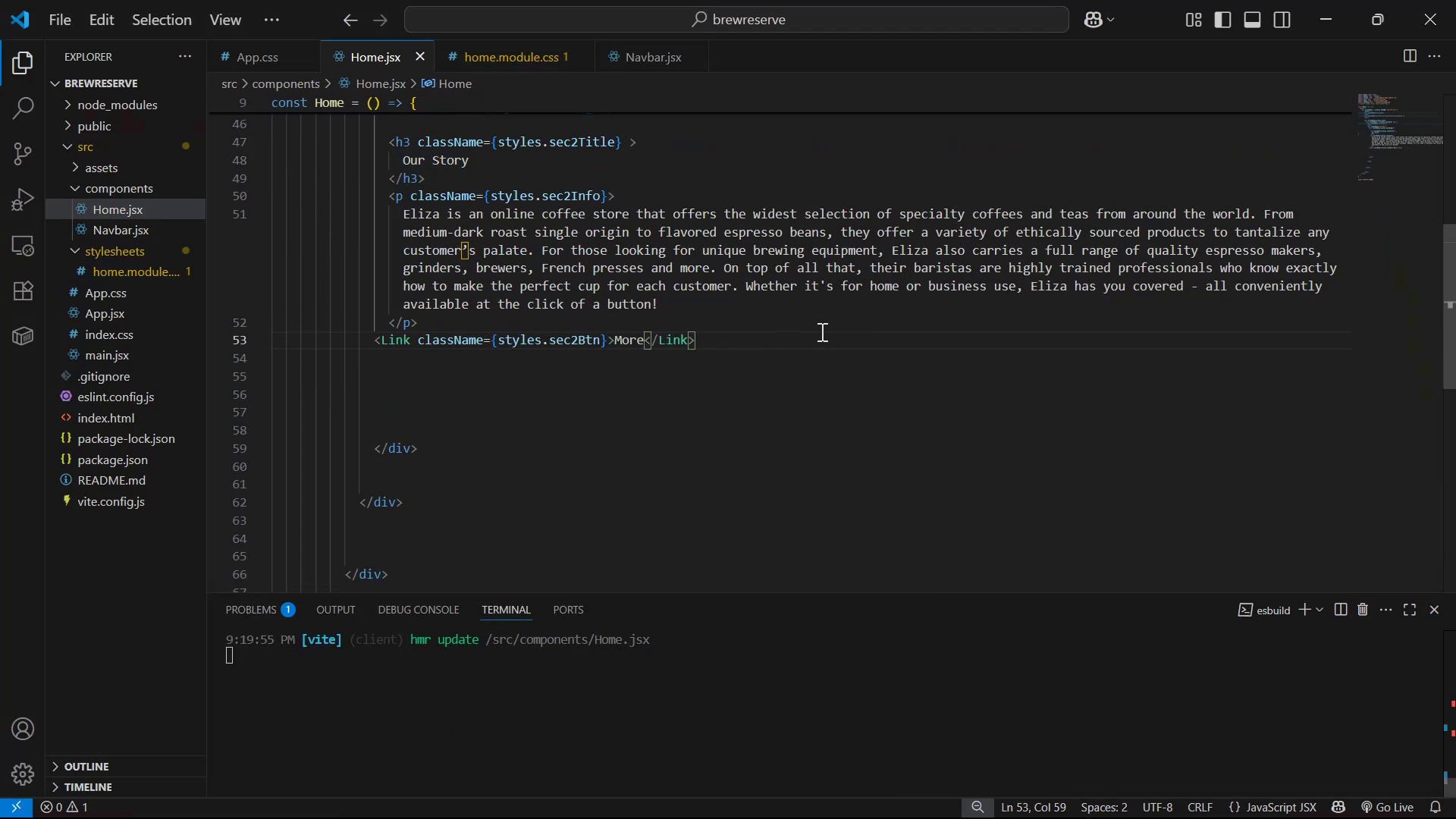 
key(Alt+Tab)
 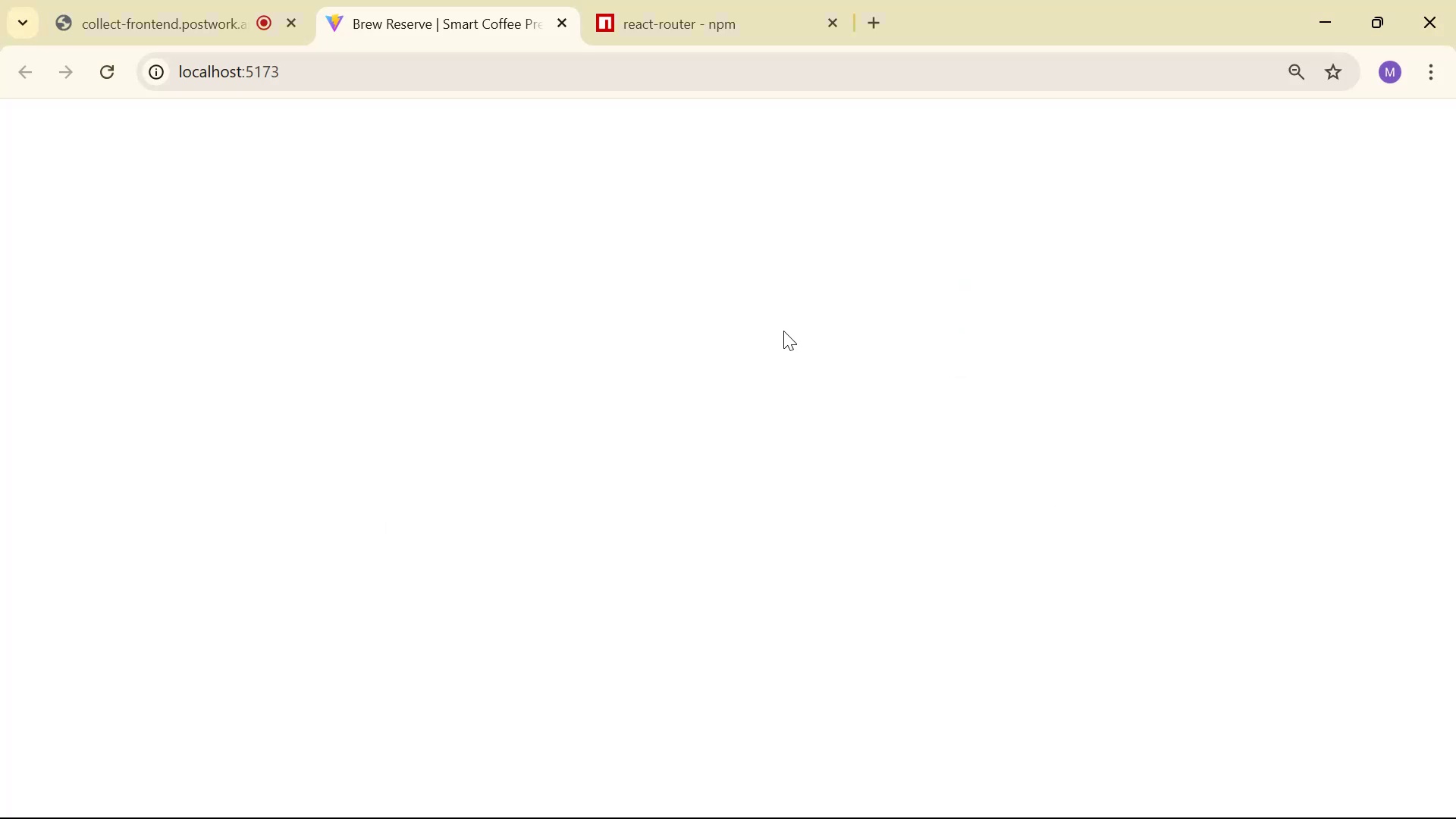 
scroll: coordinate [708, 374], scroll_direction: up, amount: 1.0
 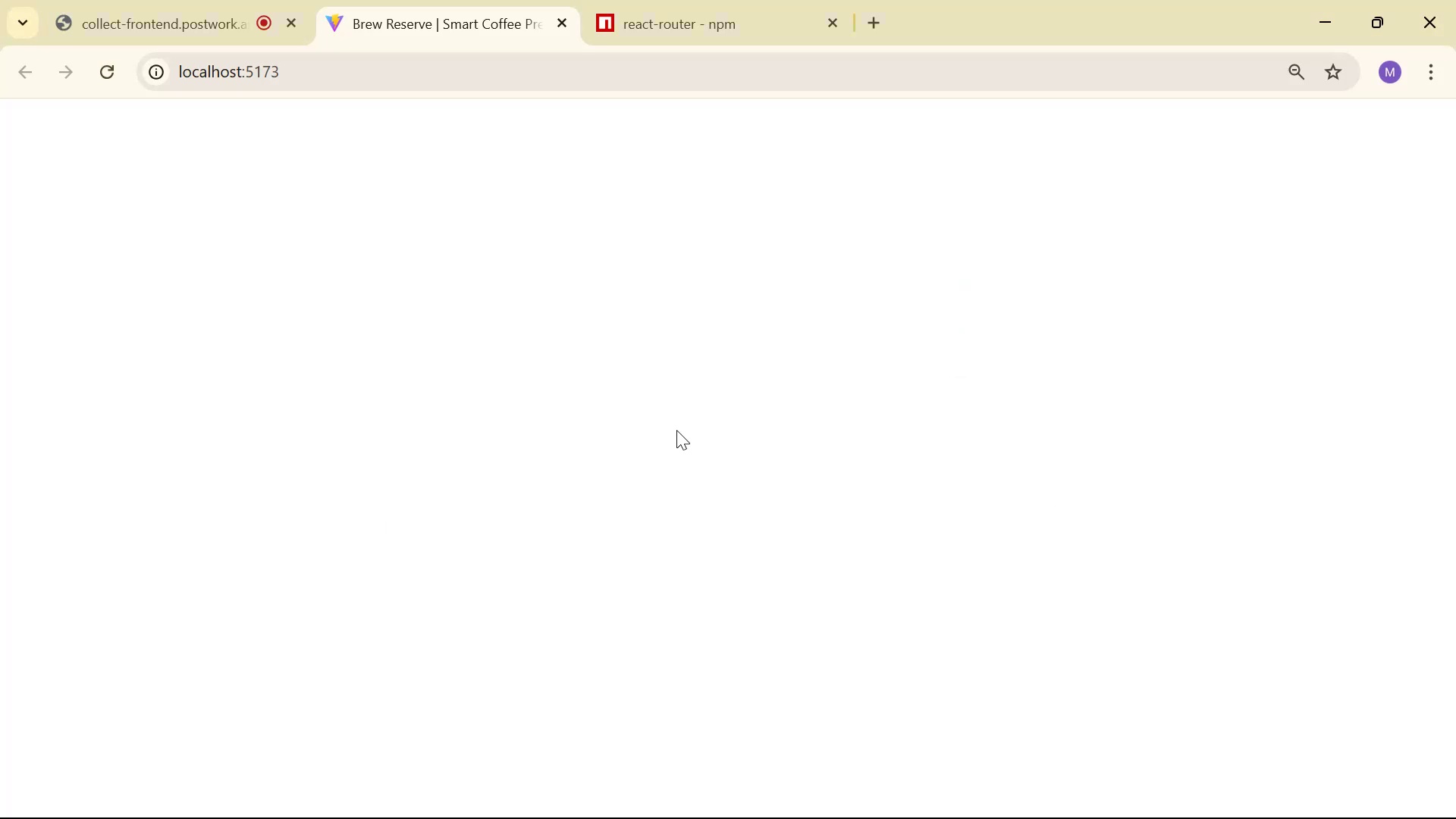 
key(Alt+AltLeft)
 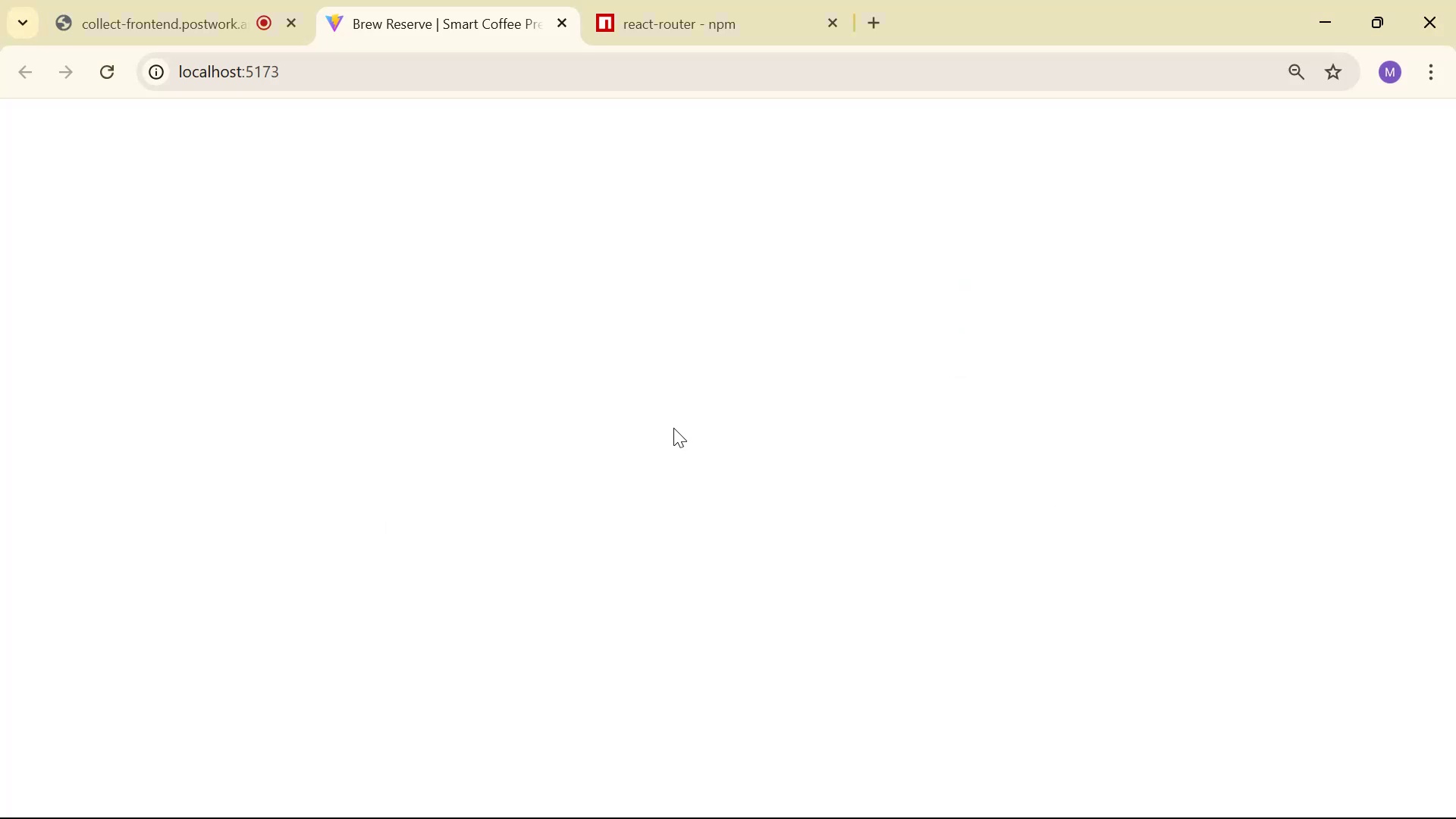 
key(Alt+Tab)
 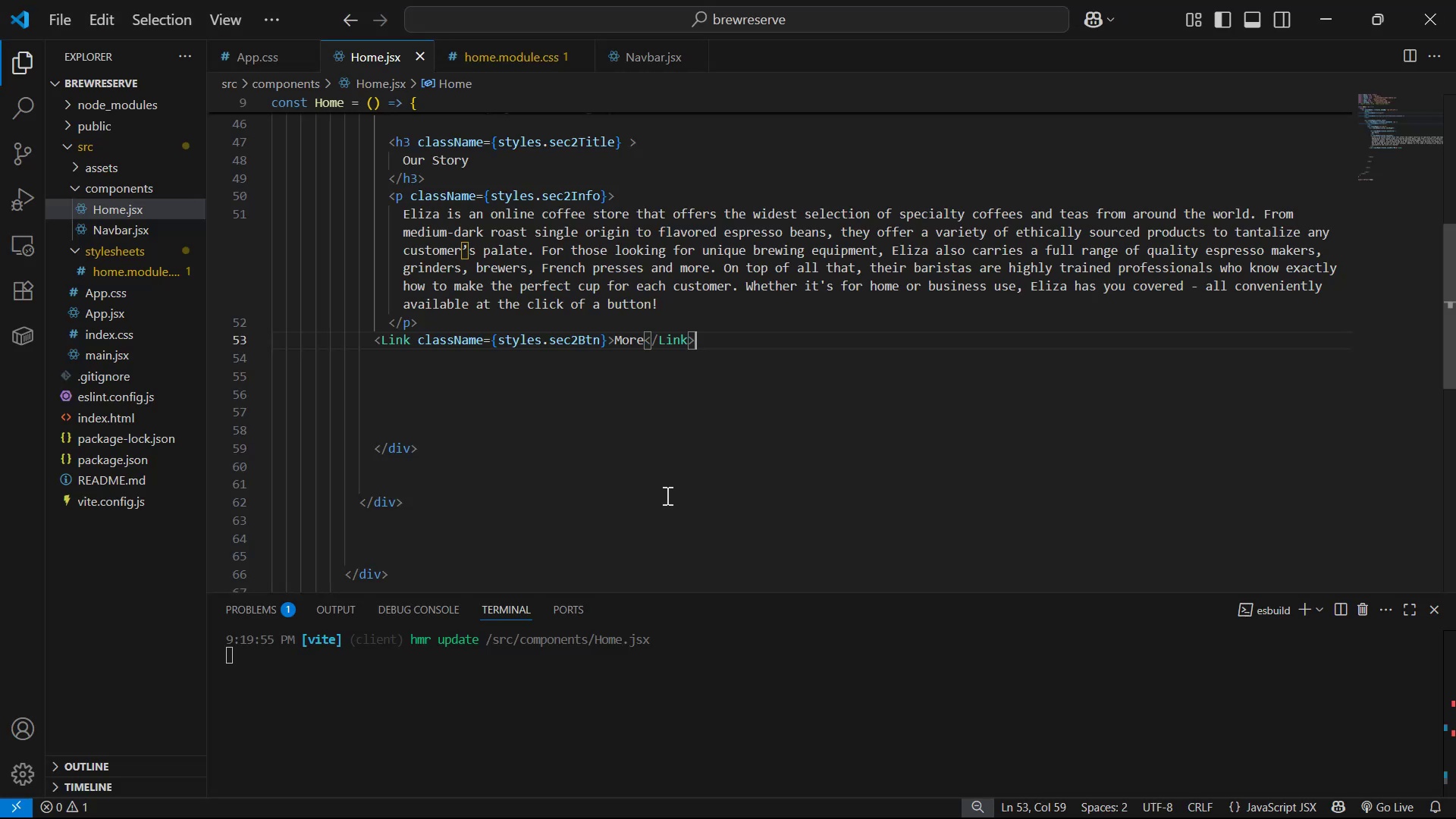 
key(Alt+AltLeft)
 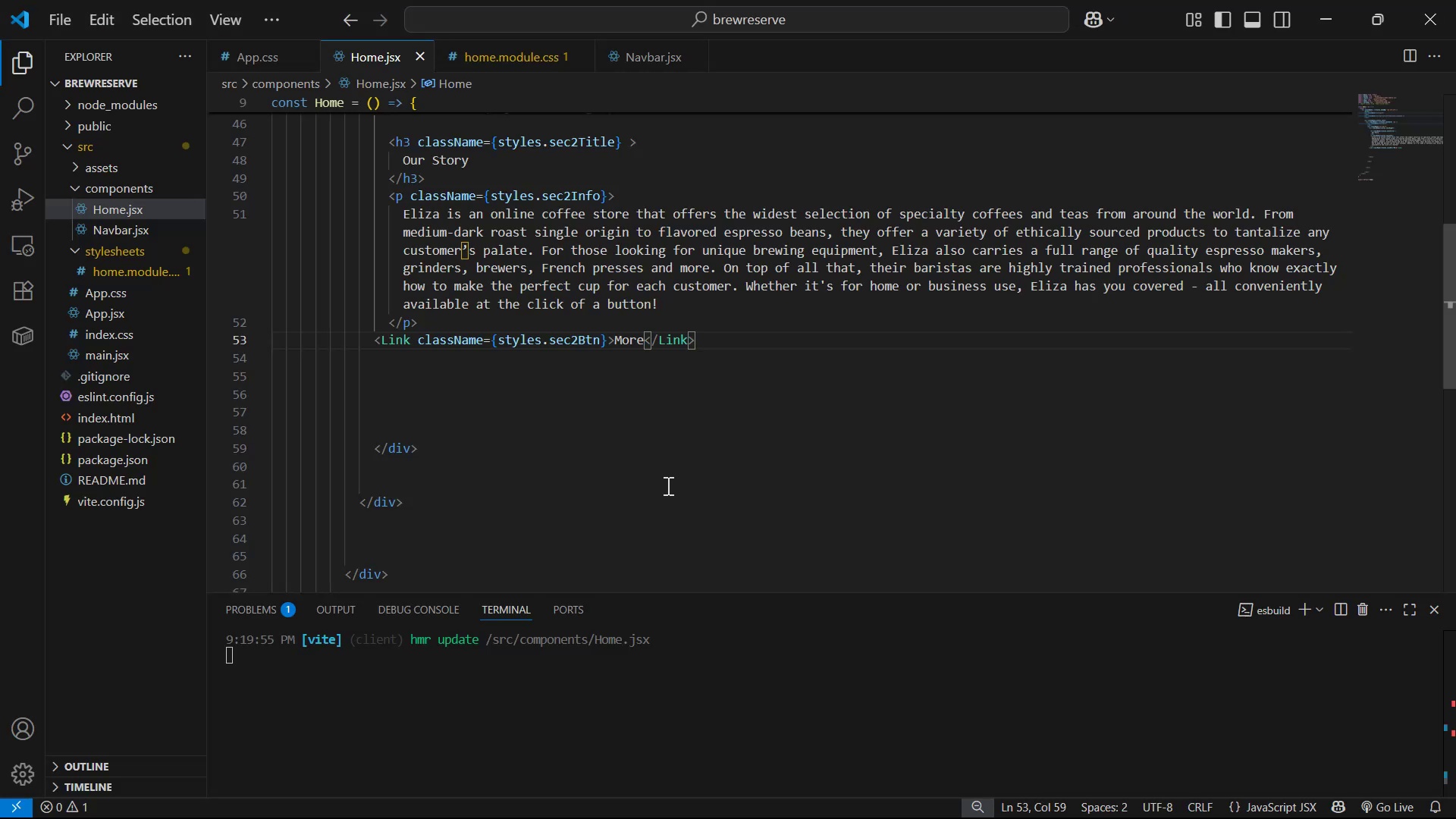 
key(Alt+Tab)
 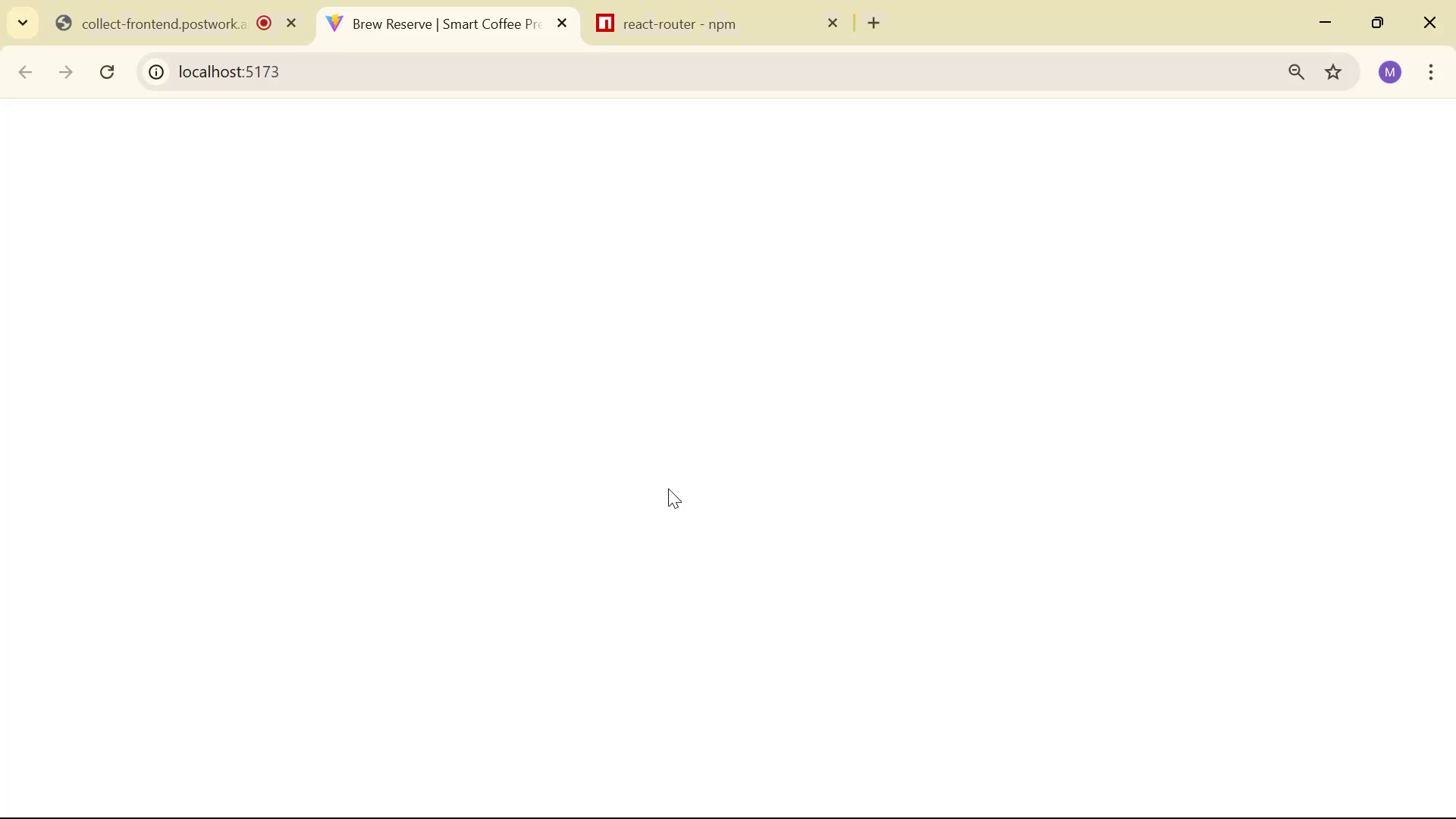 
key(Alt+AltLeft)
 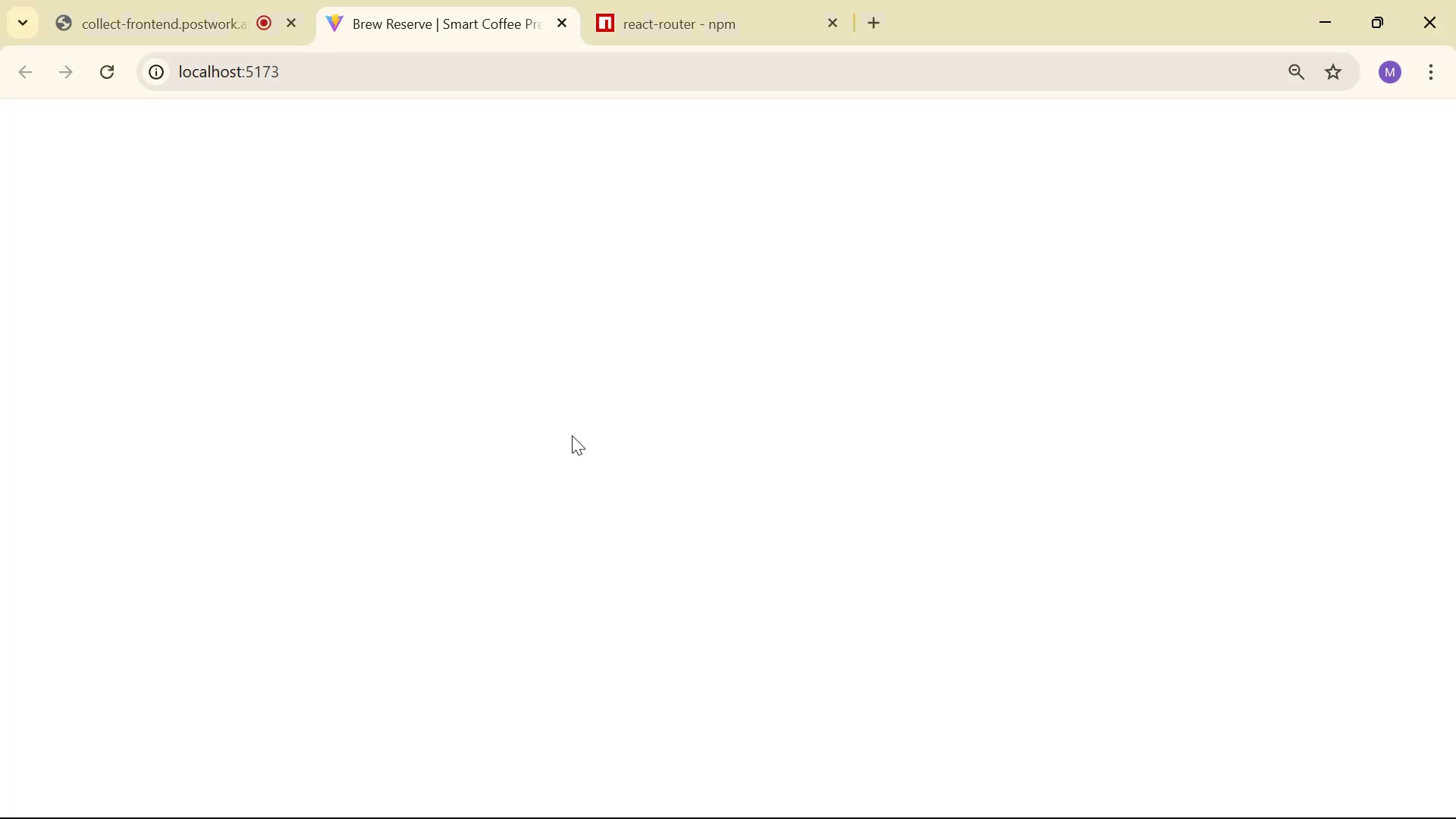 
key(Alt+Tab)
 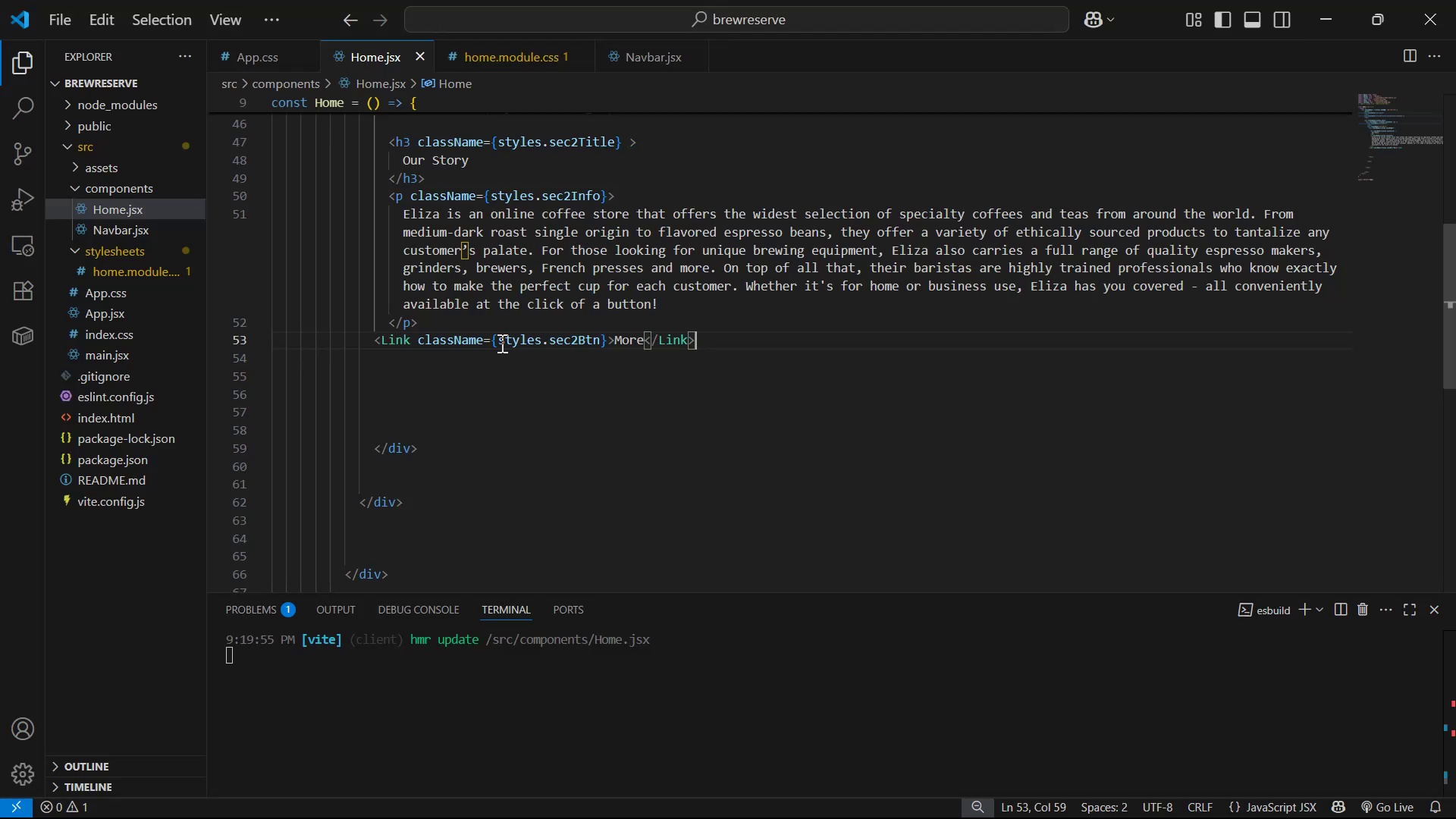 
scroll: coordinate [535, 365], scroll_direction: up, amount: 12.0
 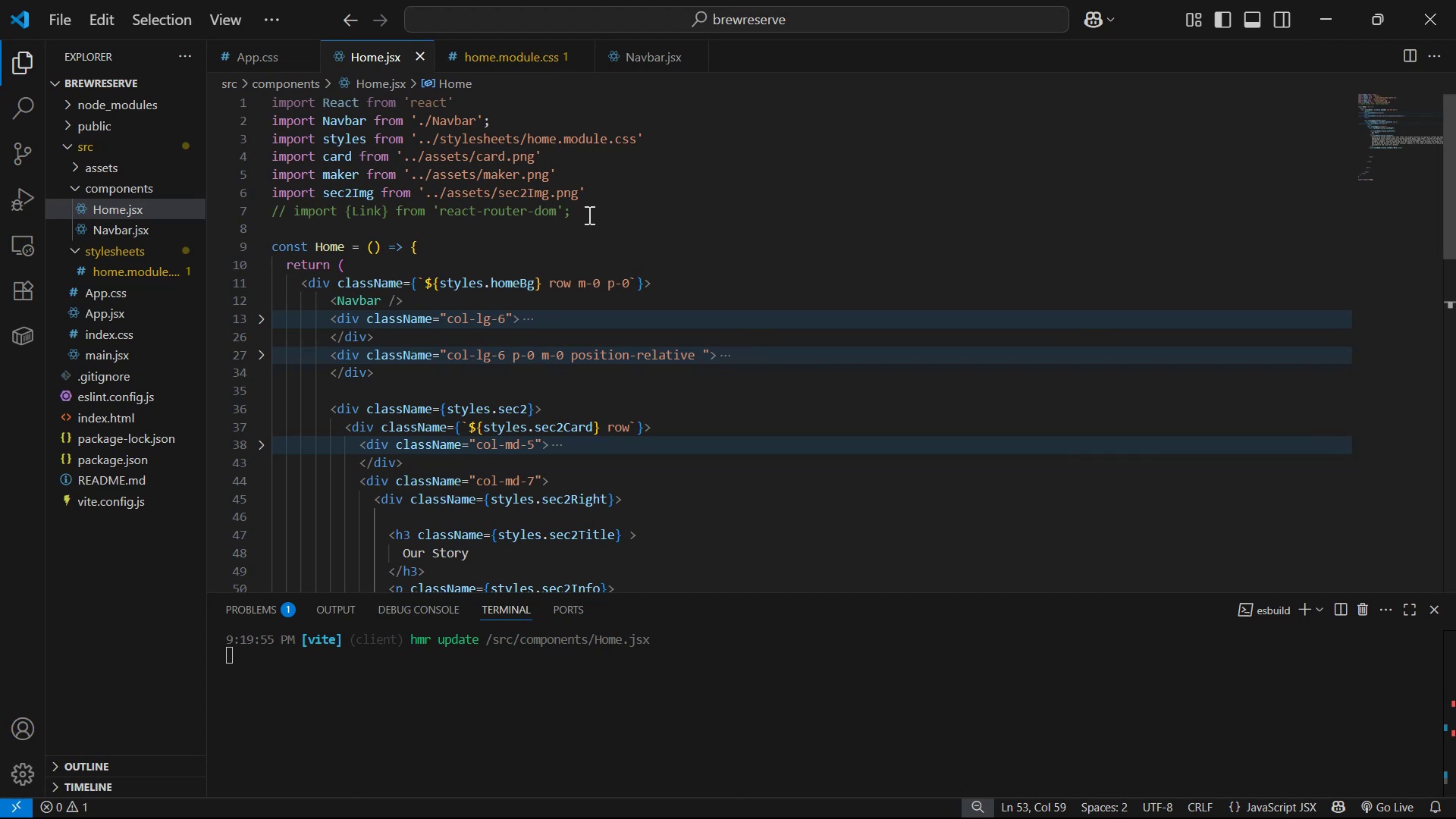 
key(Control+Slash)
 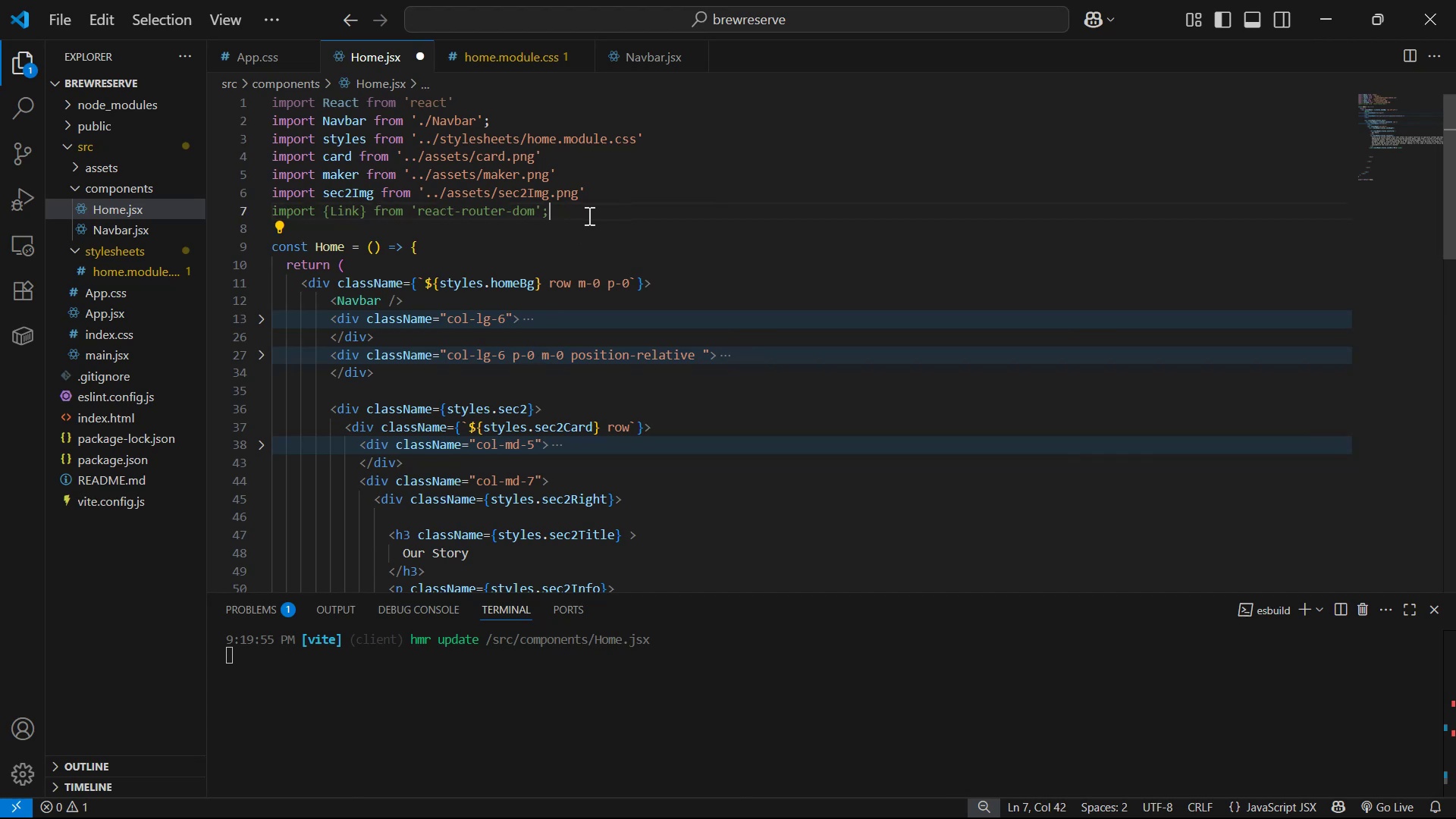 
key(Control+S)
 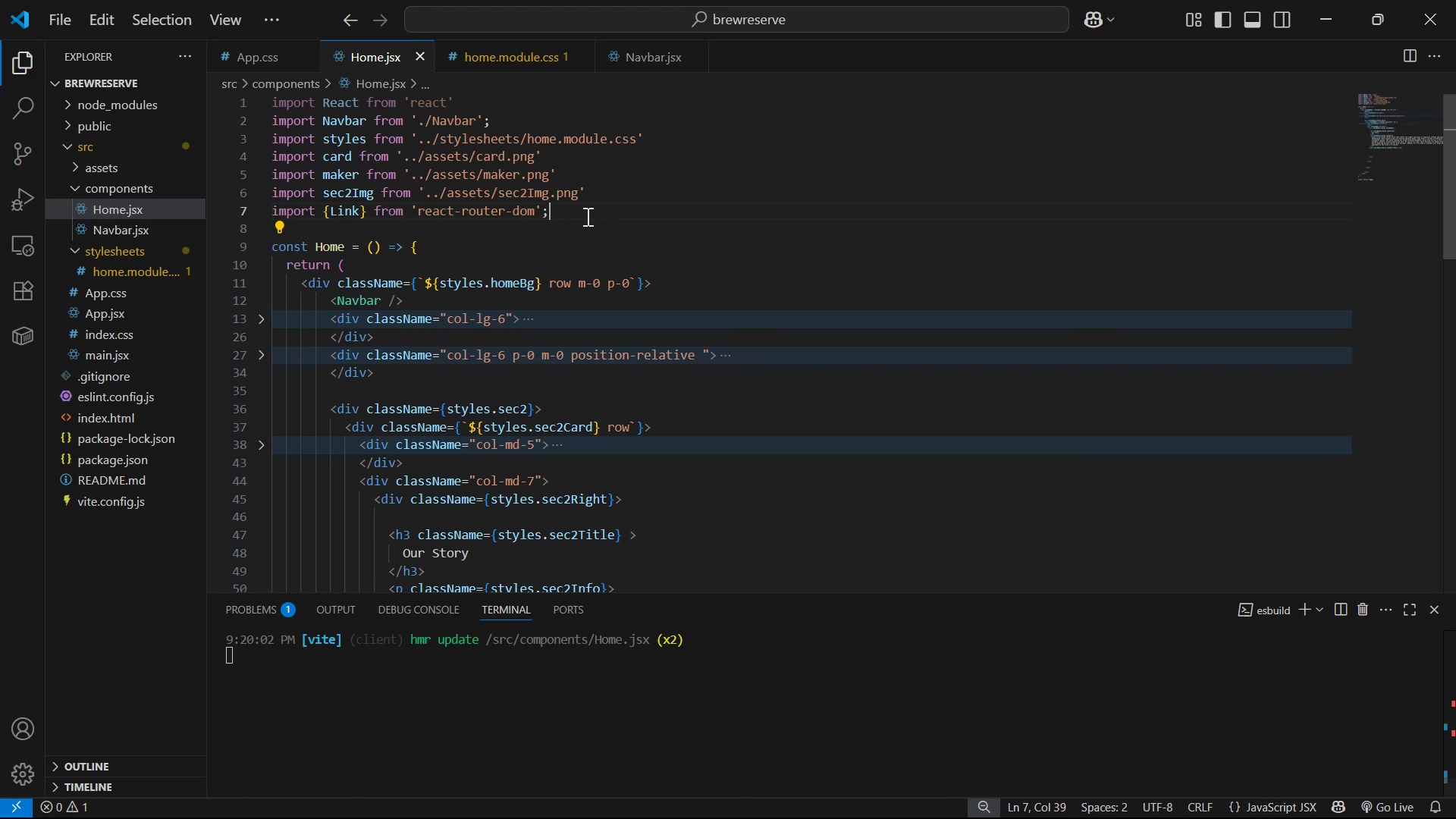 
key(Alt+AltLeft)
 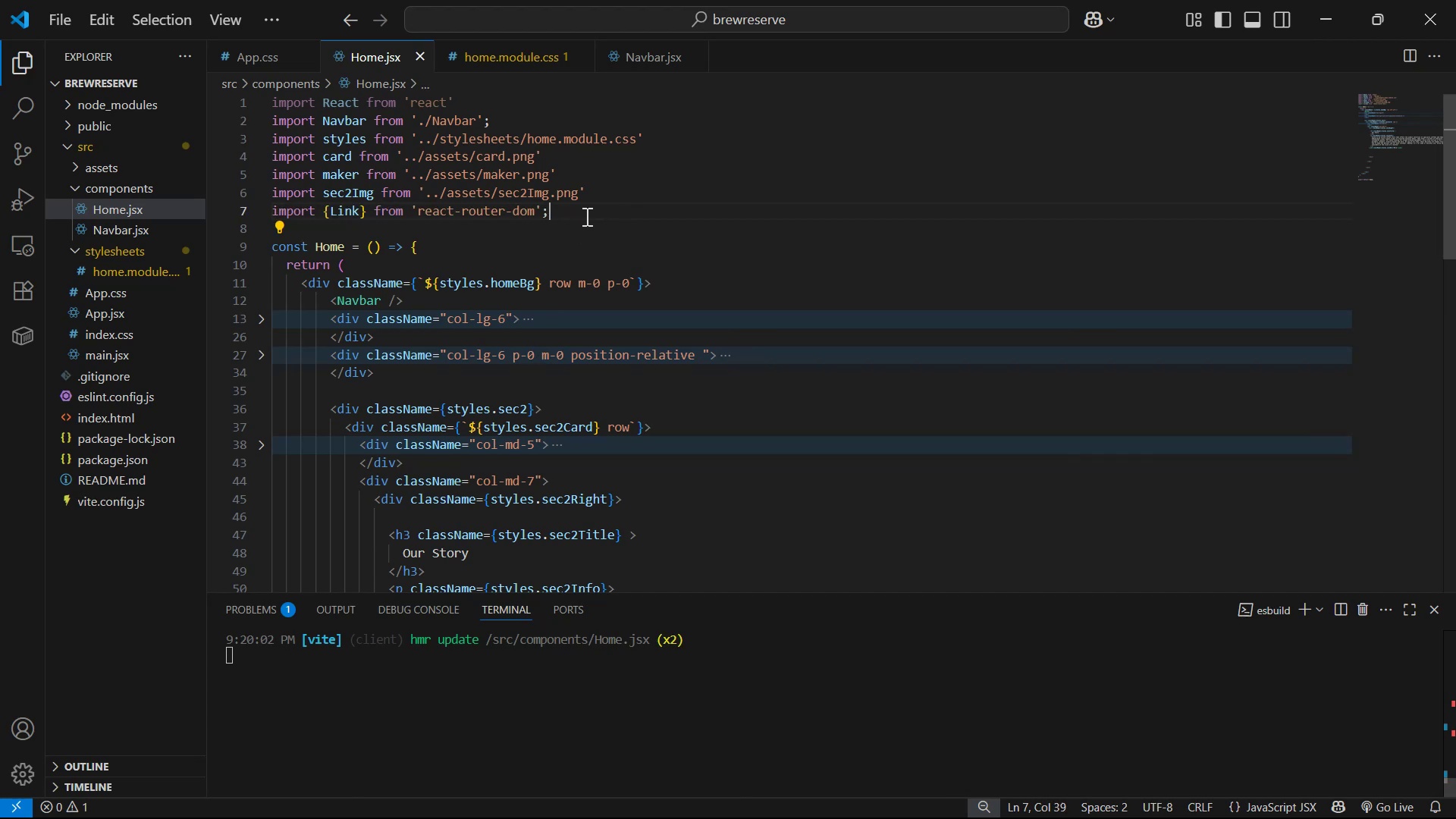 
key(Alt+Tab)
 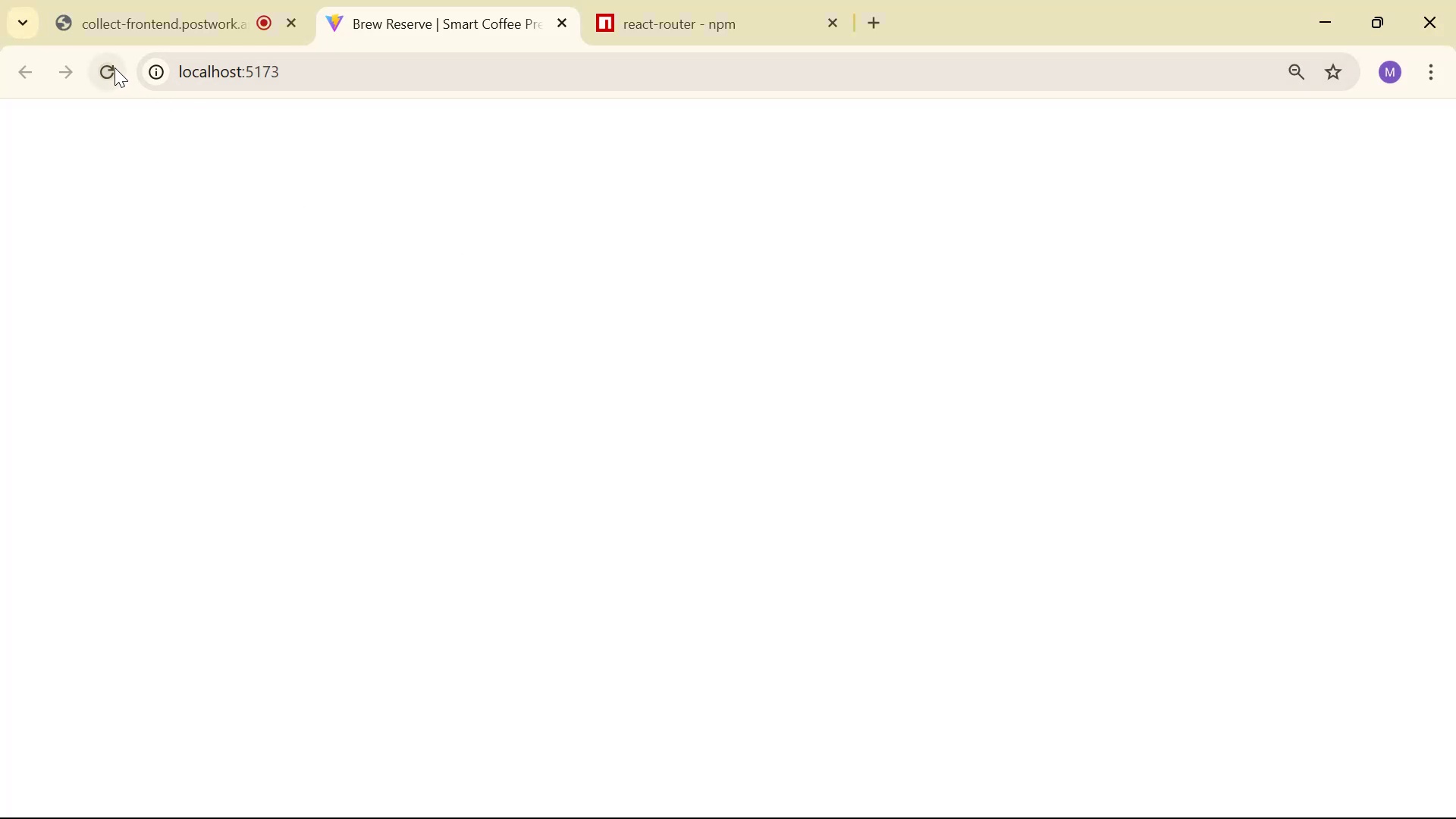 
key(Alt+AltLeft)
 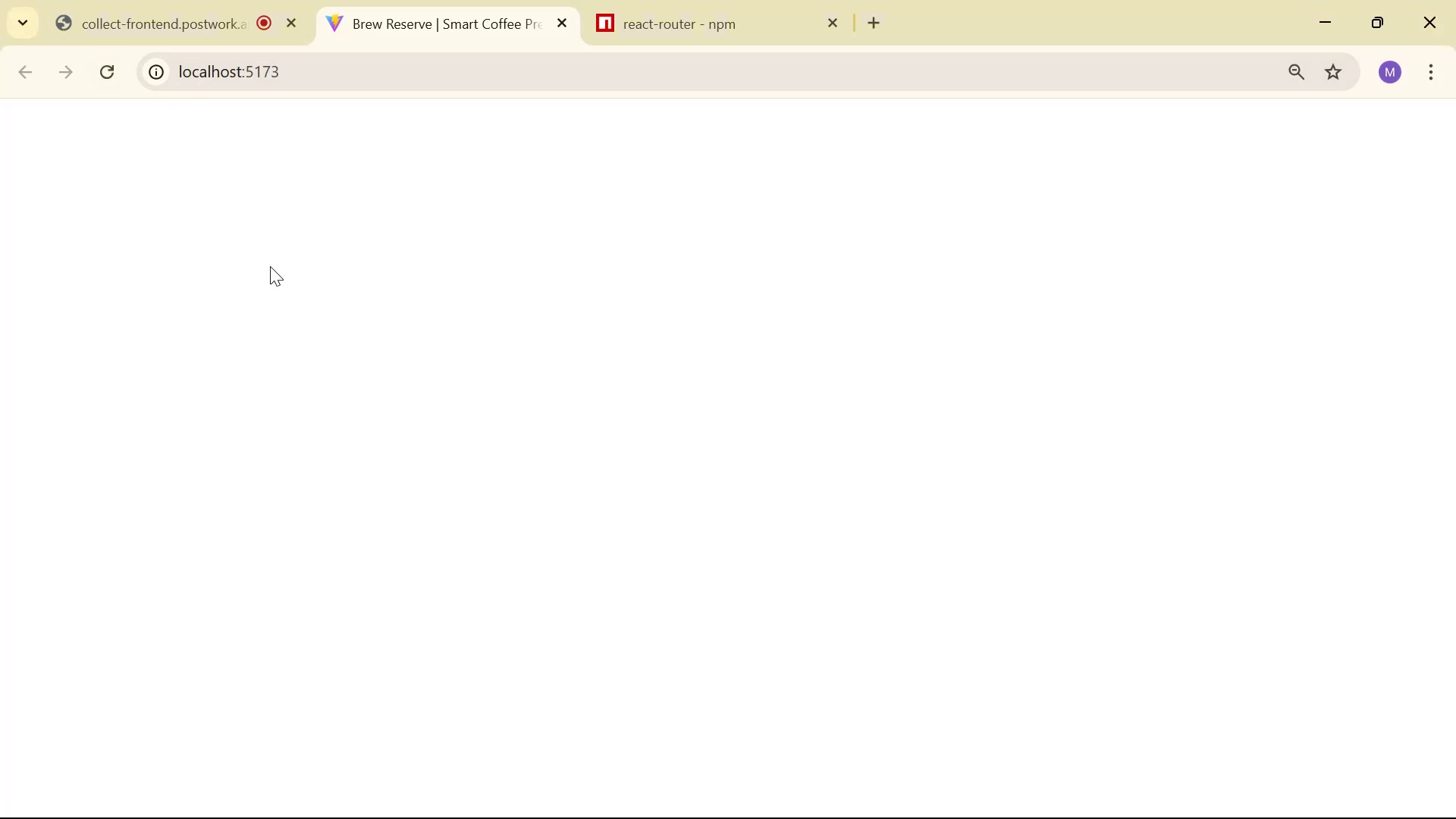 
key(Alt+Tab)
 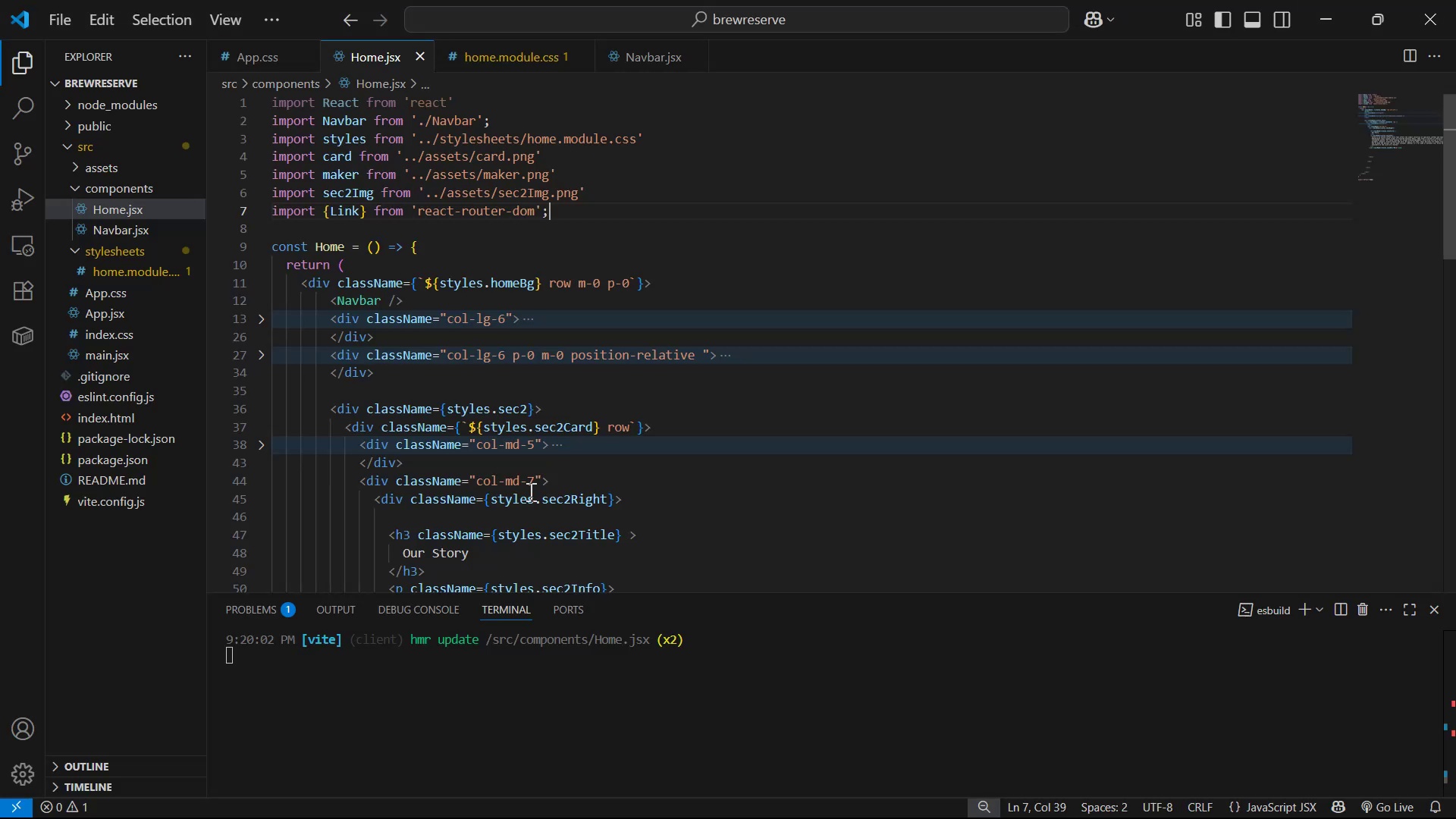 
key(Alt+AltLeft)
 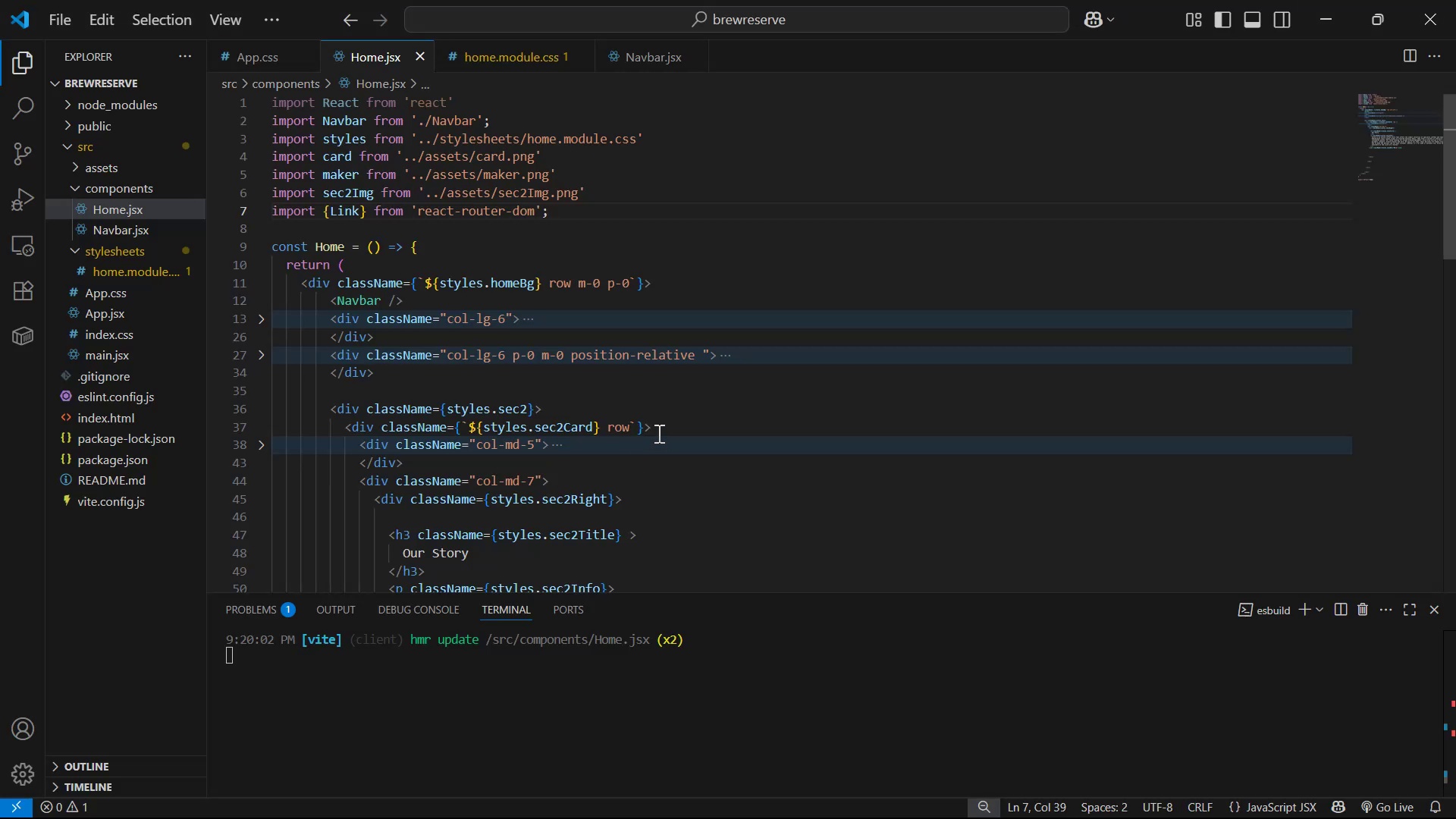 
key(Alt+Tab)
 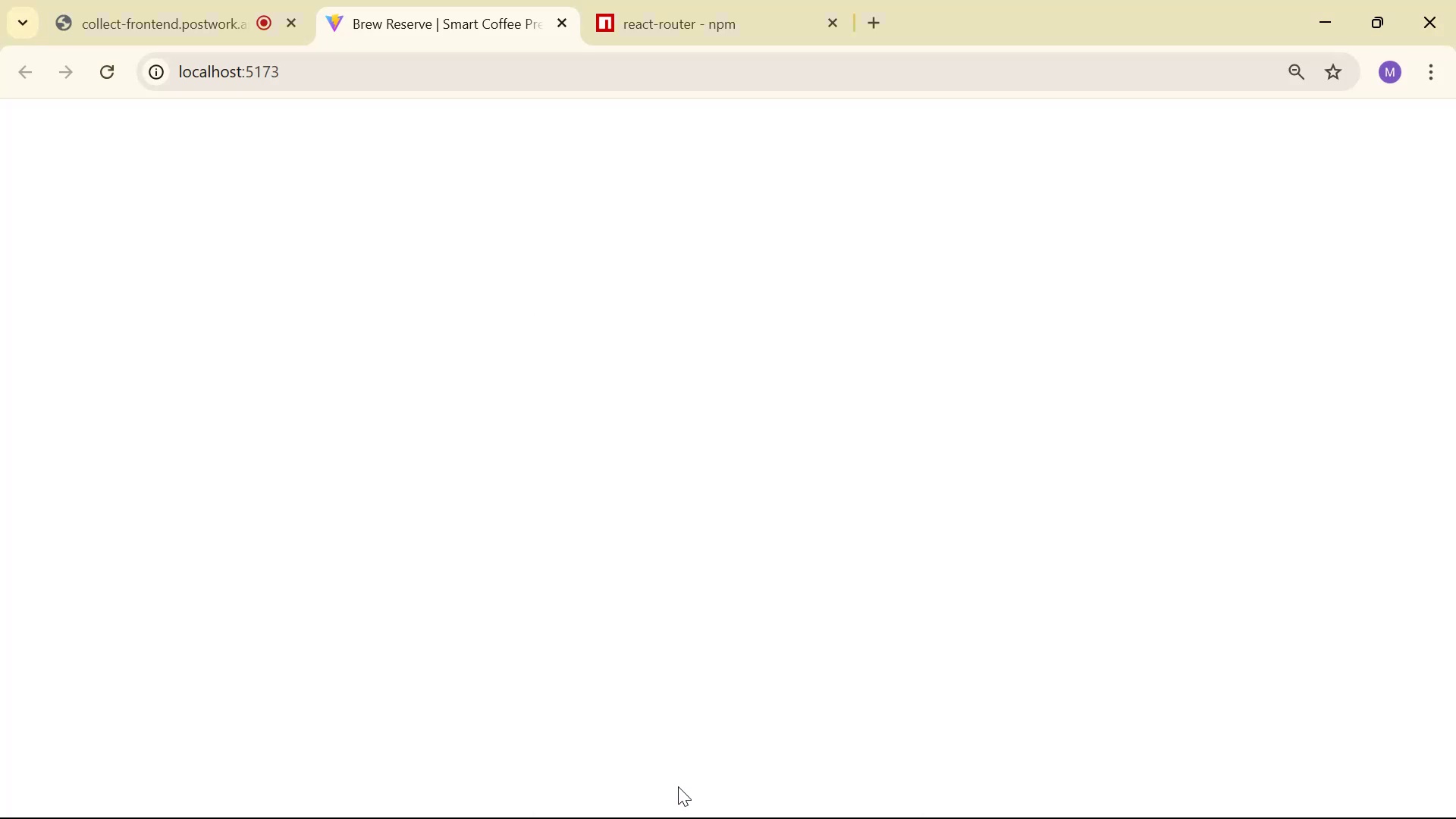 
scroll: coordinate [445, 766], scroll_direction: down, amount: 9.0
 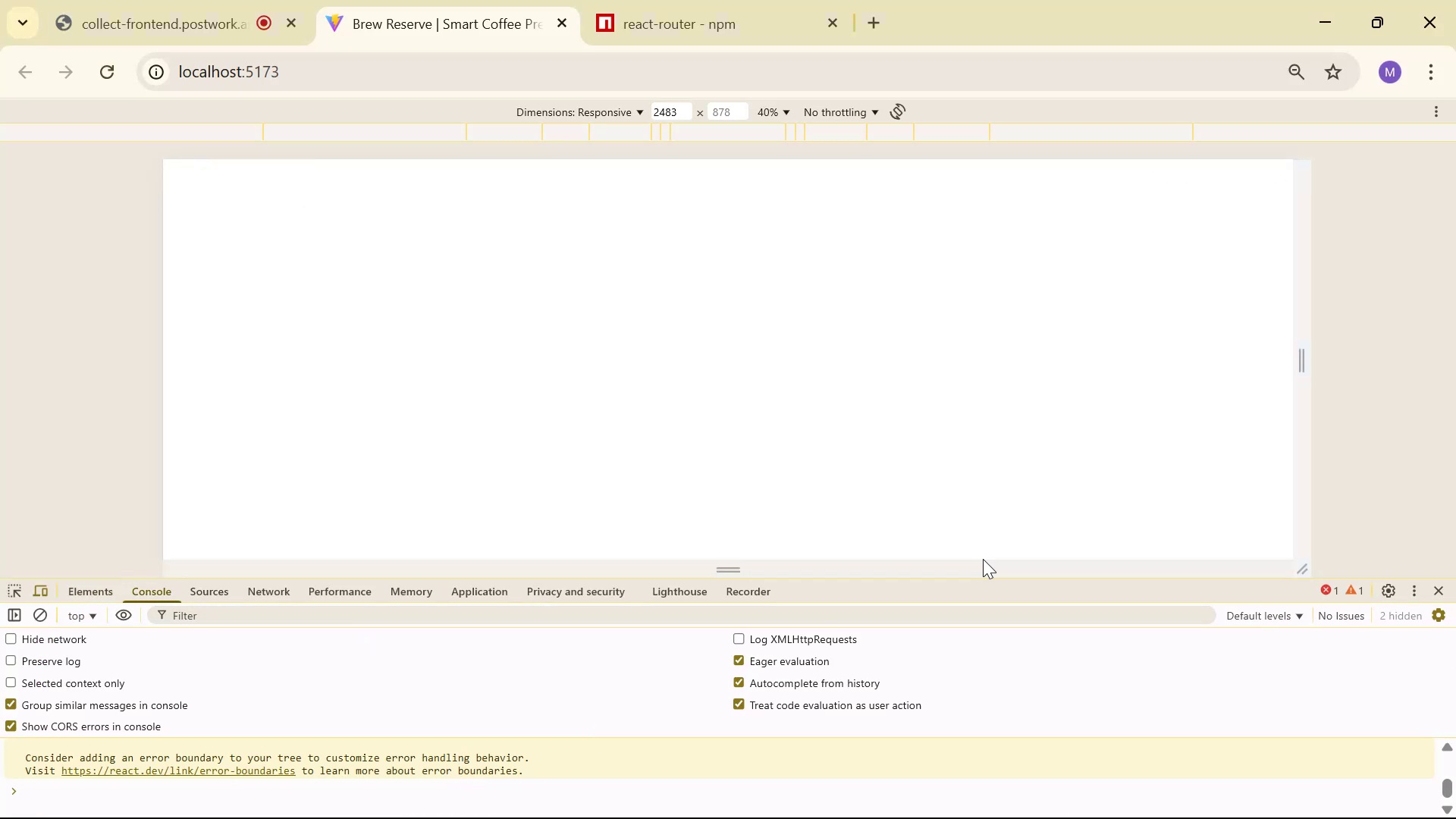 
left_click_drag(start_coordinate=[976, 571], to_coordinate=[966, 415])
 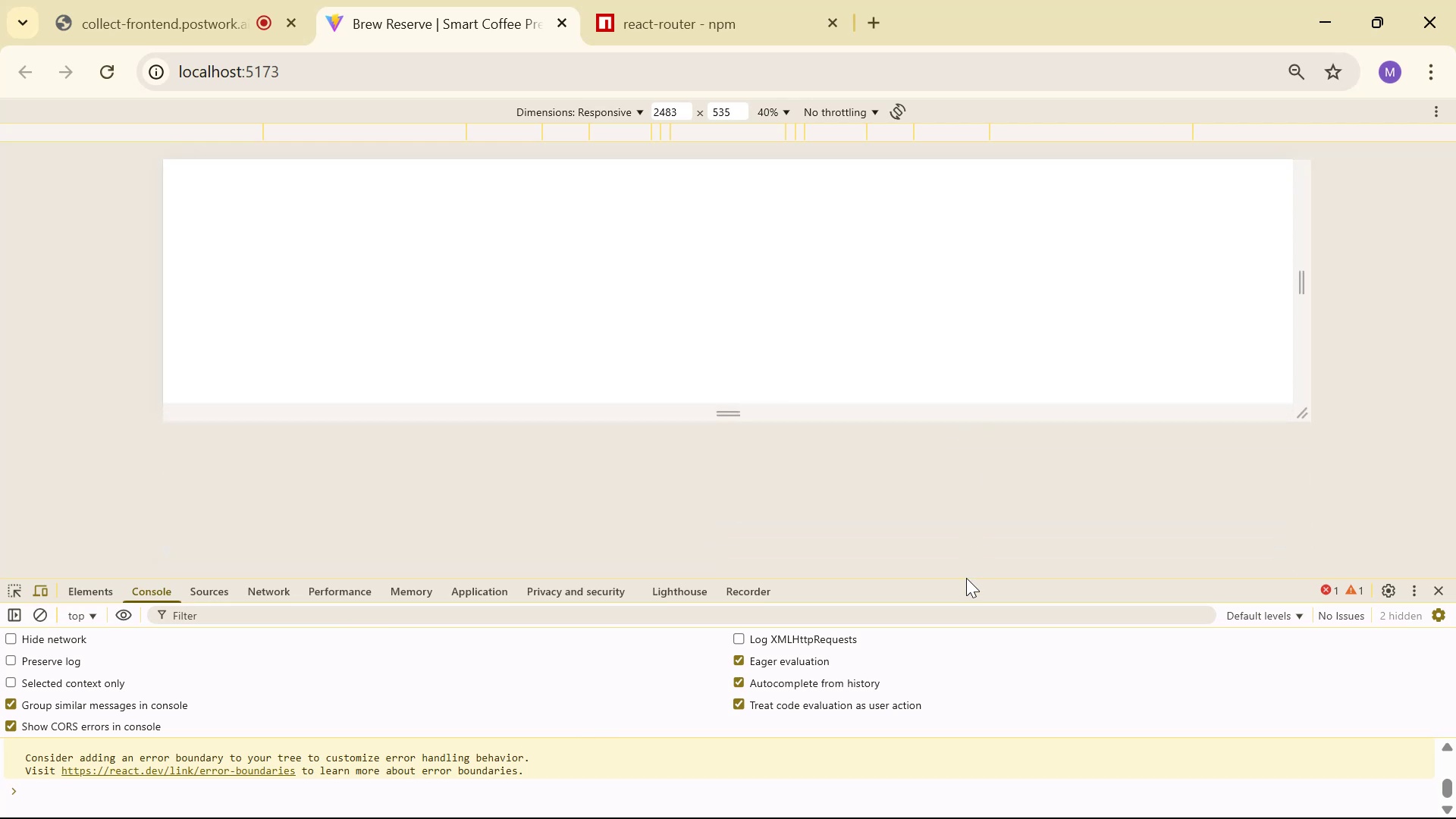 
left_click_drag(start_coordinate=[966, 578], to_coordinate=[945, 354])
 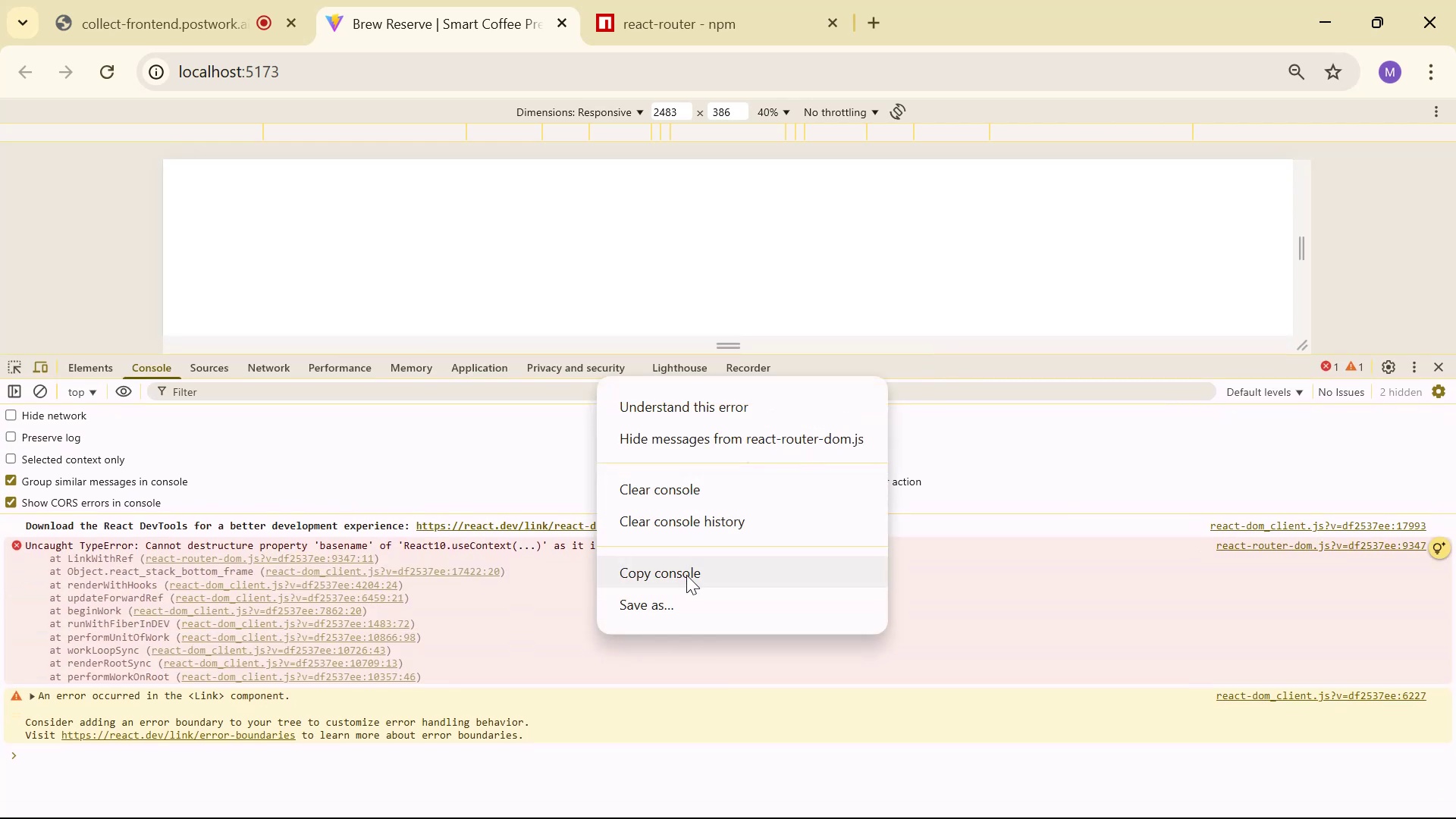 
left_click([700, 574])
 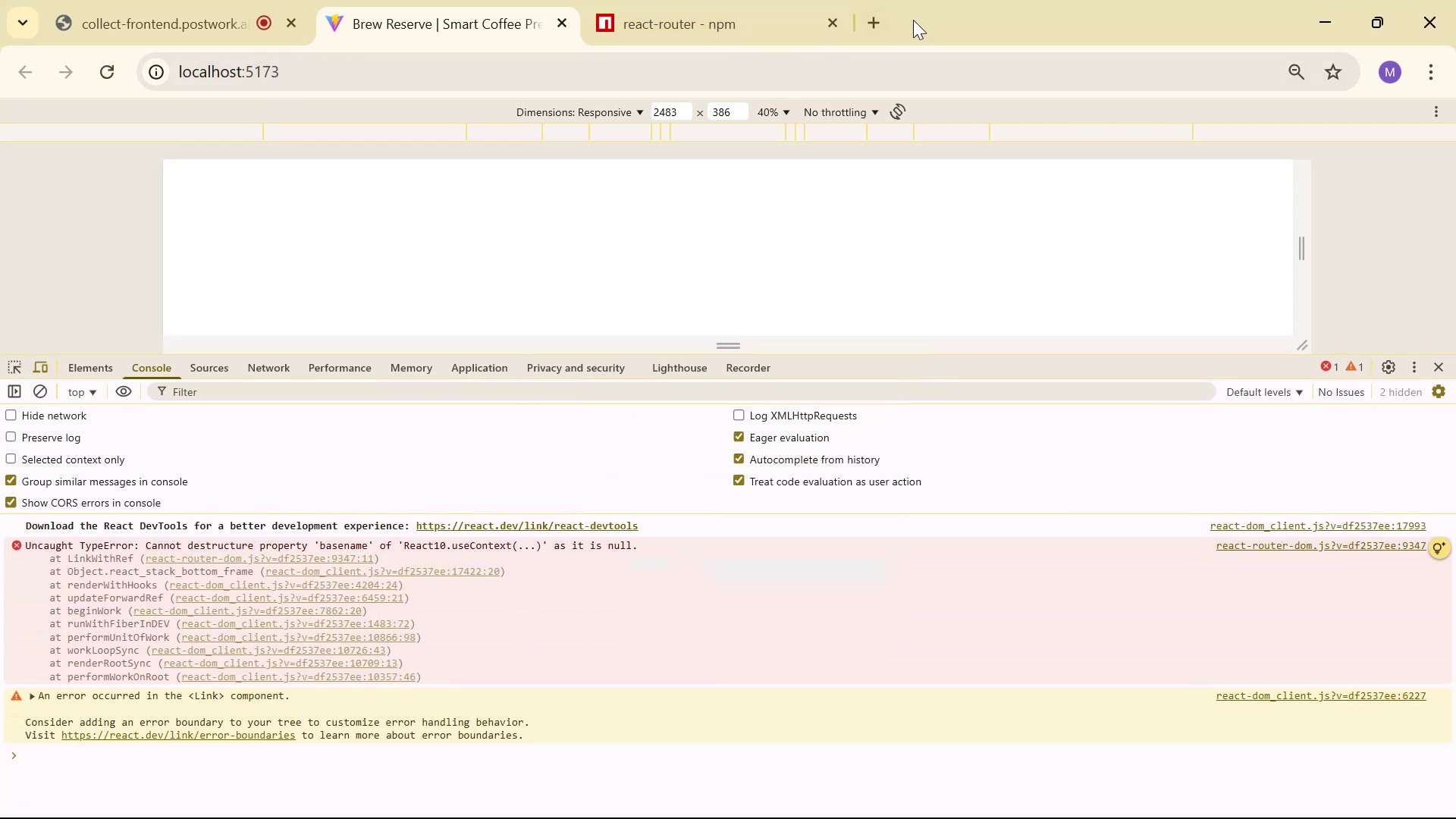 
left_click([871, 27])
 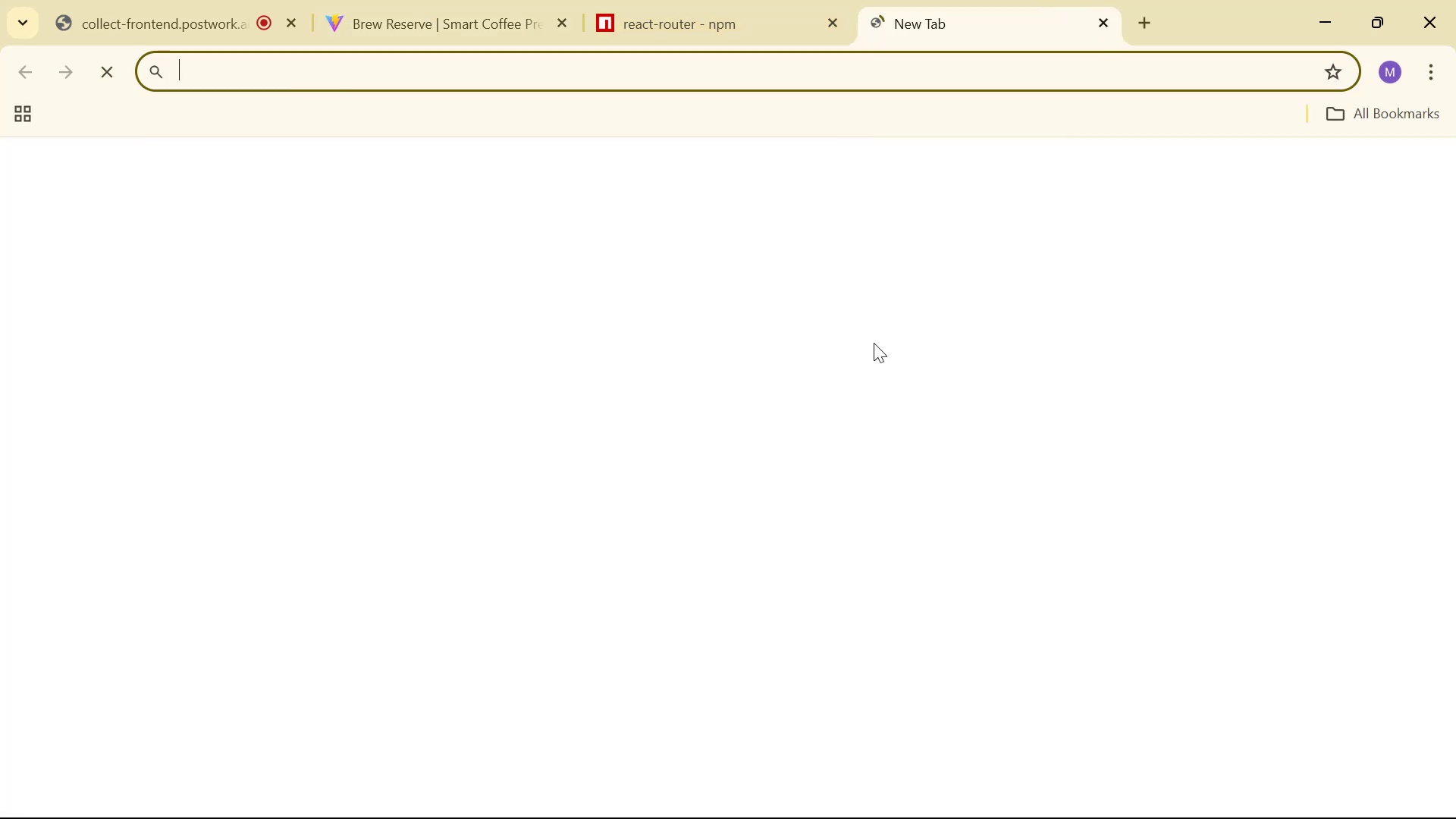 
type(gpt)
 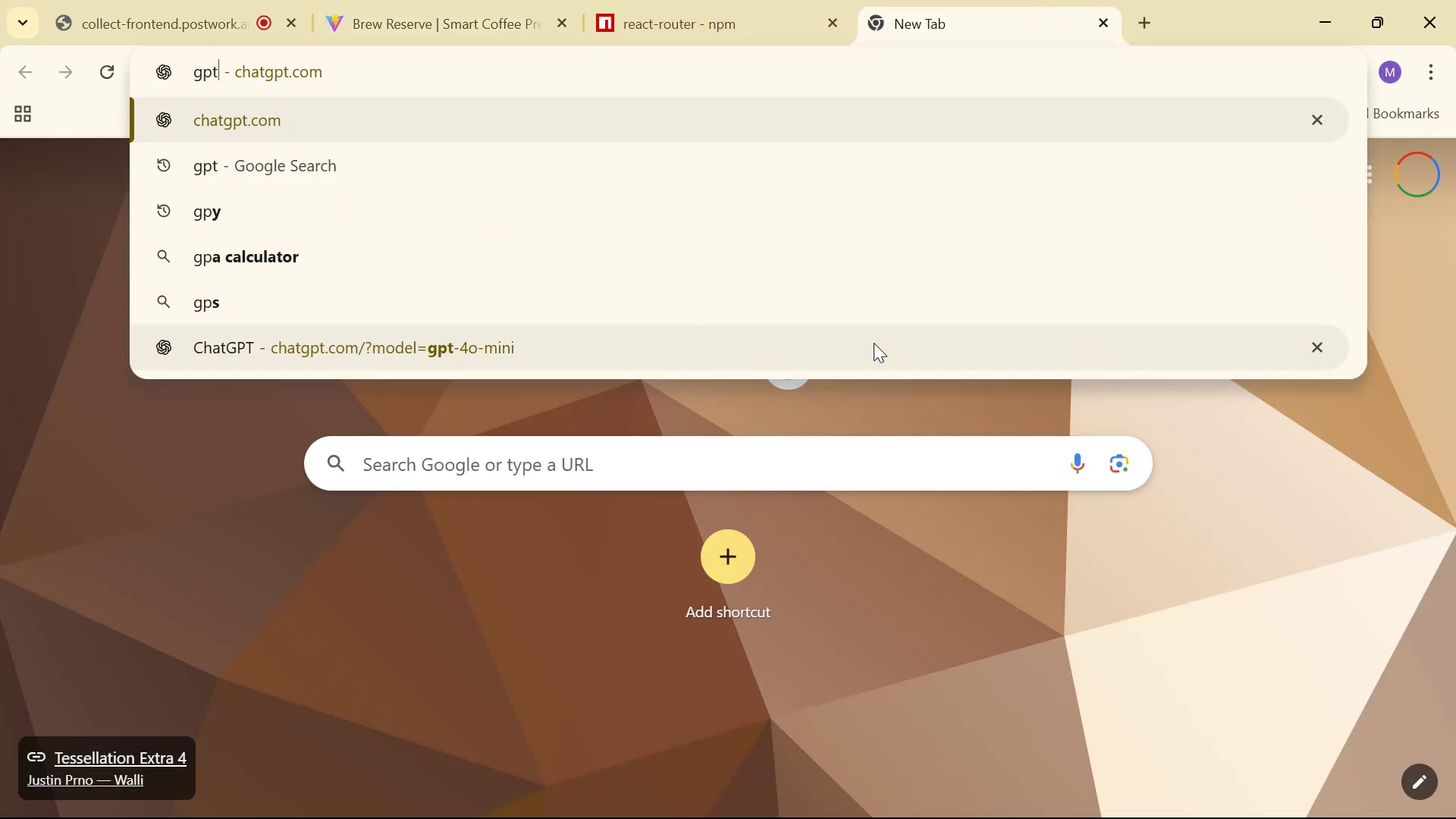 
key(Enter)
 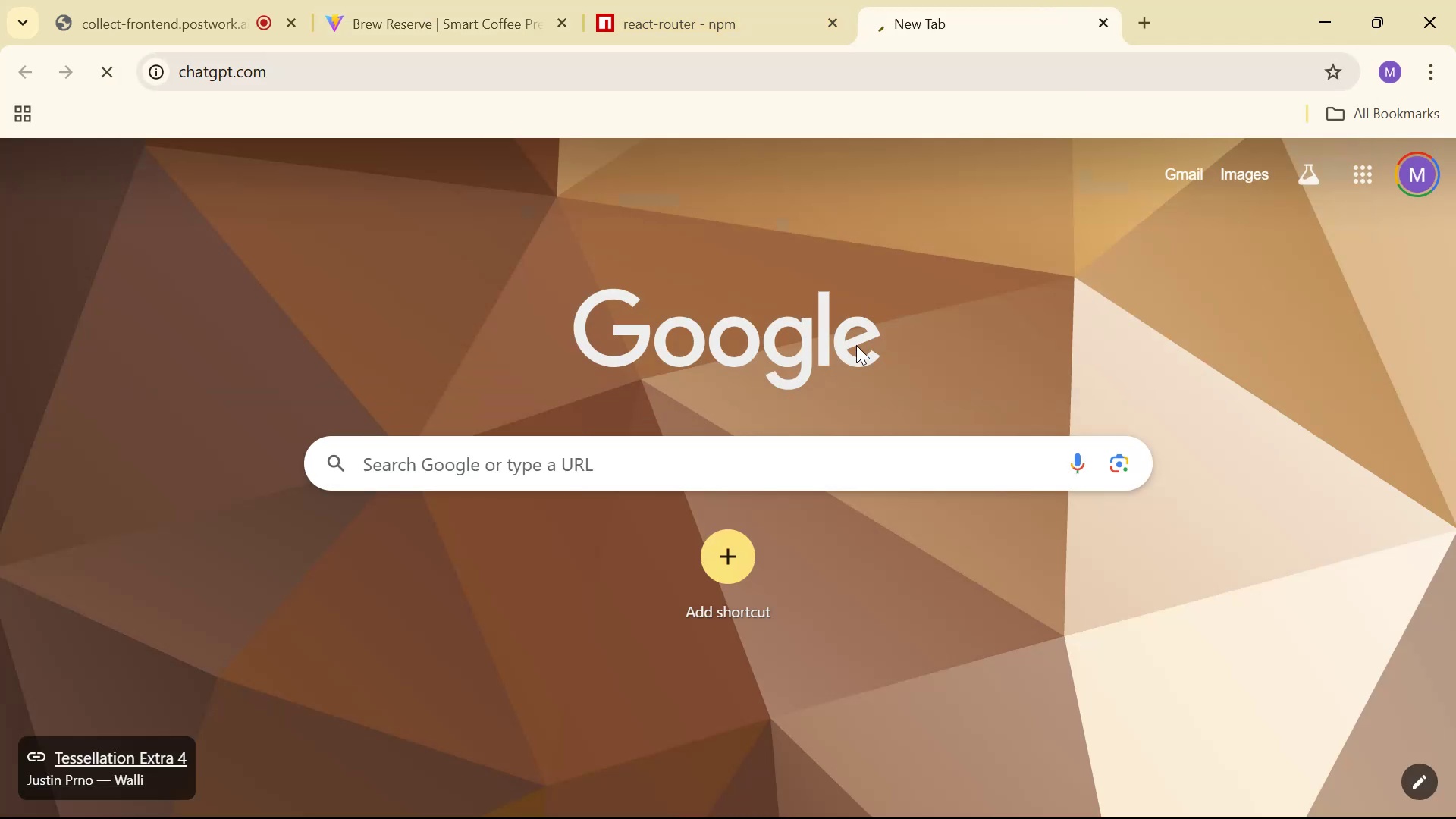 
left_click([719, 0])
 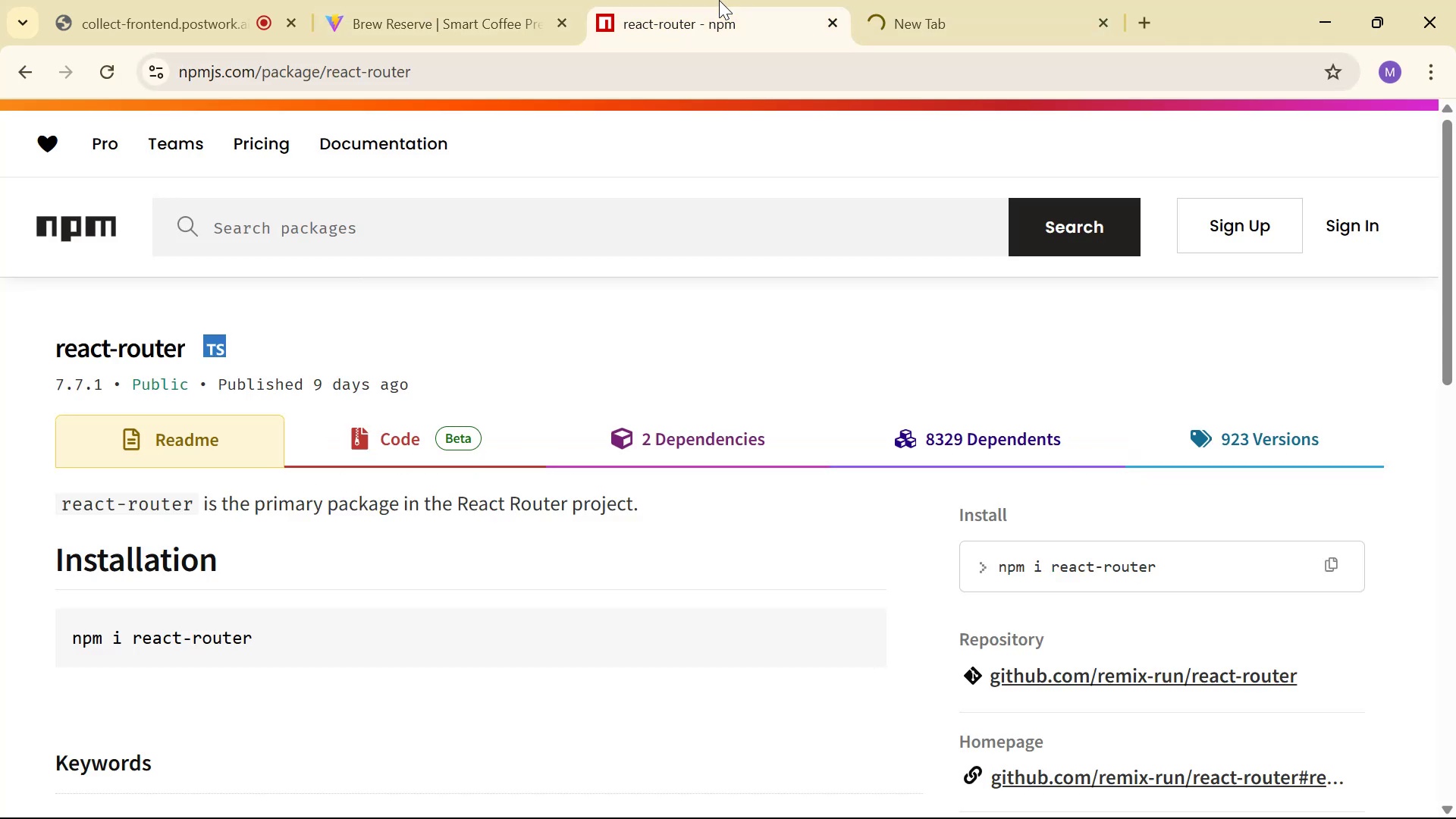 
scroll: coordinate [768, 479], scroll_direction: down, amount: 6.0
 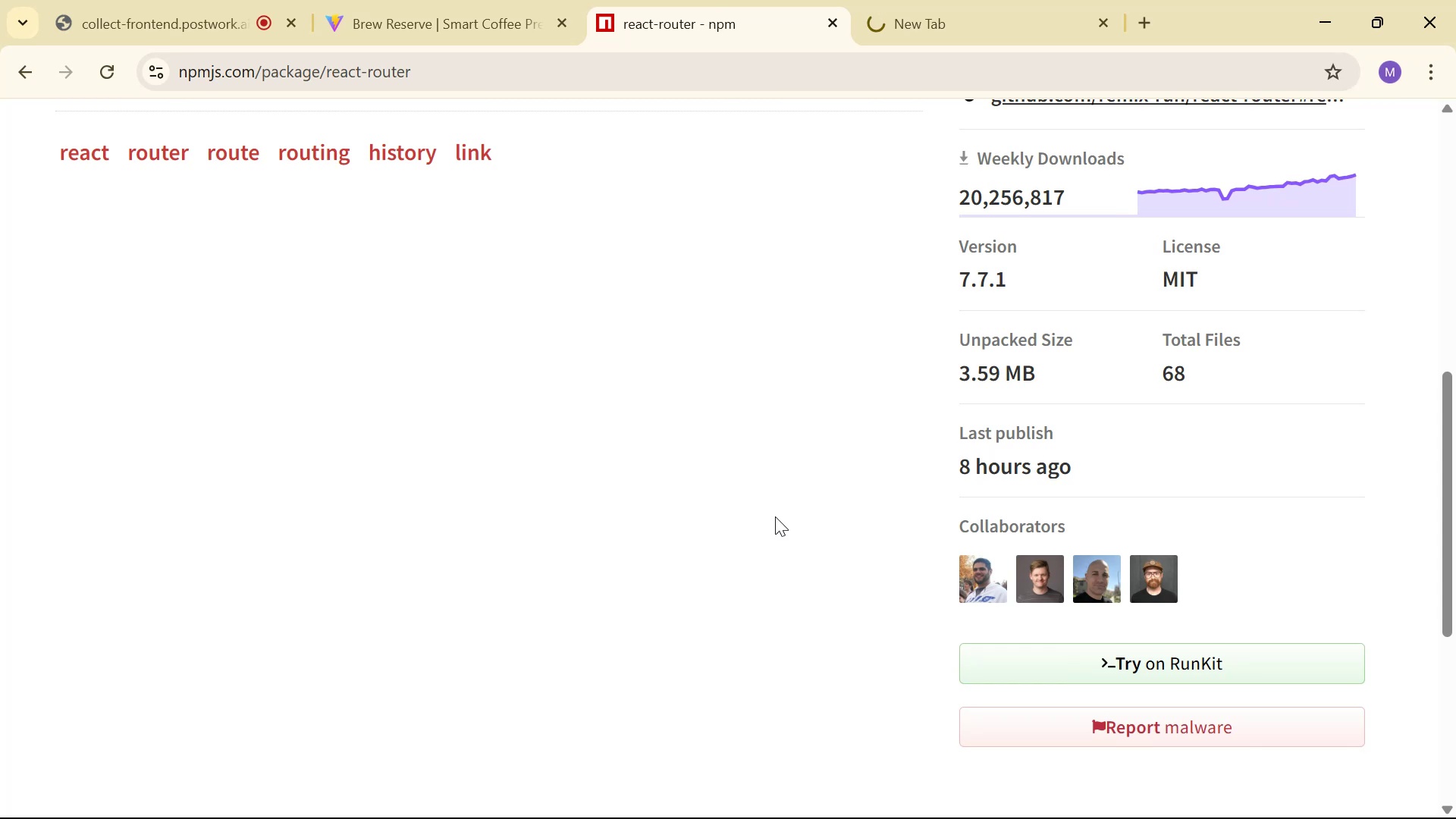 
scroll: coordinate [777, 510], scroll_direction: up, amount: 3.0
 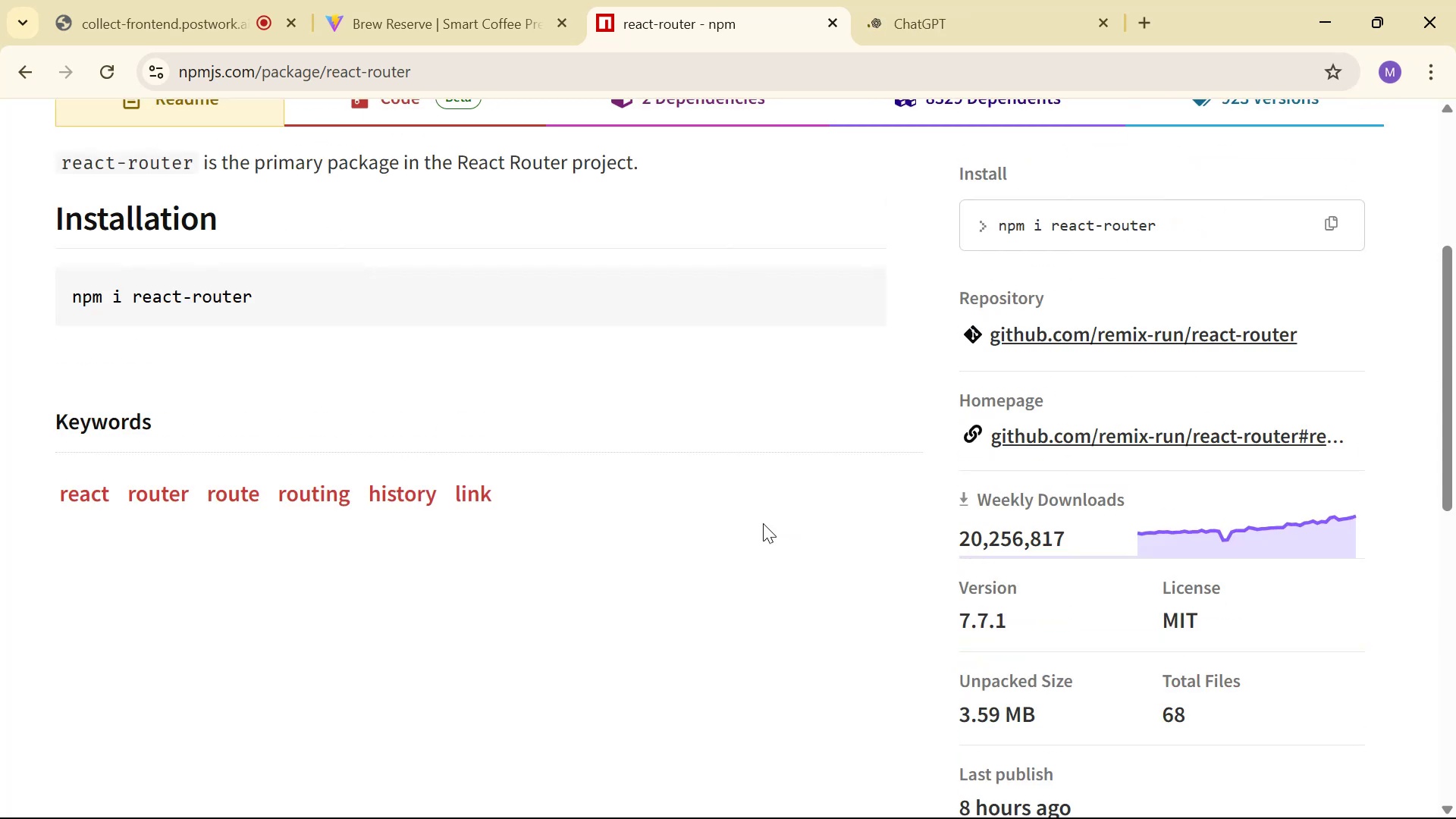 
left_click([488, 499])
 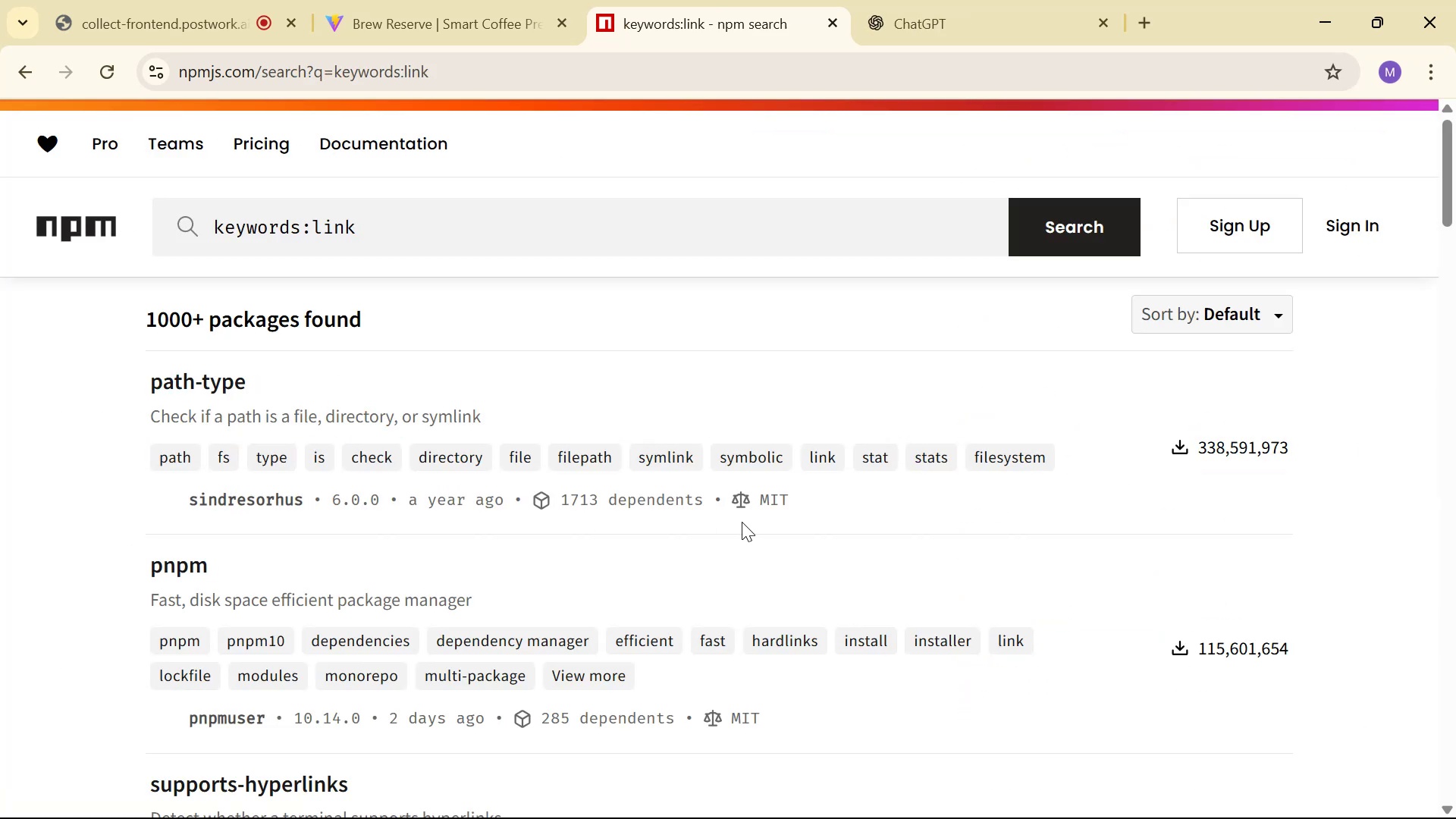 
scroll: coordinate [821, 519], scroll_direction: down, amount: 5.0
 